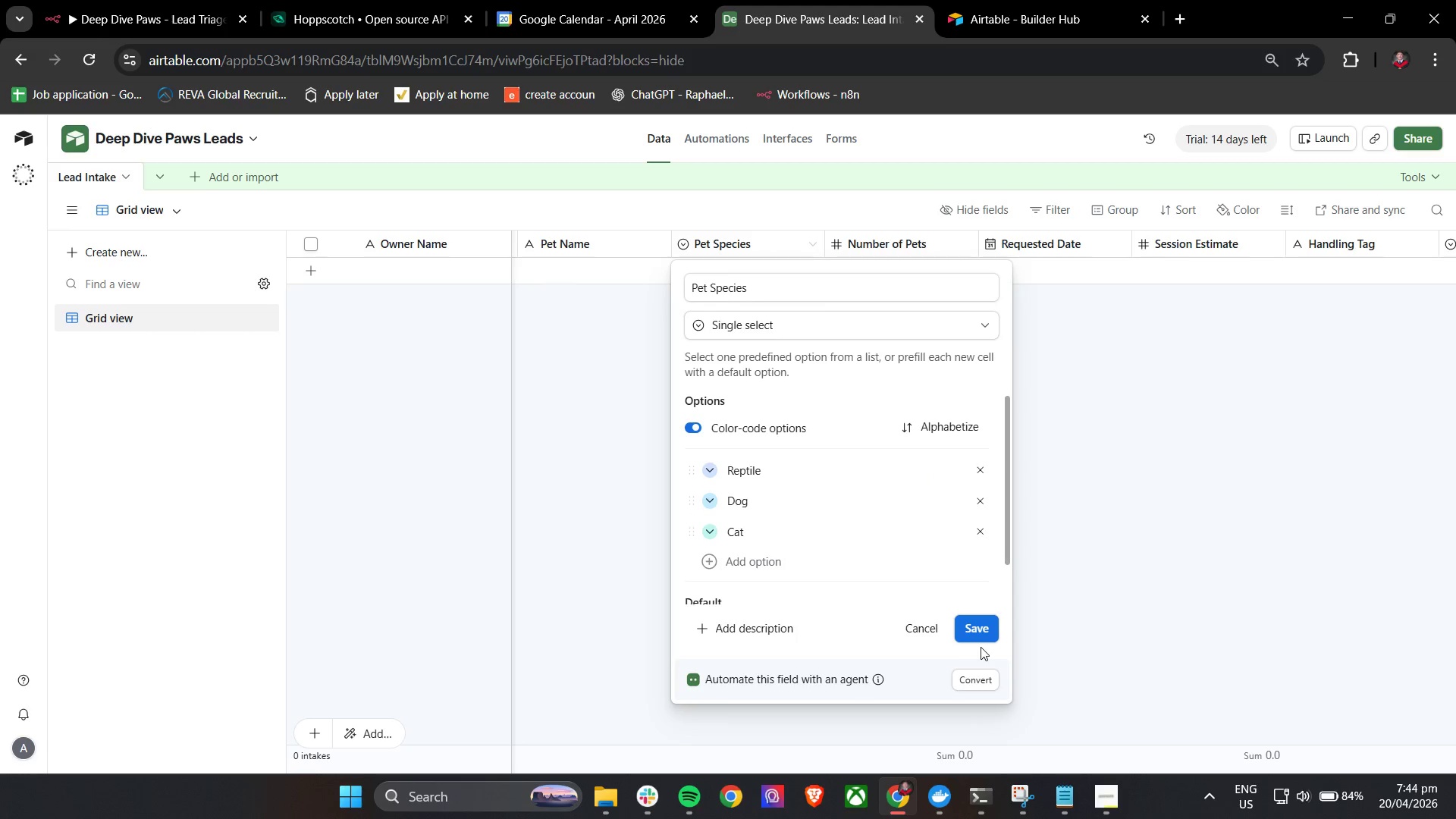 
left_click([986, 632])
 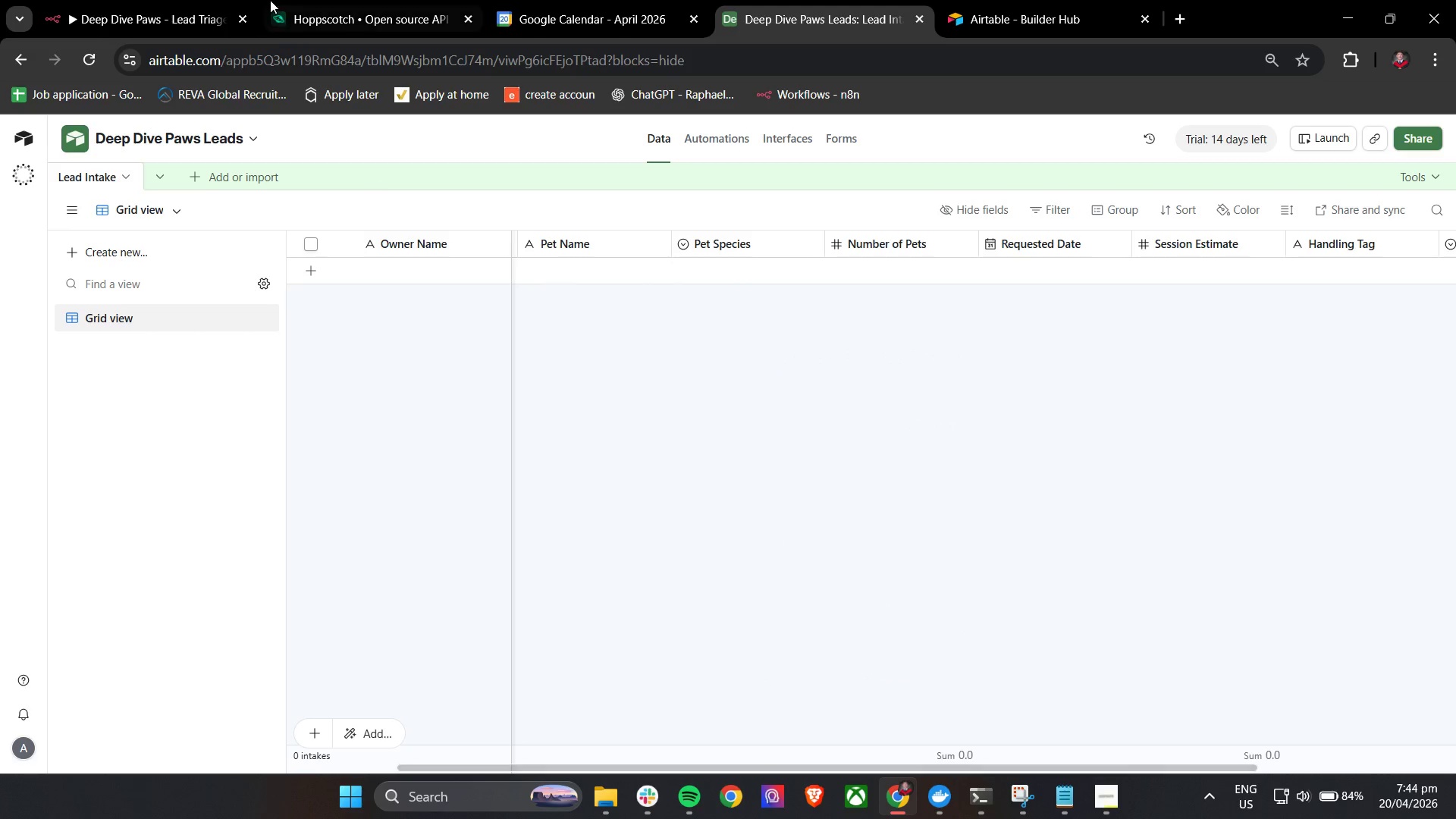 
left_click([137, 0])
 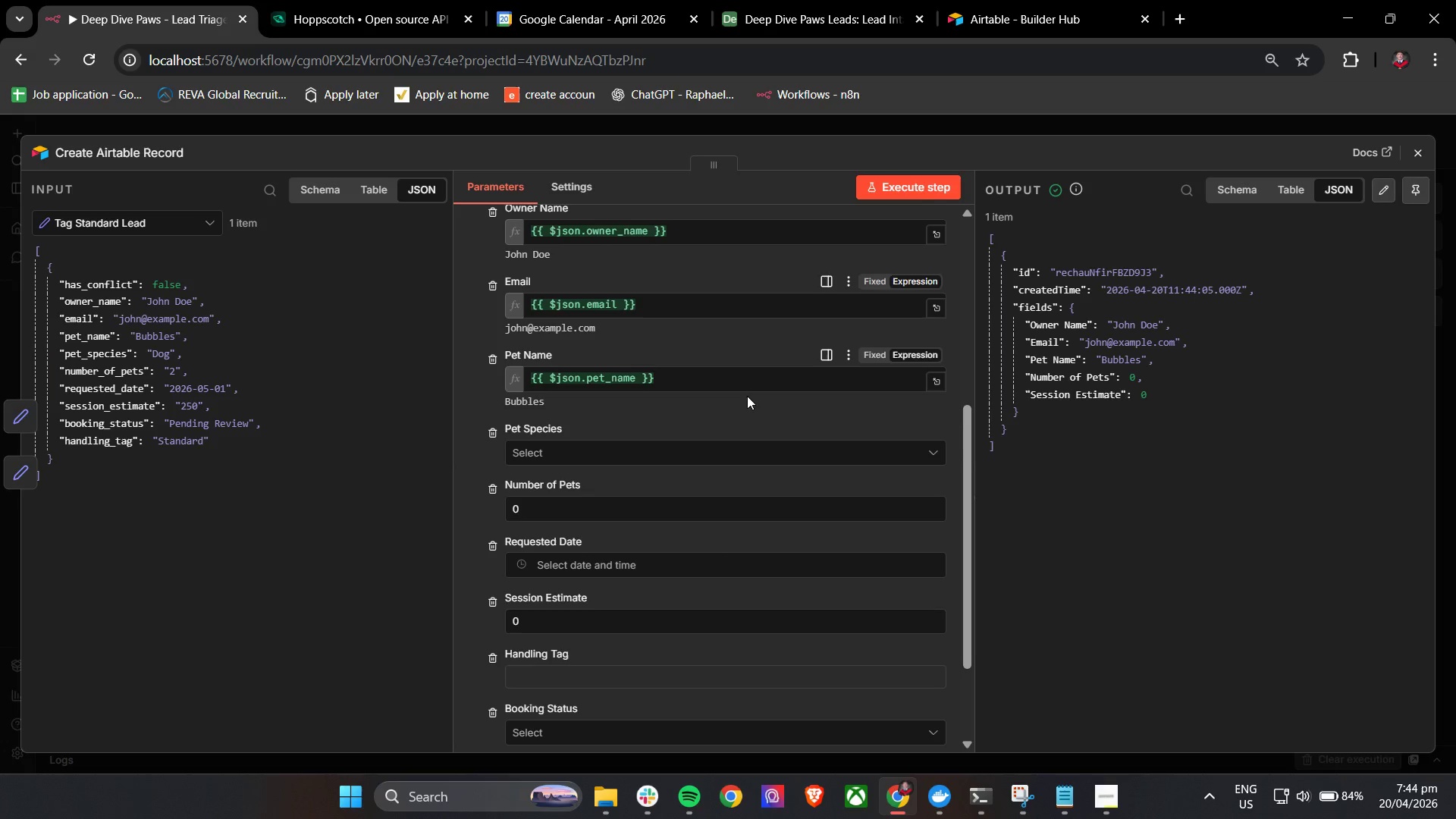 
scroll: coordinate [815, 435], scroll_direction: up, amount: 3.0
 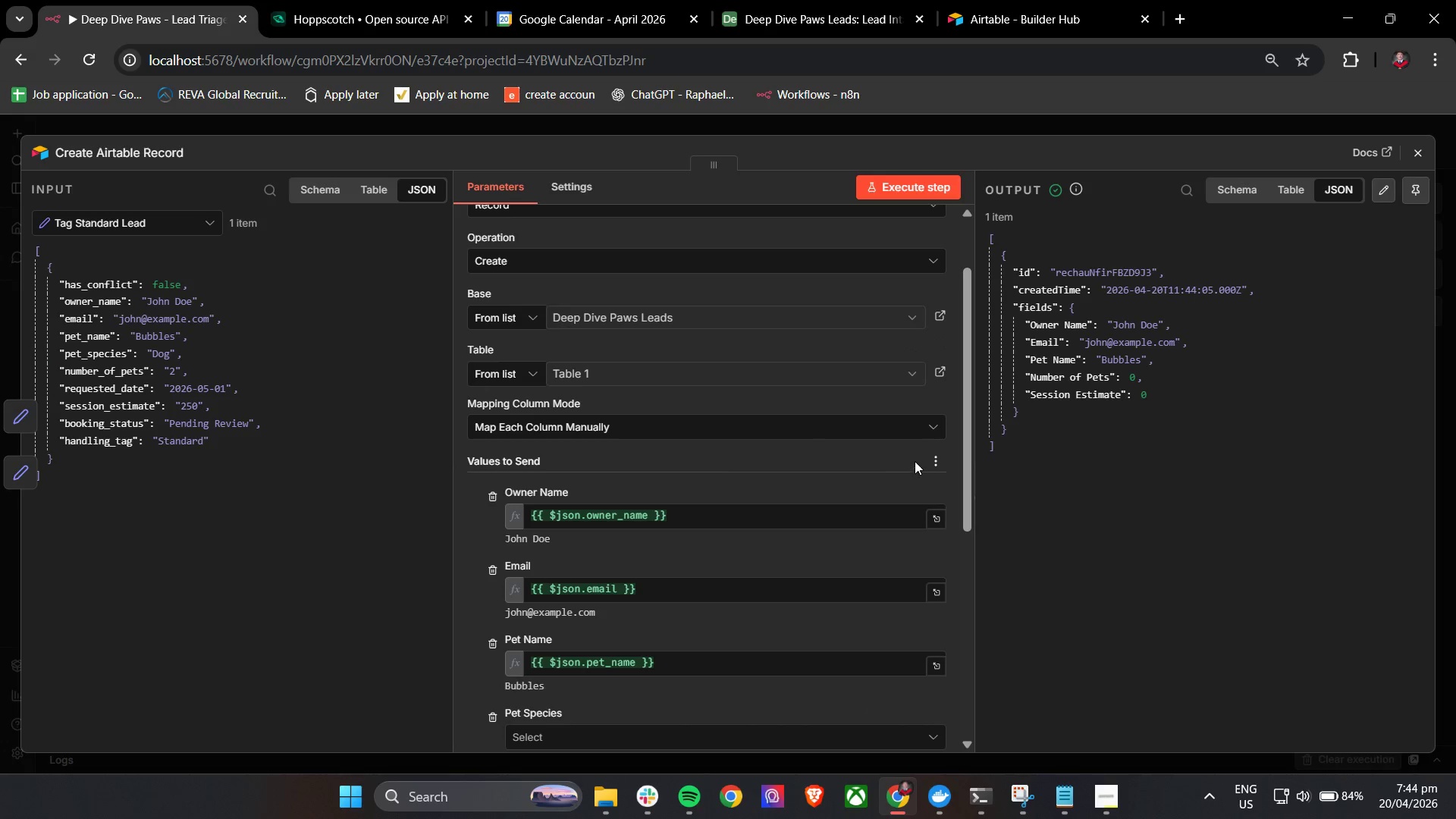 
left_click([932, 465])
 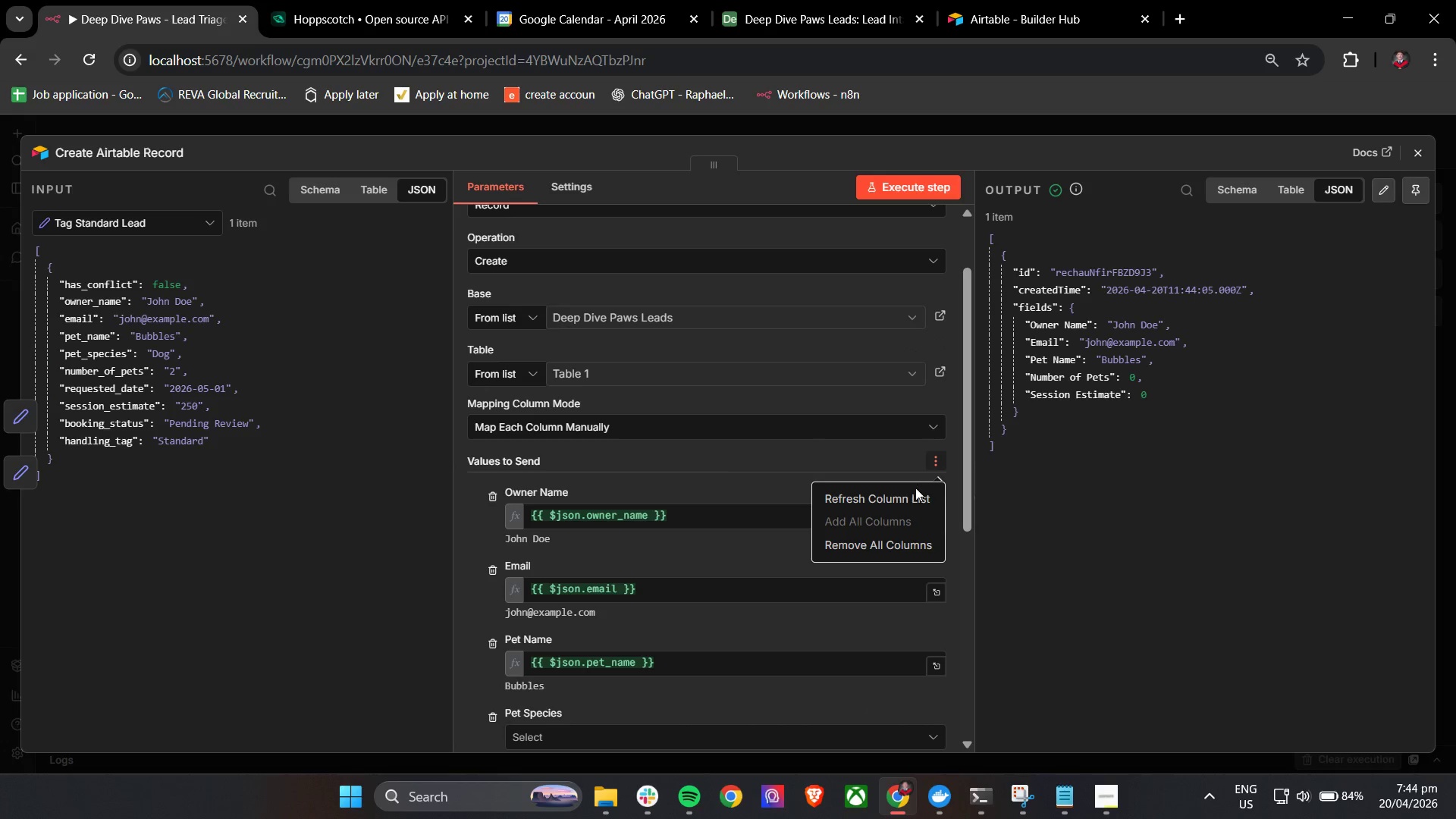 
left_click([913, 491])
 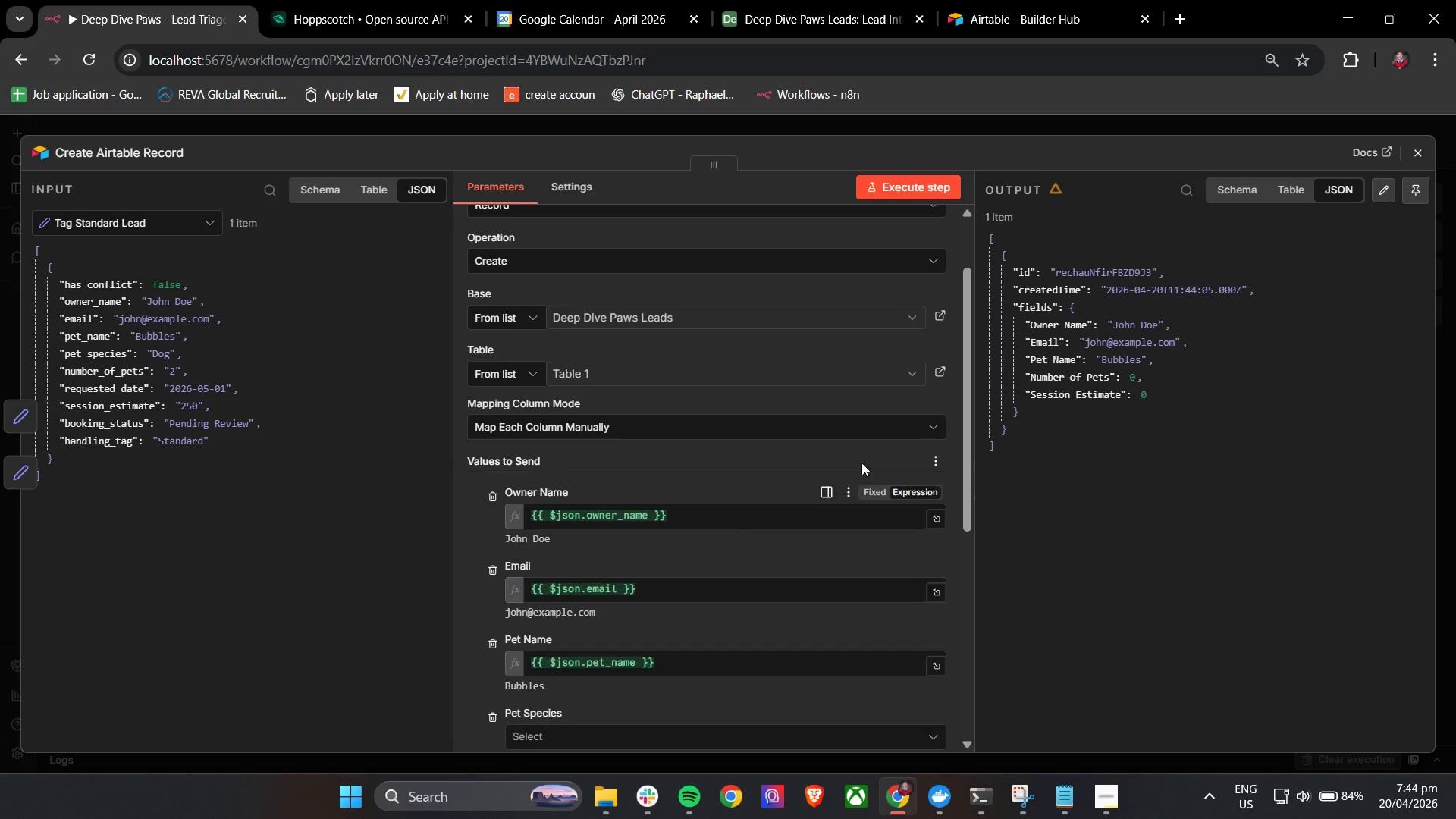 
scroll: coordinate [702, 485], scroll_direction: down, amount: 3.0
 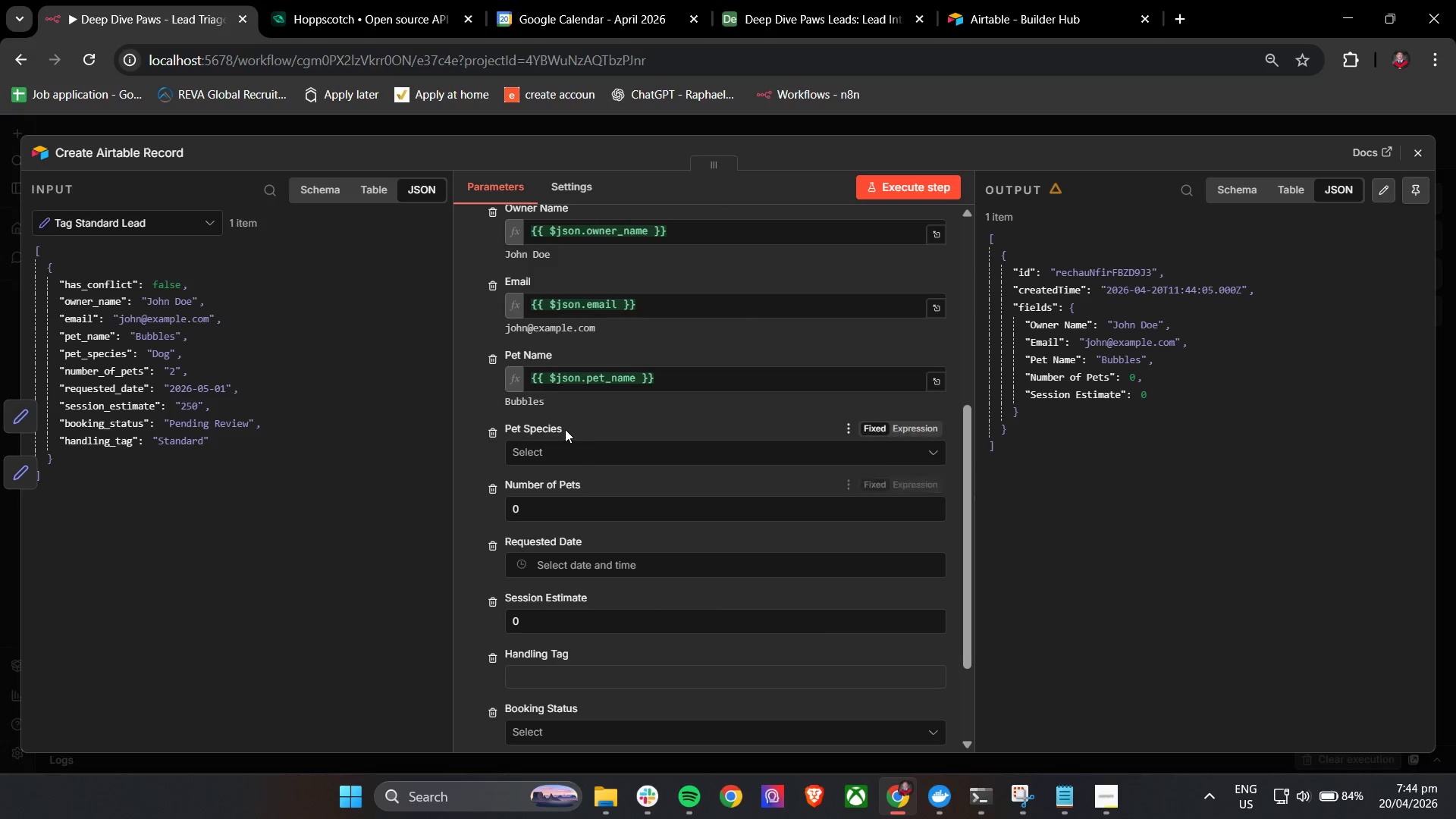 
left_click([564, 447])
 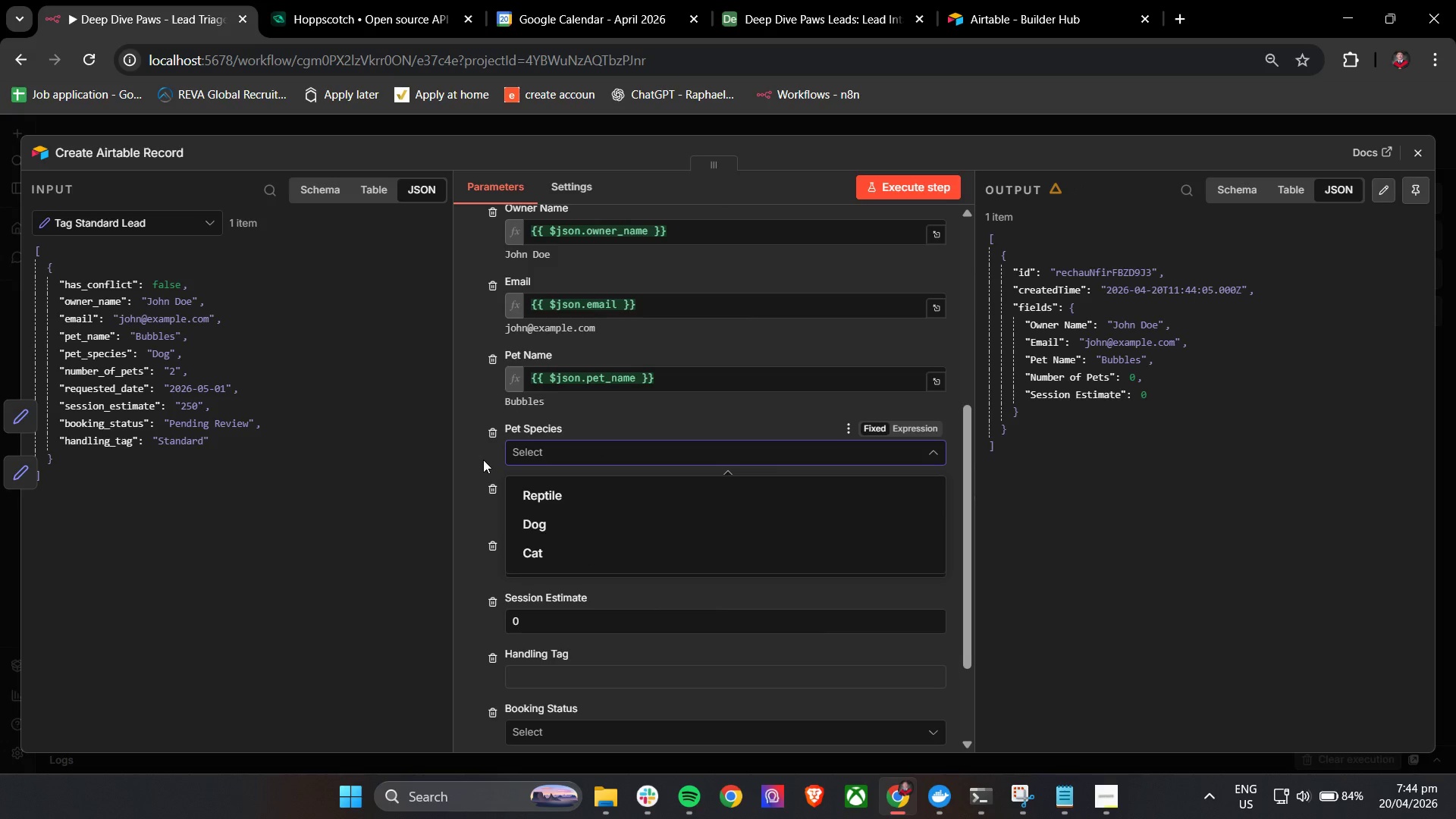 
left_click([481, 460])
 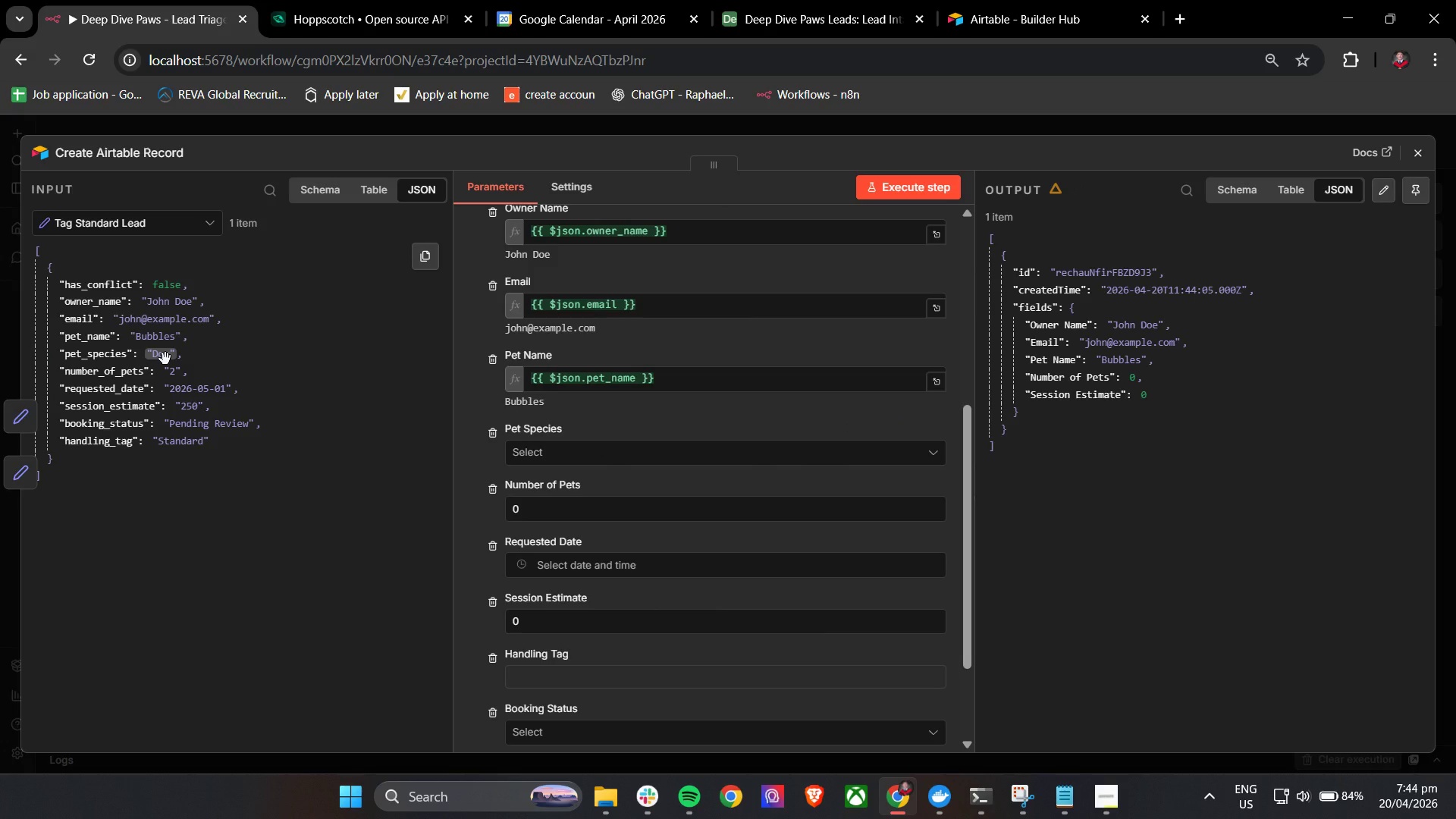 
left_click([614, 456])
 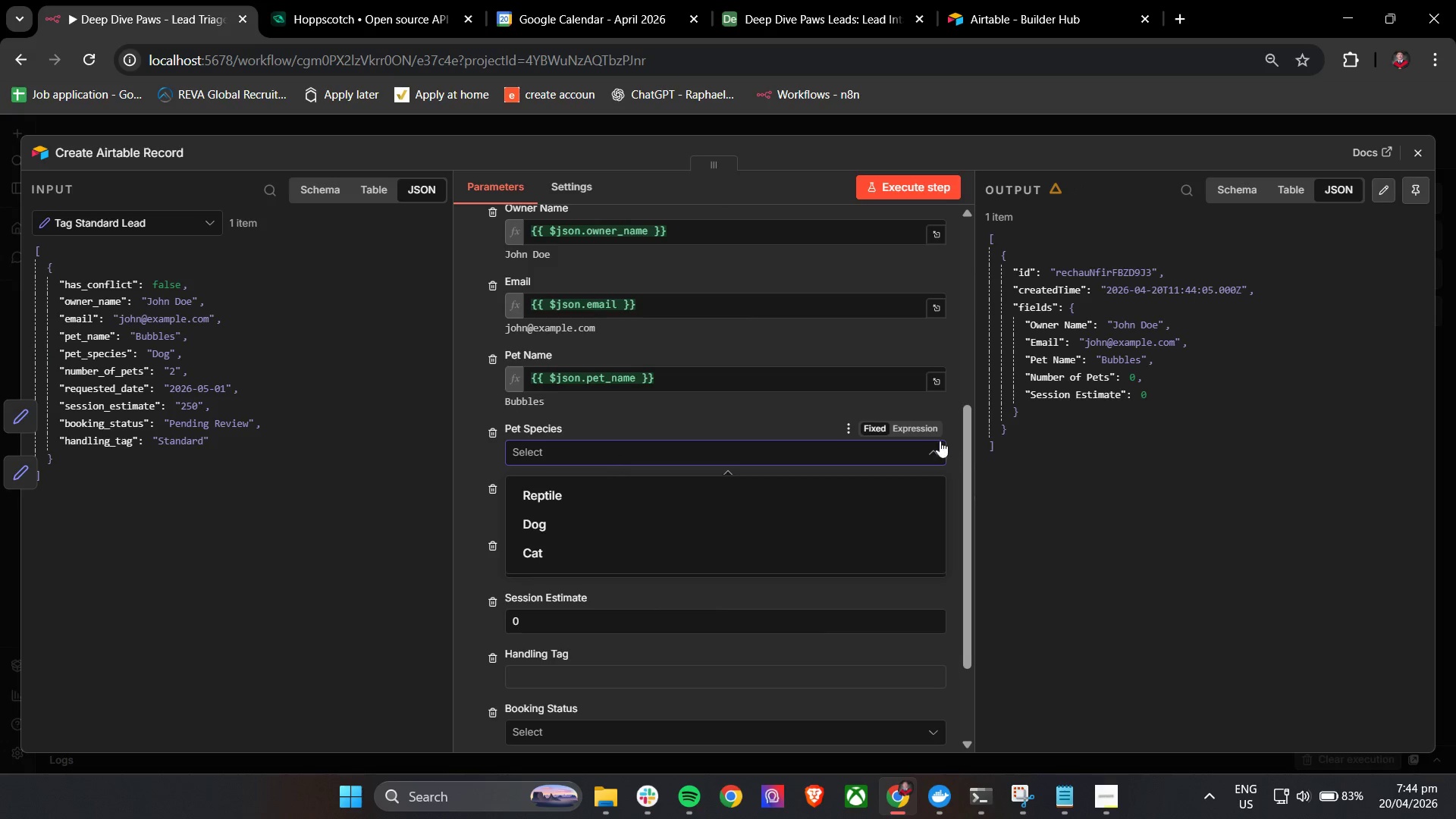 
left_click([922, 433])
 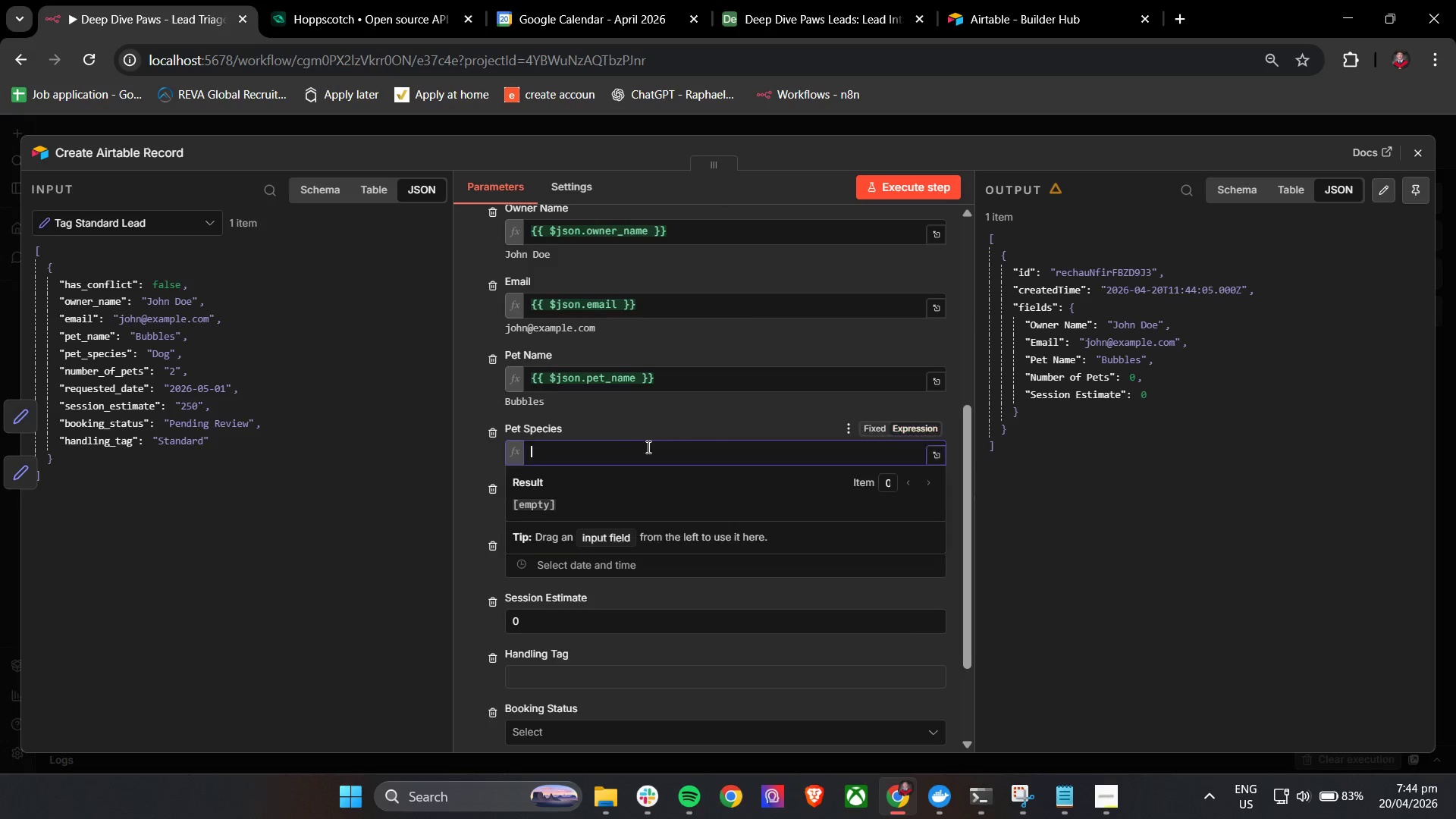 
left_click([621, 452])
 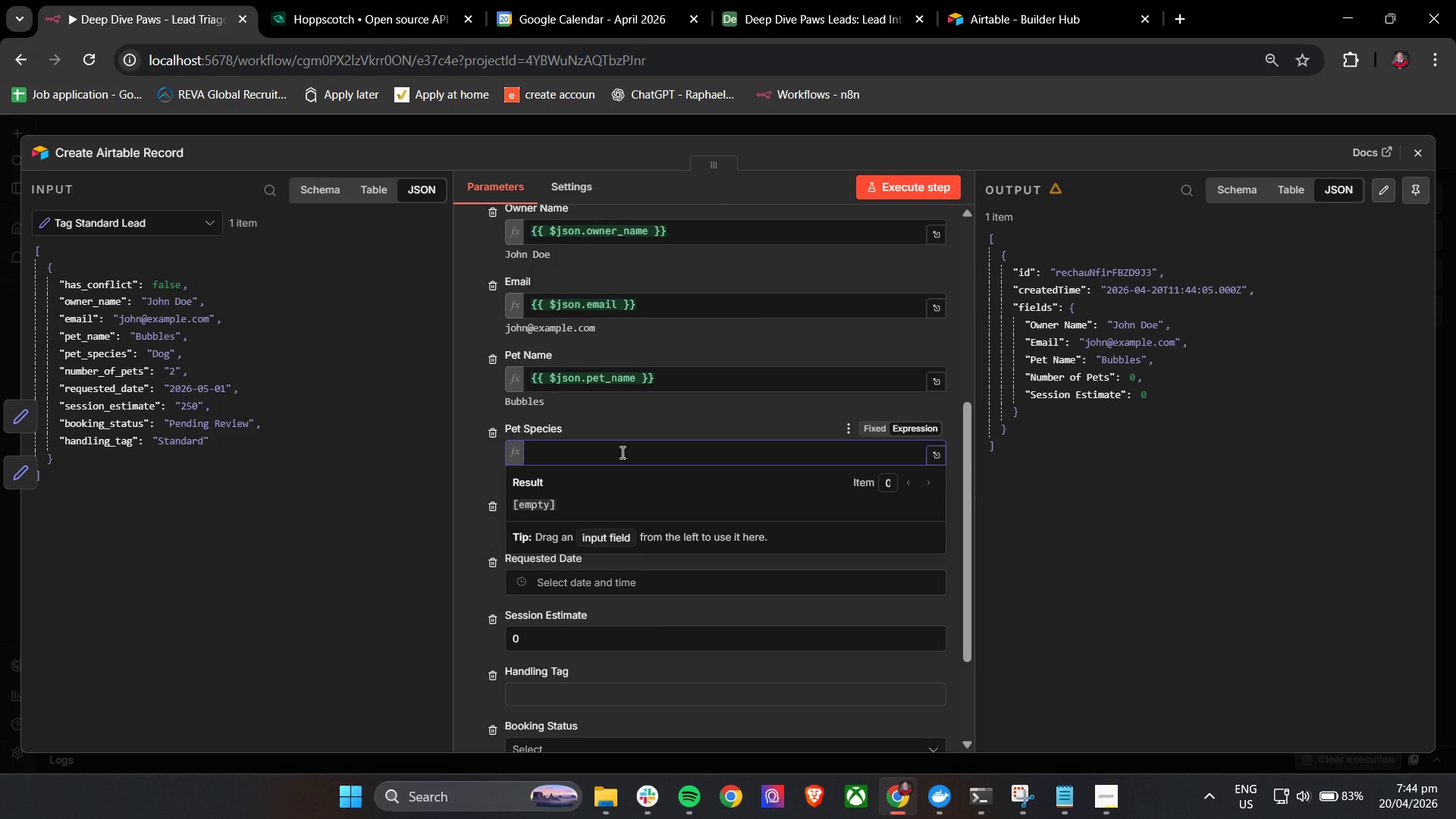 
key(Shift+BracketLeft)
 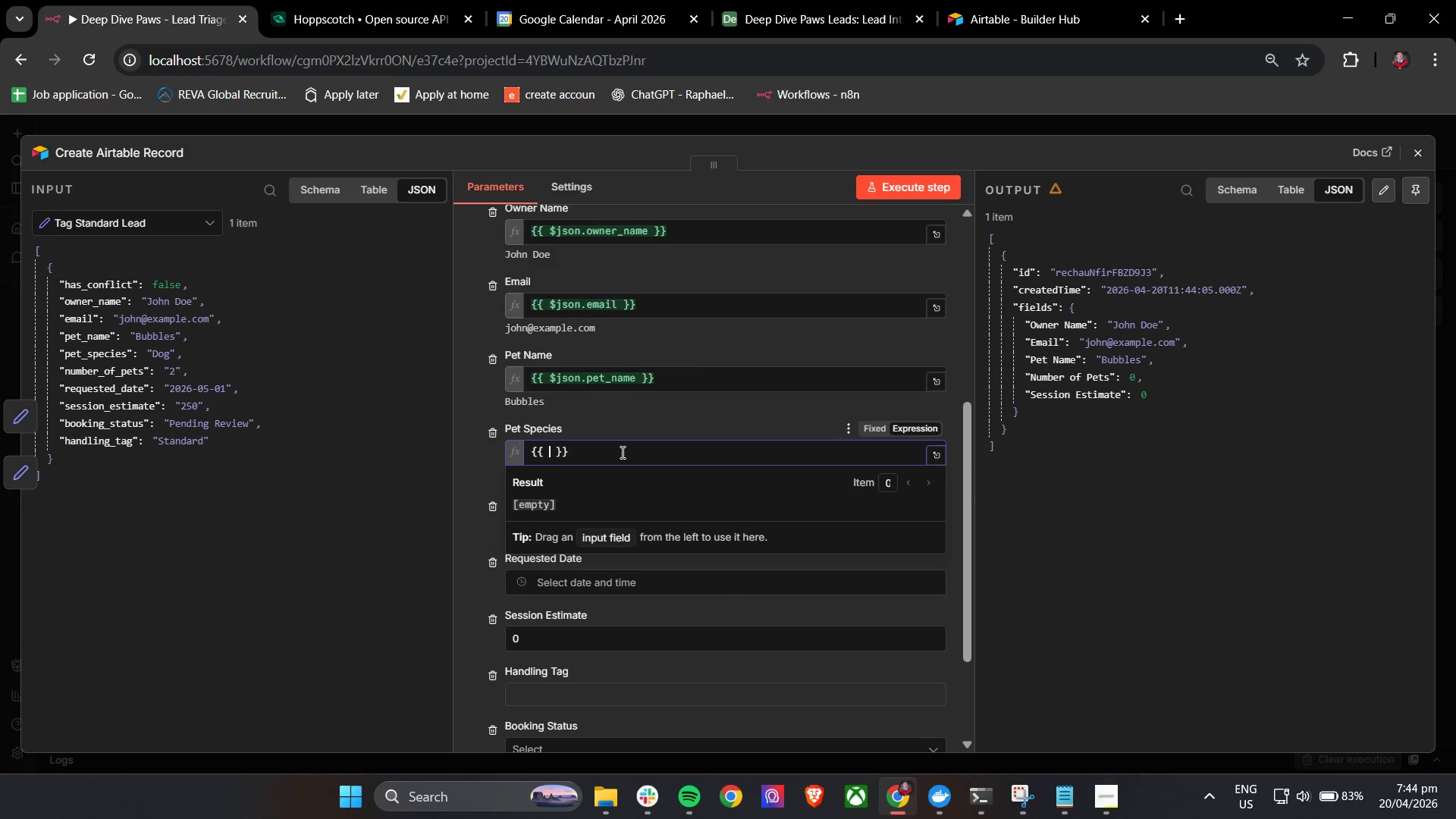 
key(Shift+BracketLeft)
 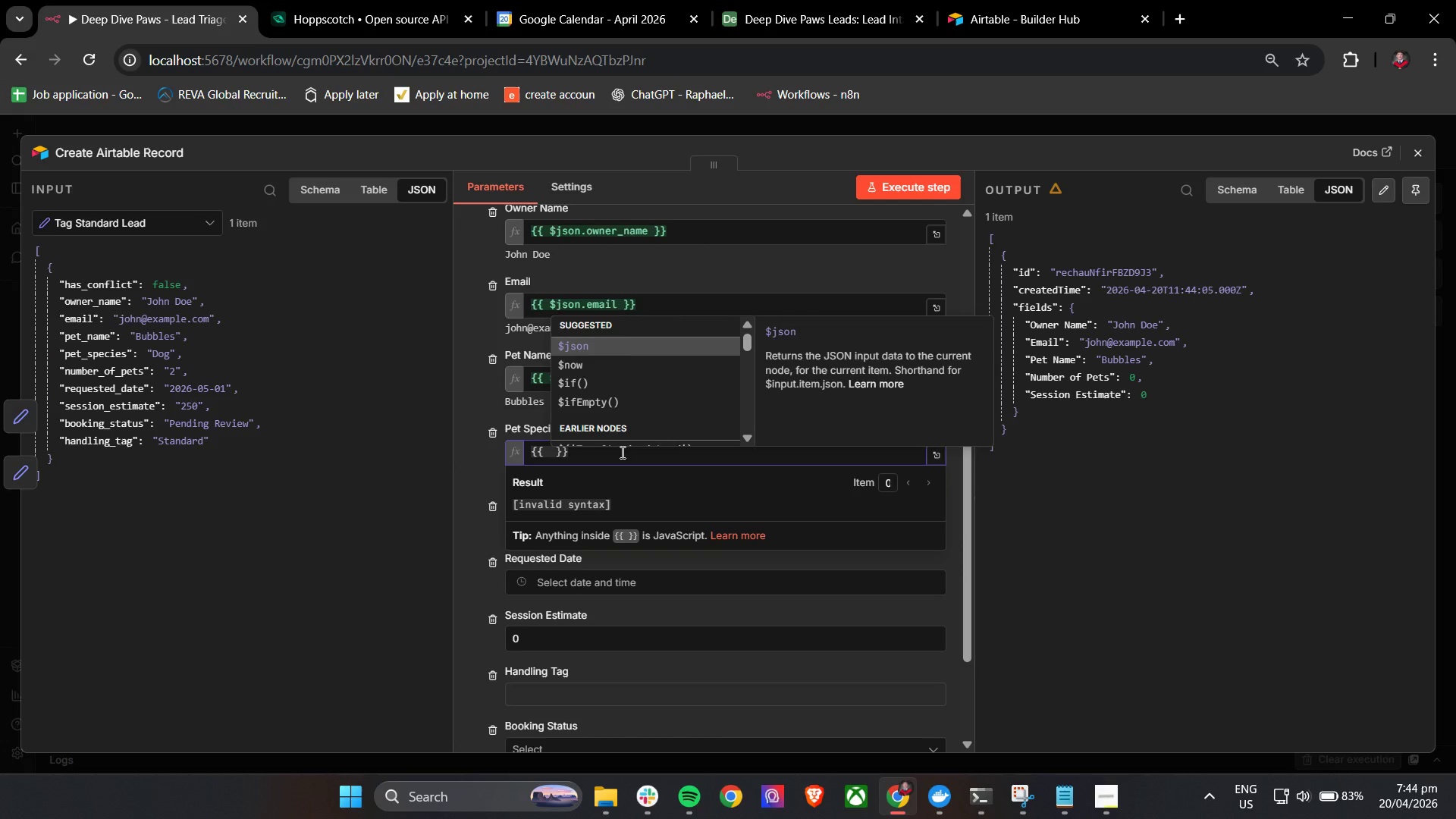 
key(Enter)
 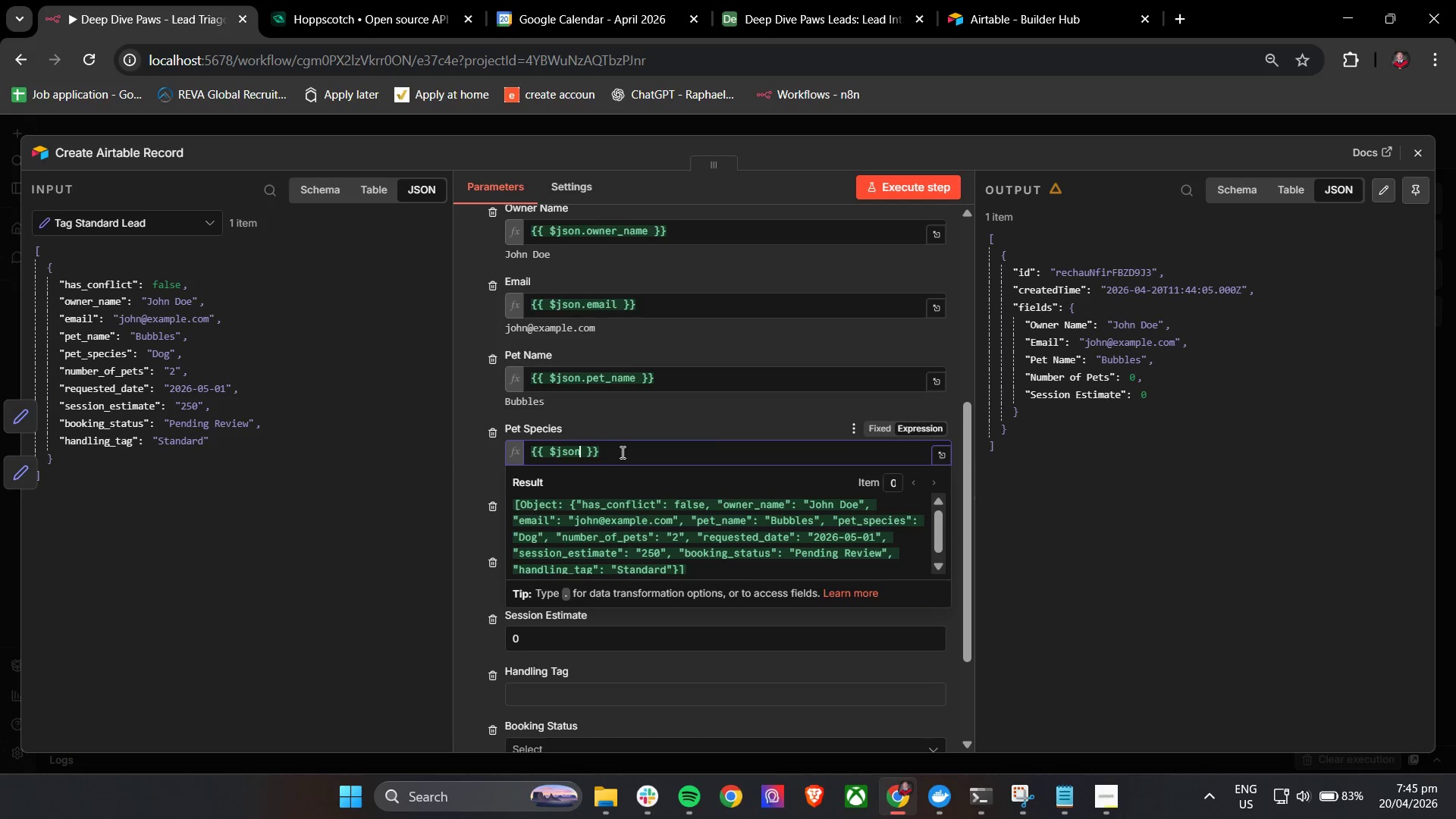 
key(Period)
 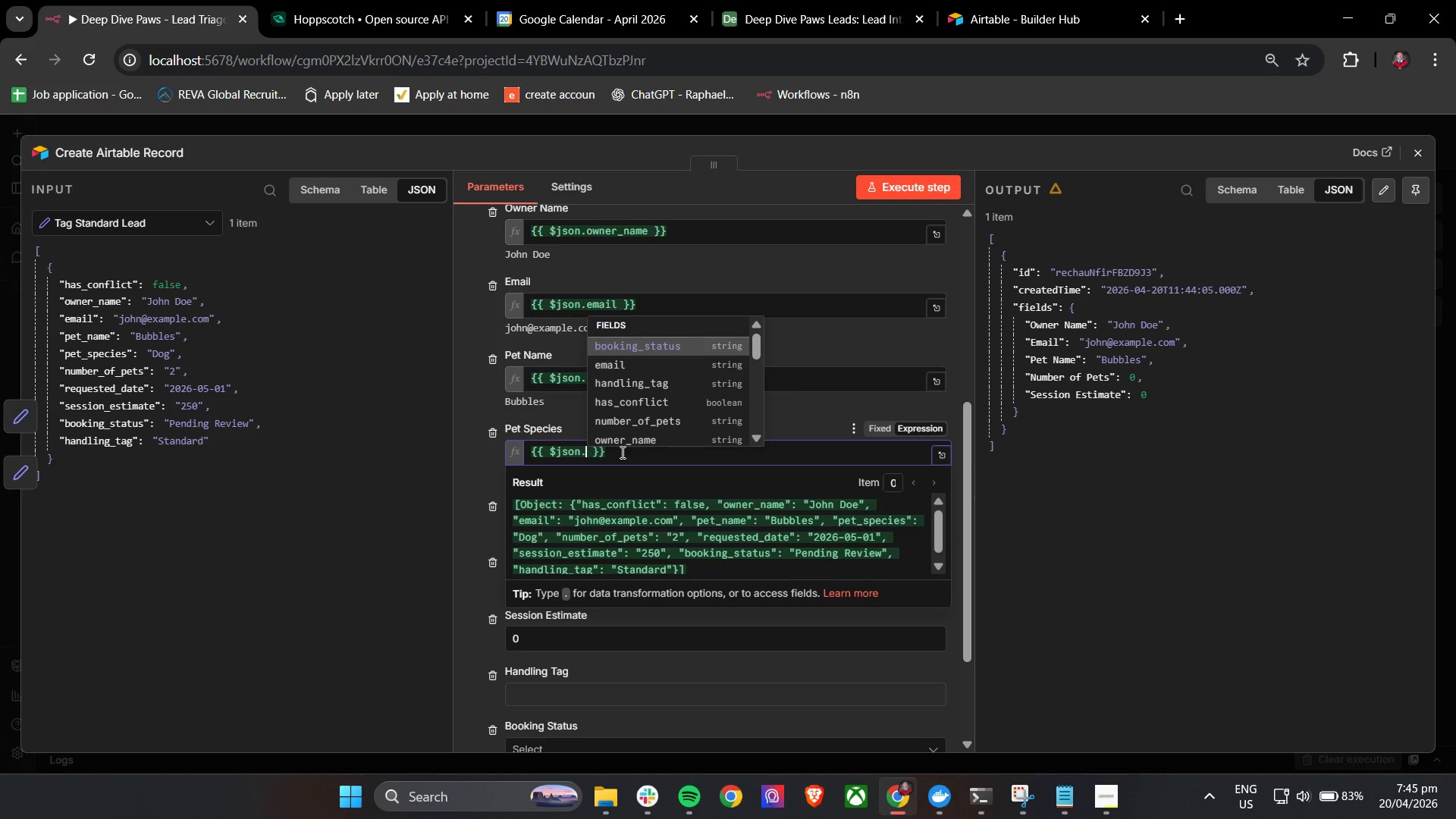 
key(P)
 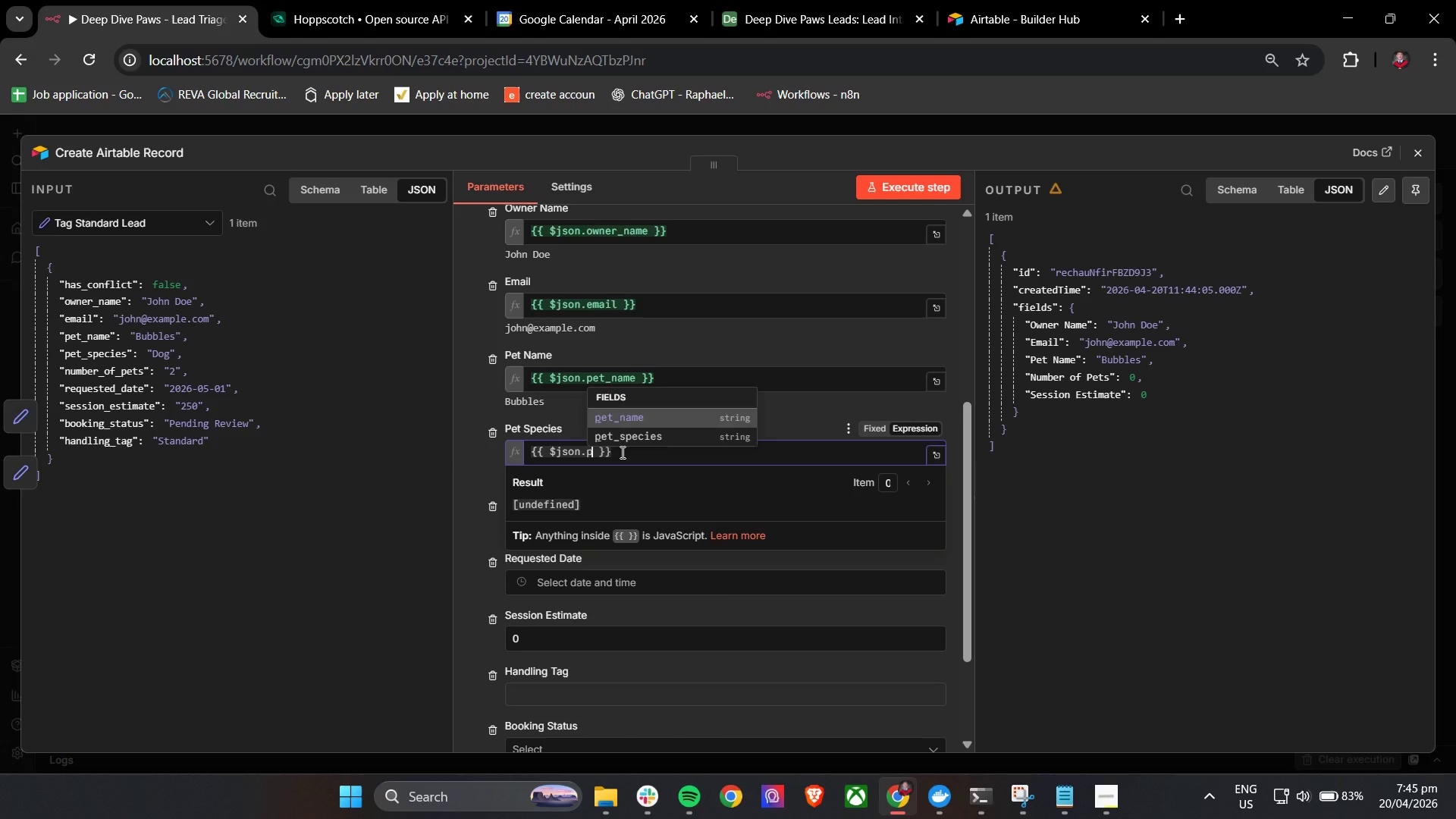 
key(ArrowDown)
 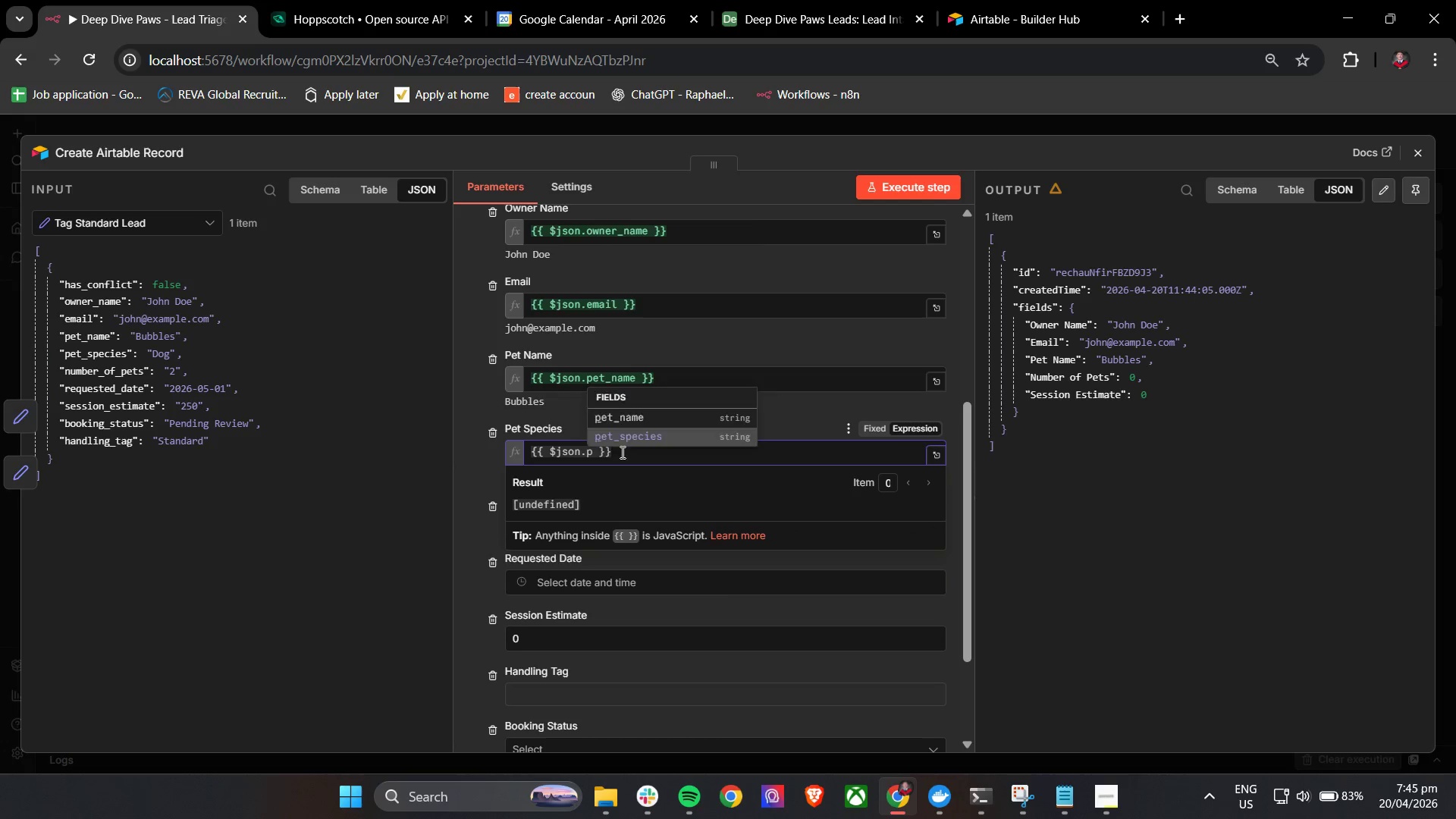 
key(Enter)
 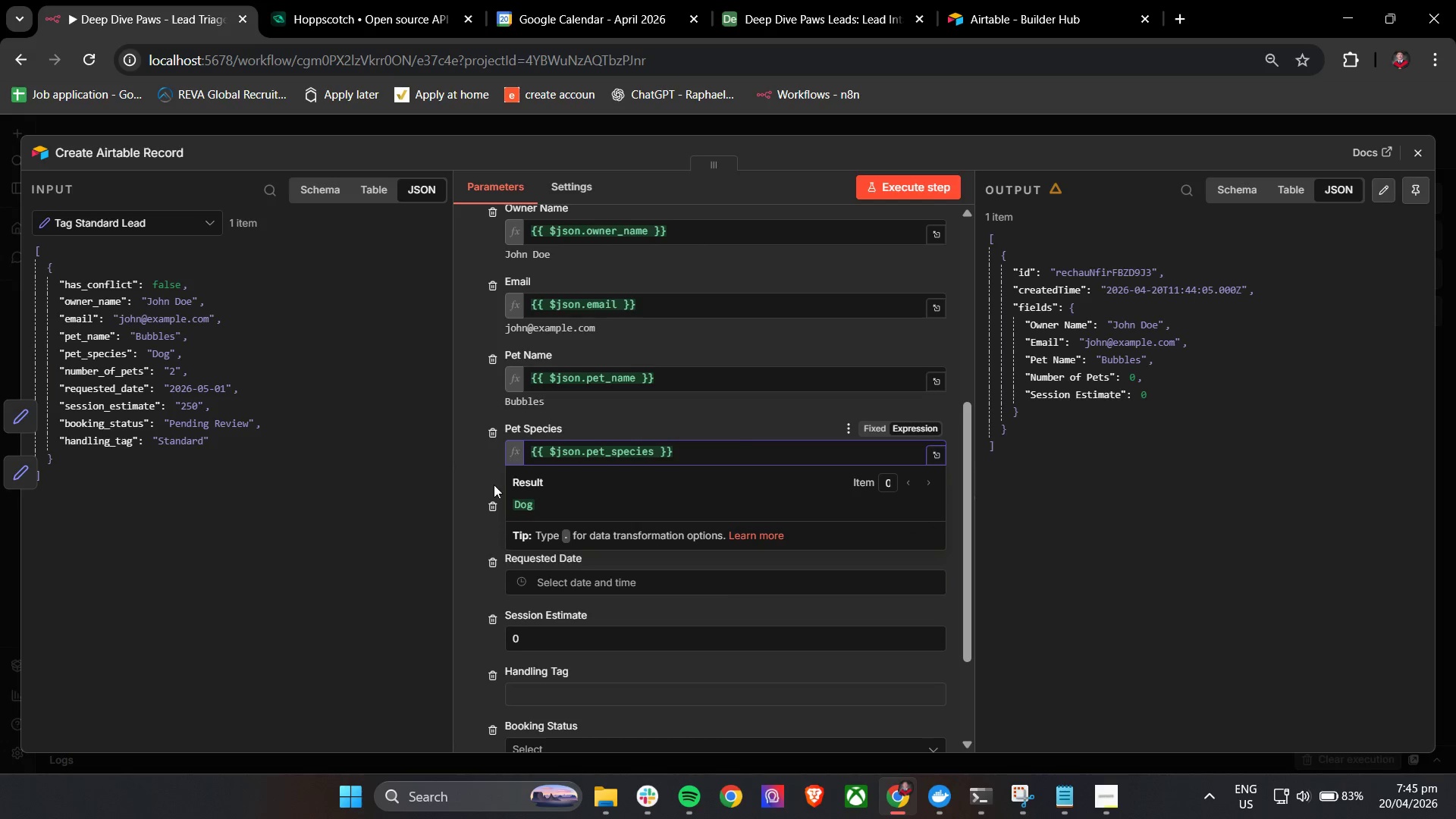 
left_click([469, 487])
 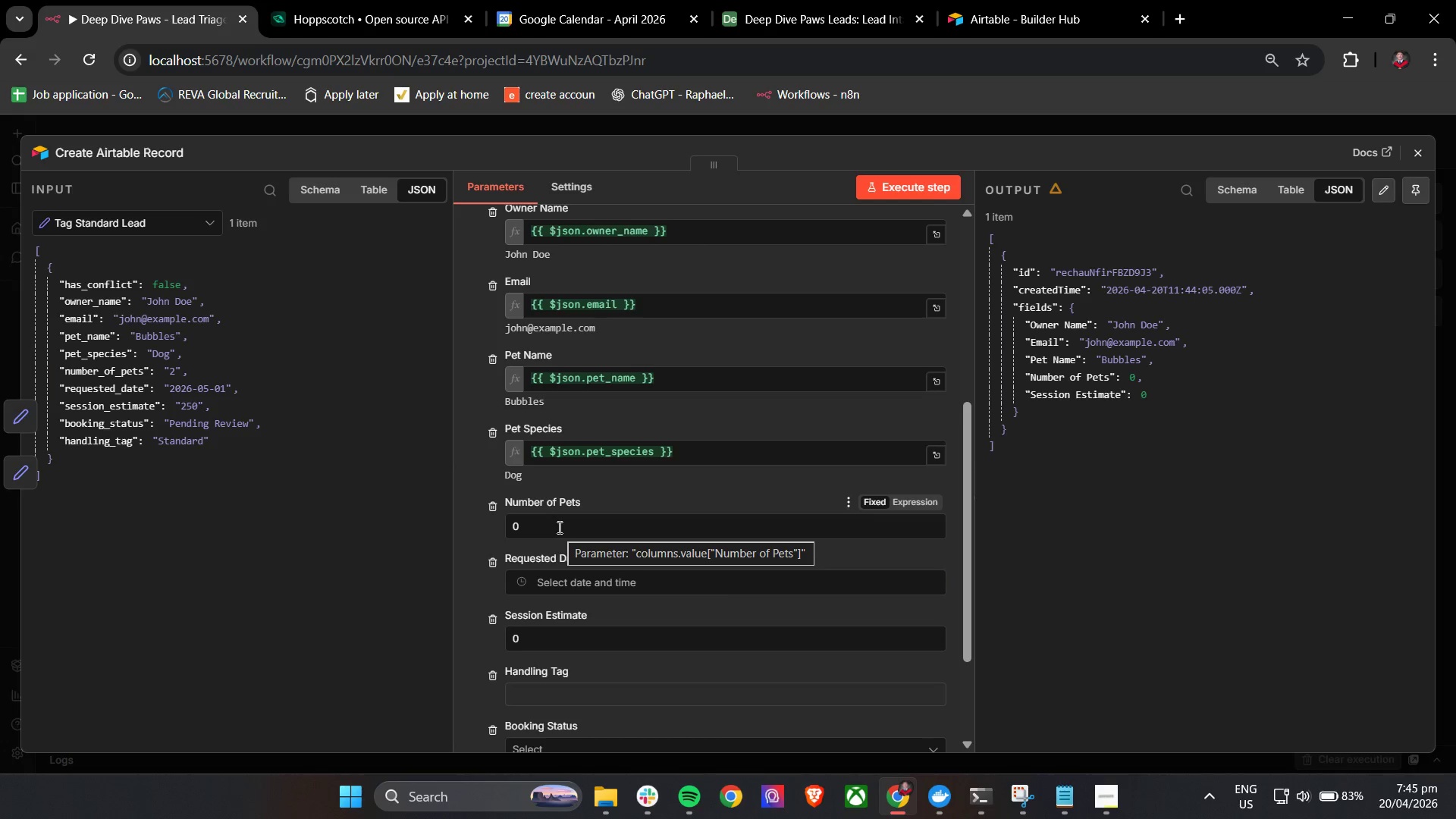 
left_click([558, 527])
 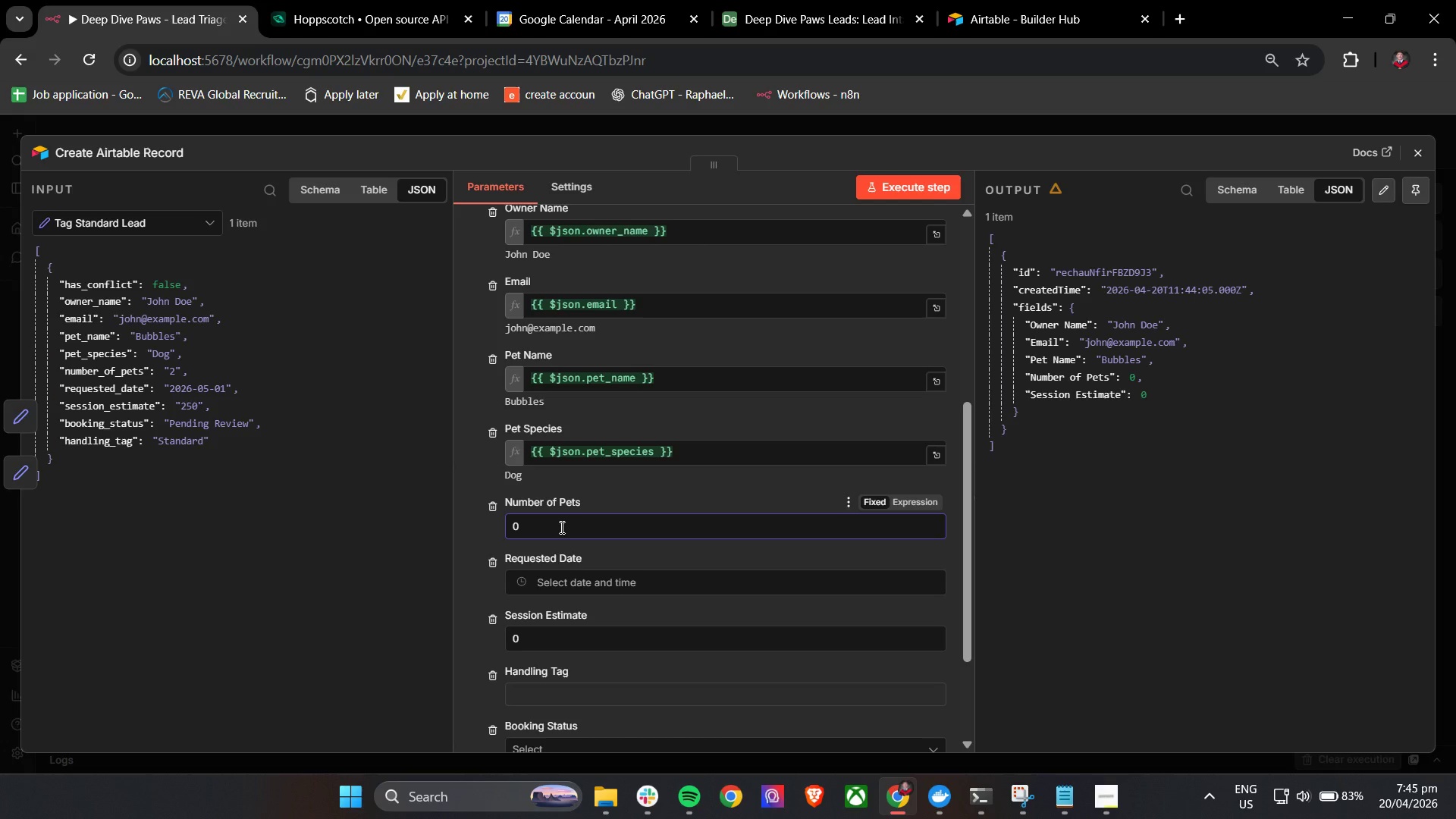 
wait(5.2)
 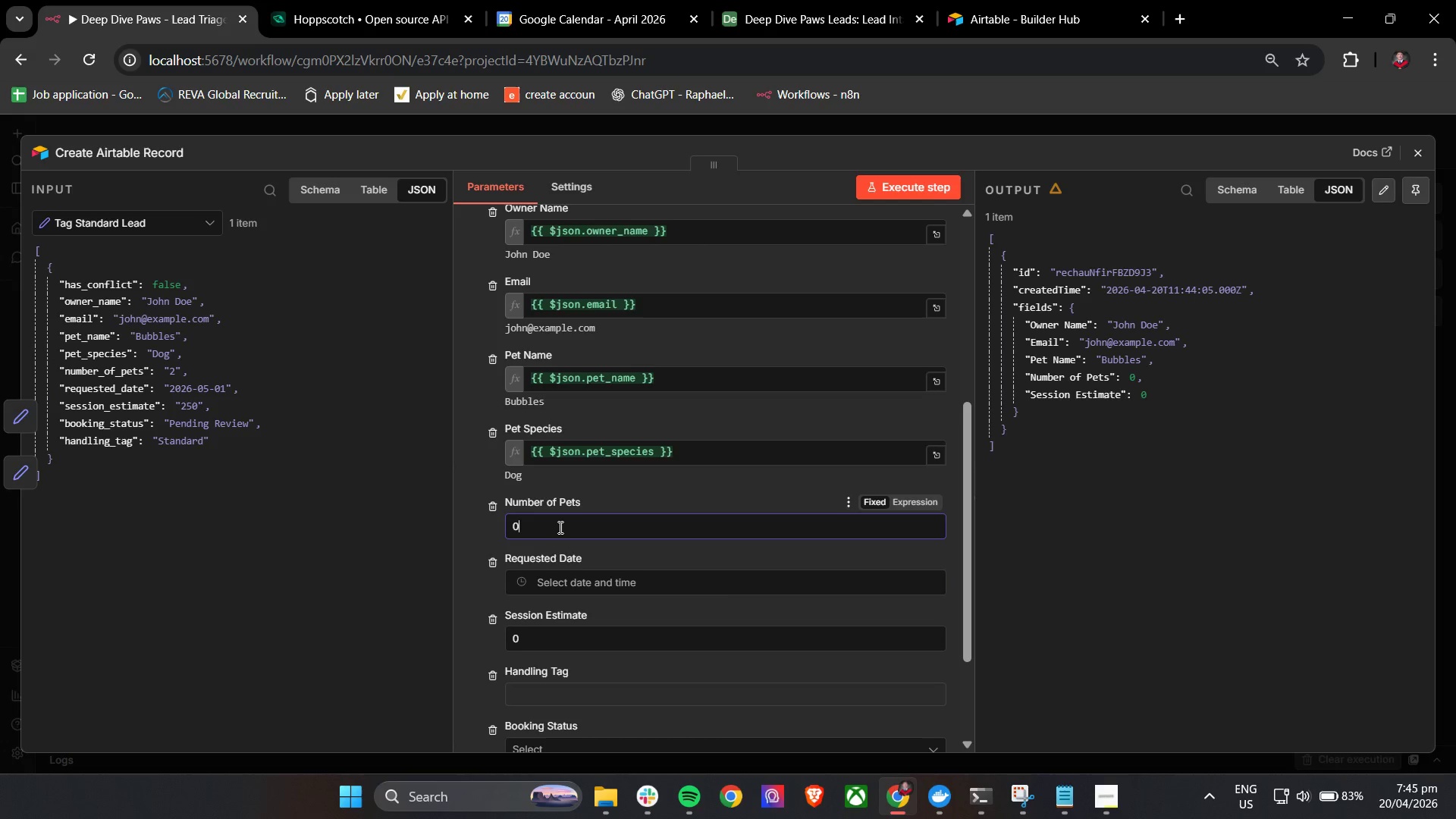 
key(Backspace)
 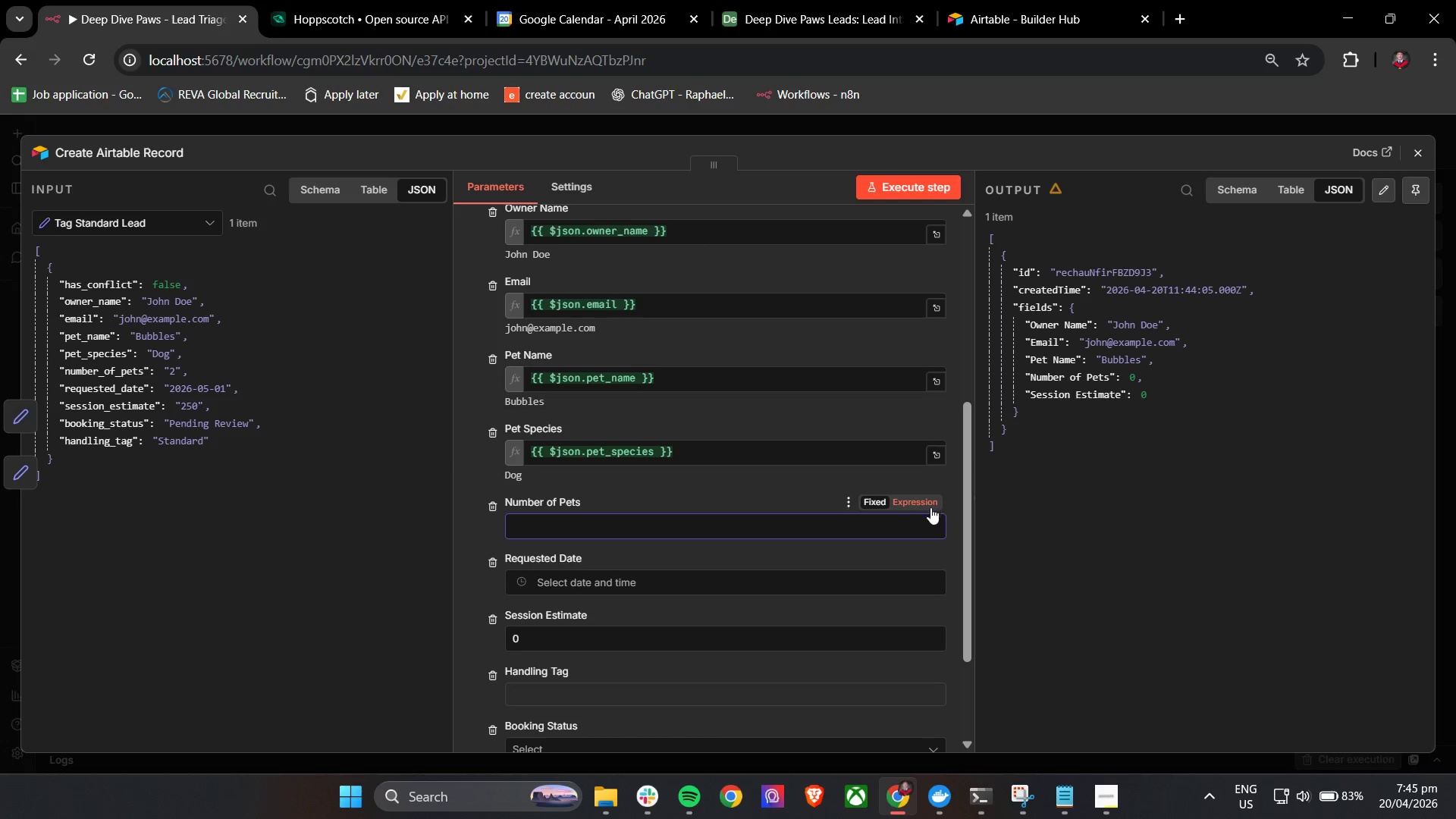 
left_click([585, 540])
 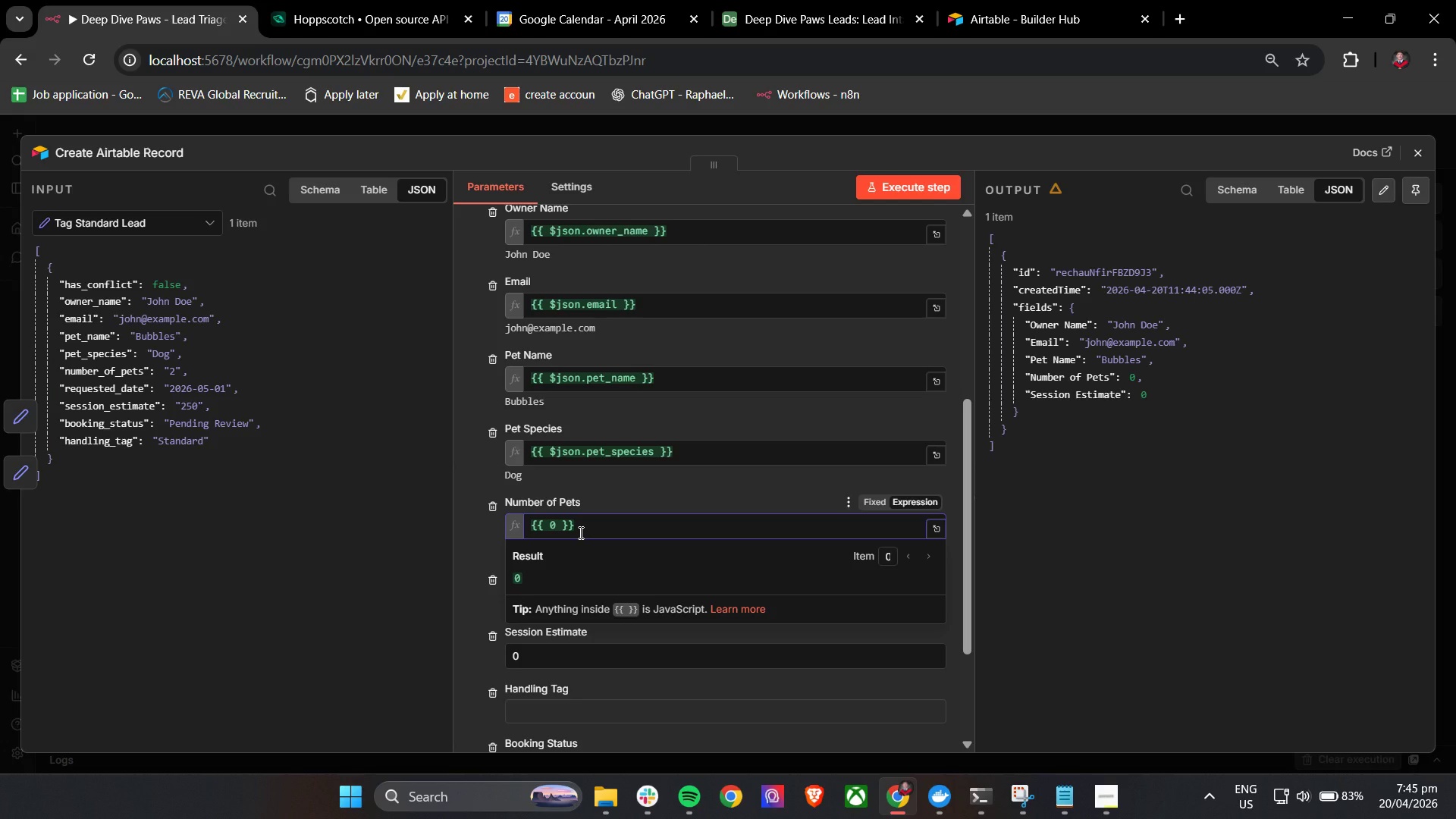 
key(Control+A)
 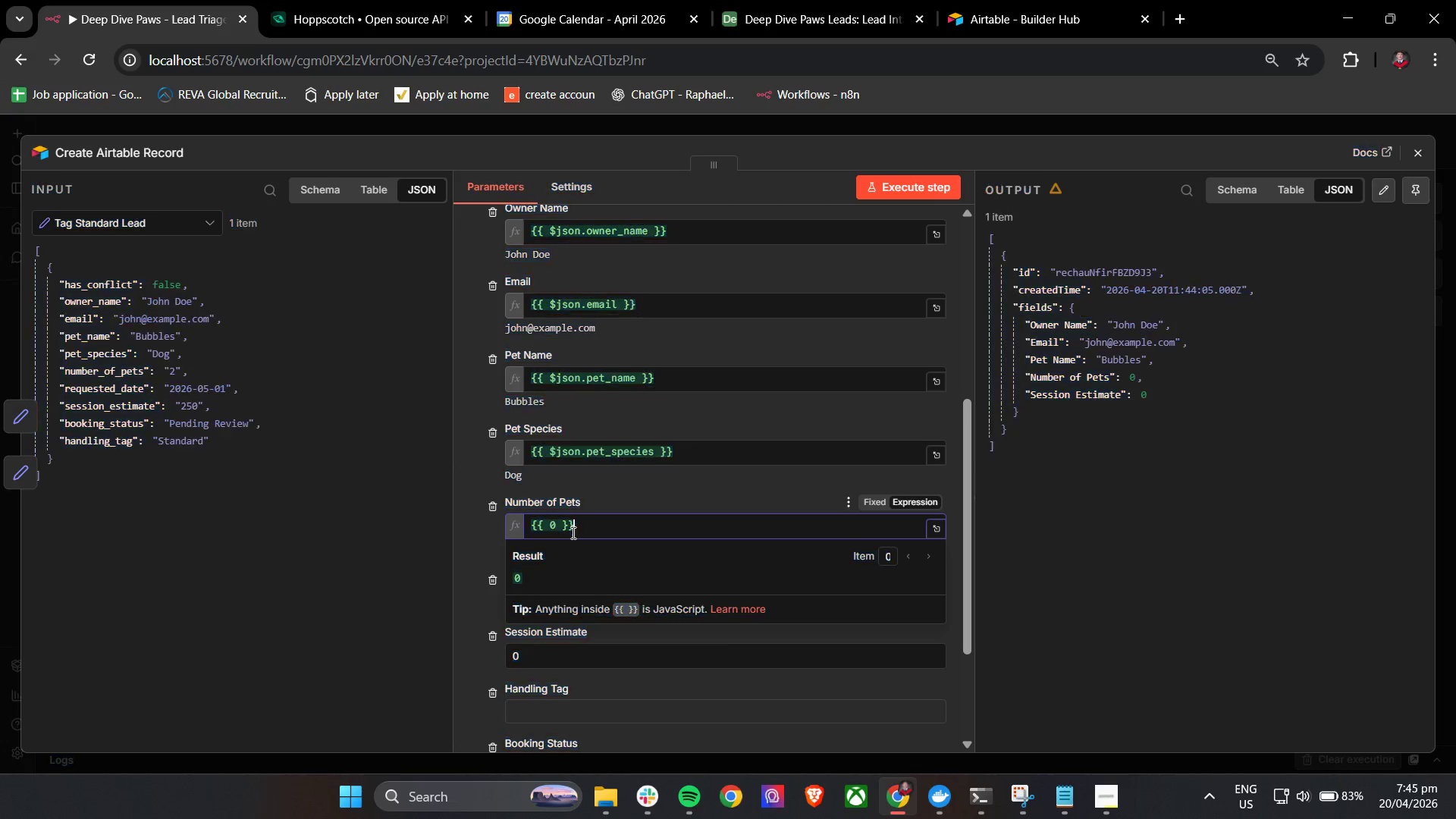 
double_click([572, 532])
 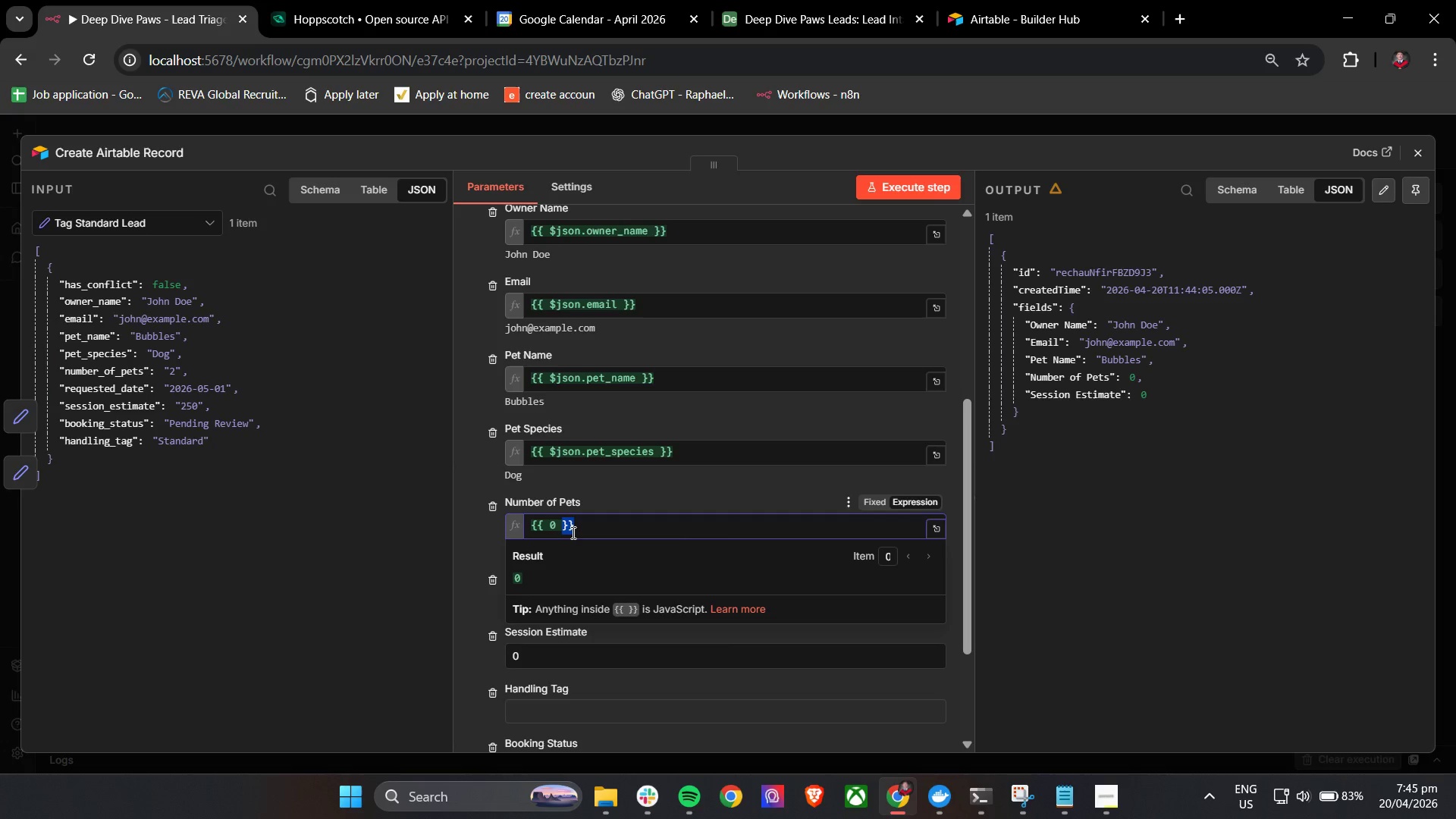 
triple_click([572, 532])
 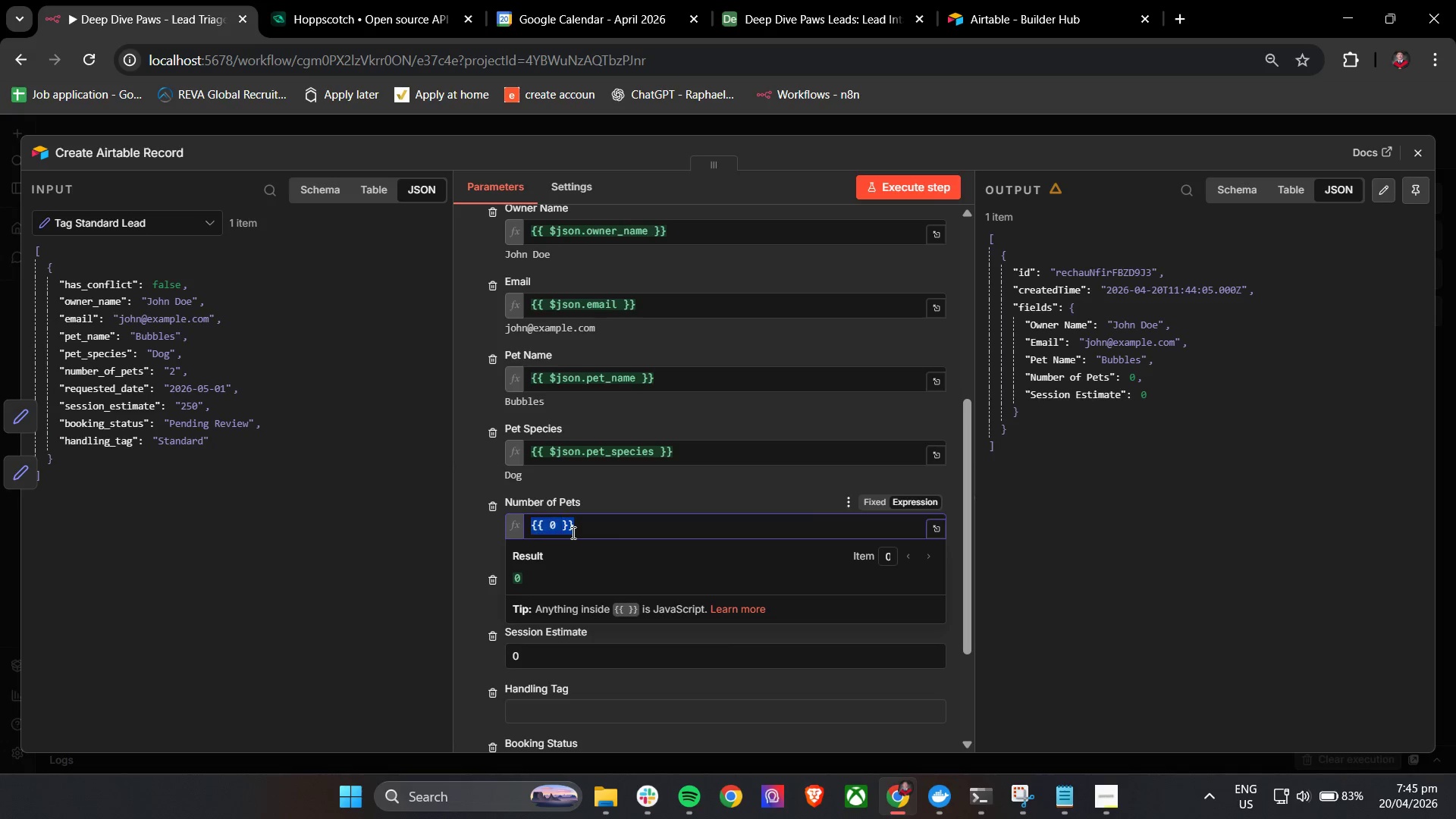 
key(Control+A)
 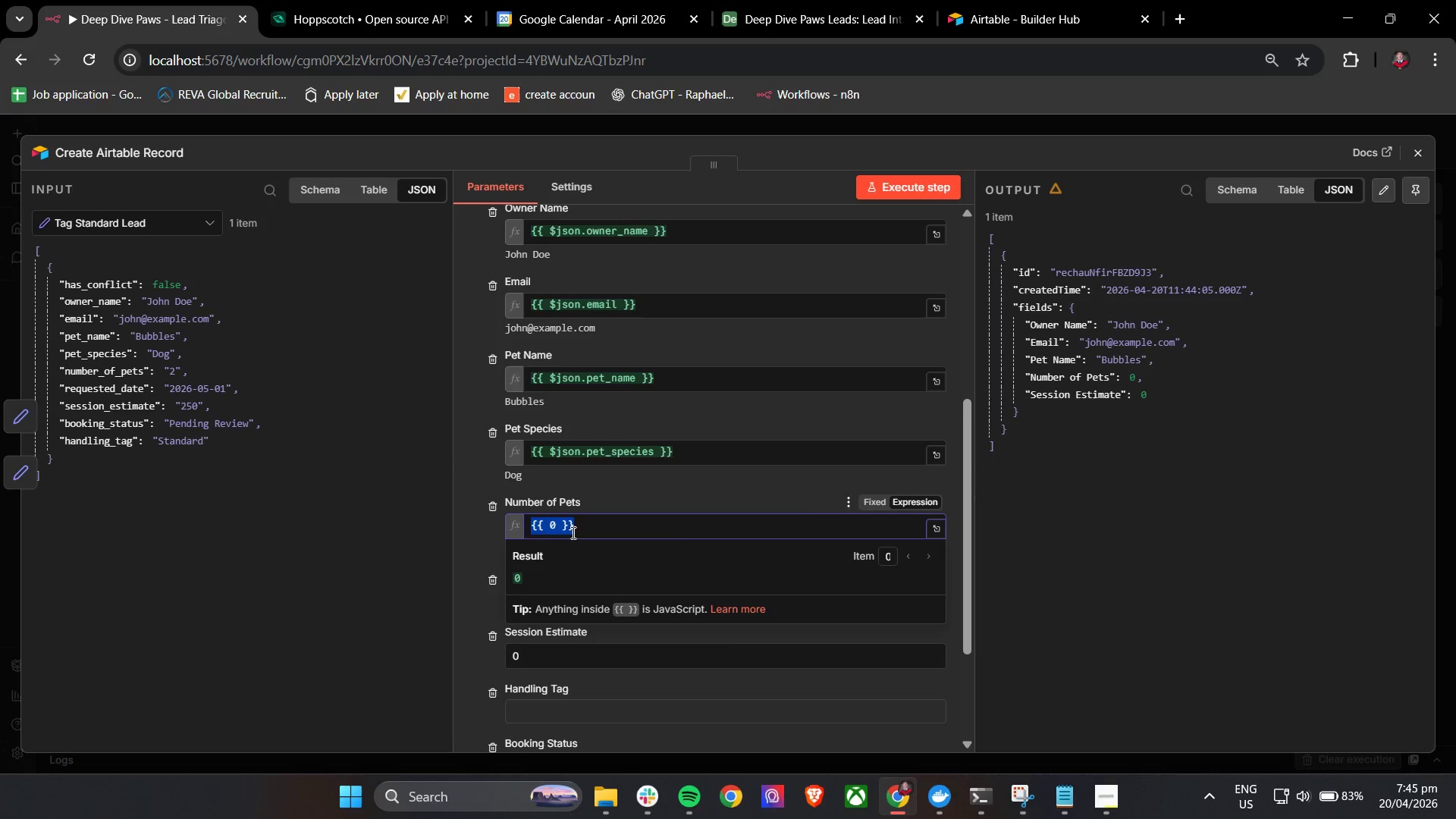 
key(Backspace)
type({{)
key(Backspace)
type( Number($)
 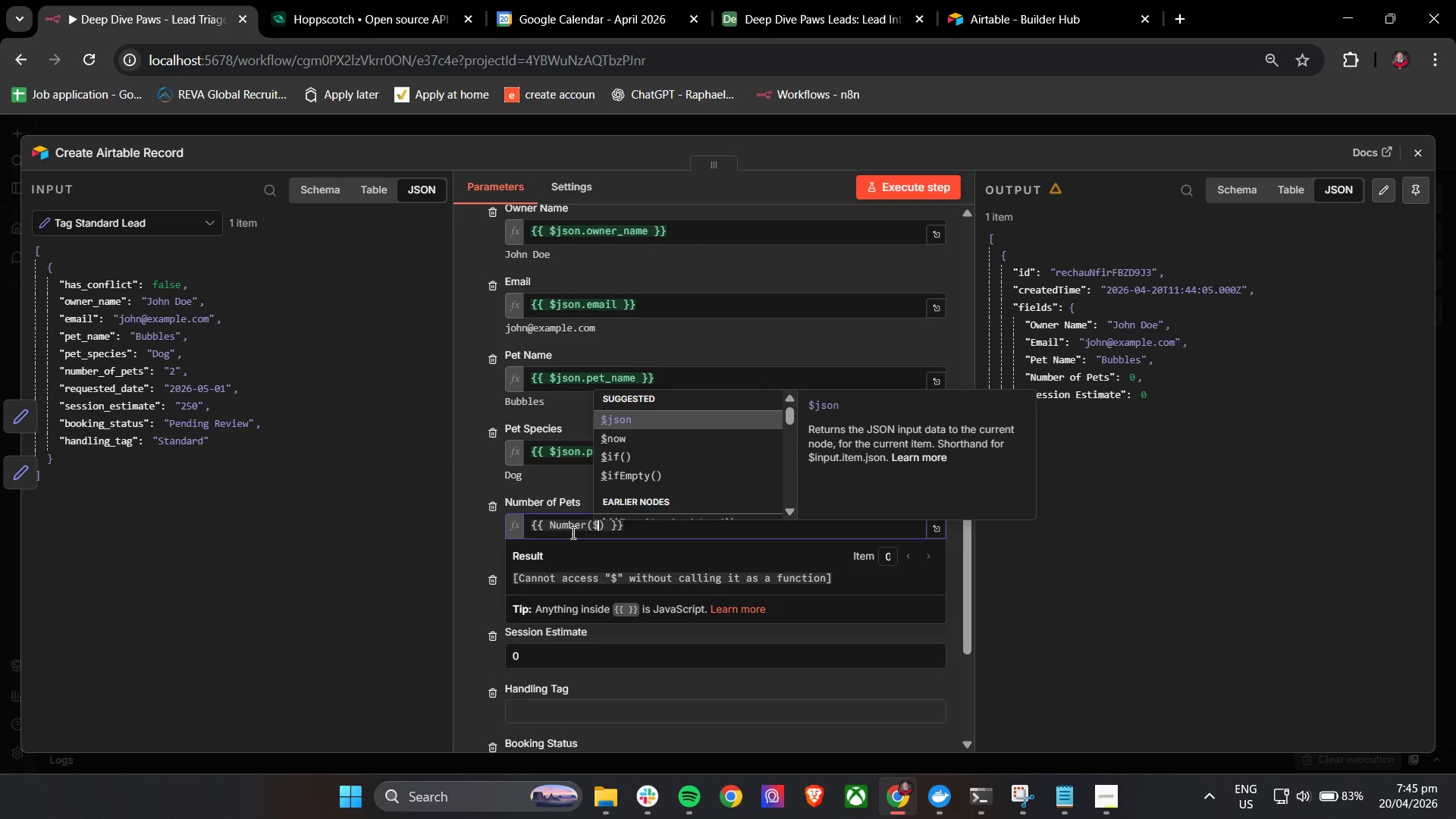 
key(Enter)
 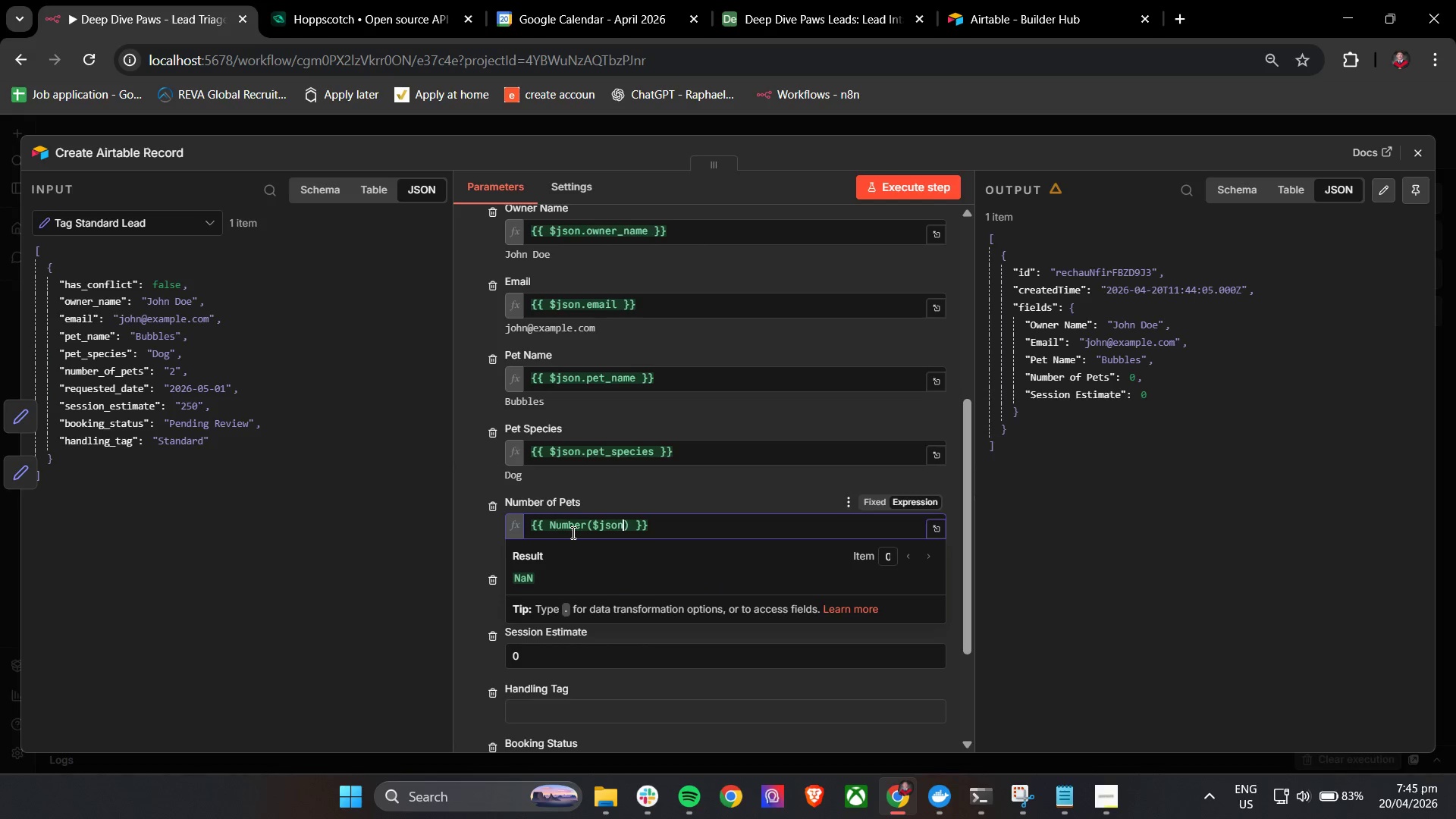 
key(Period)
 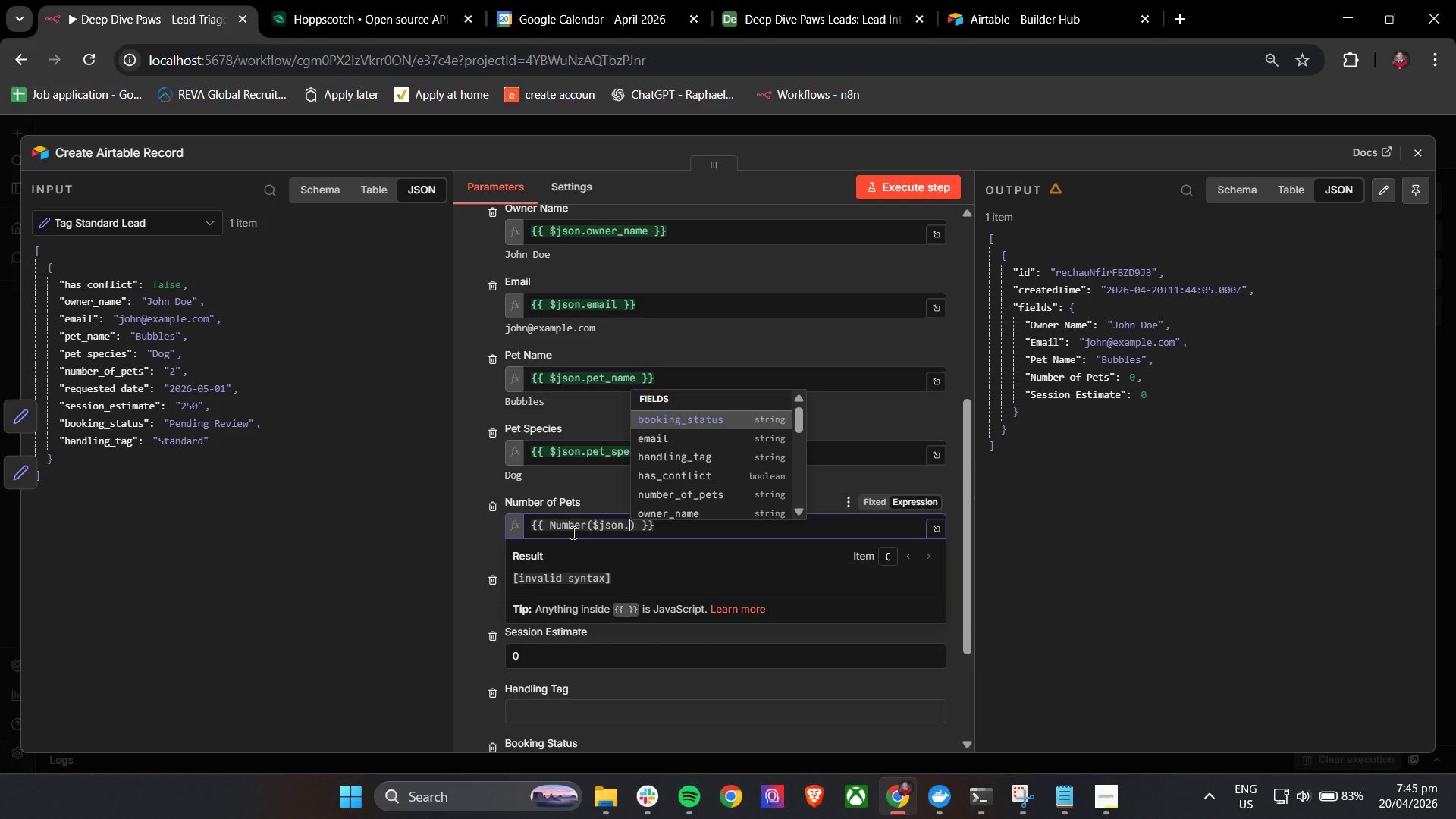 
key(N)
 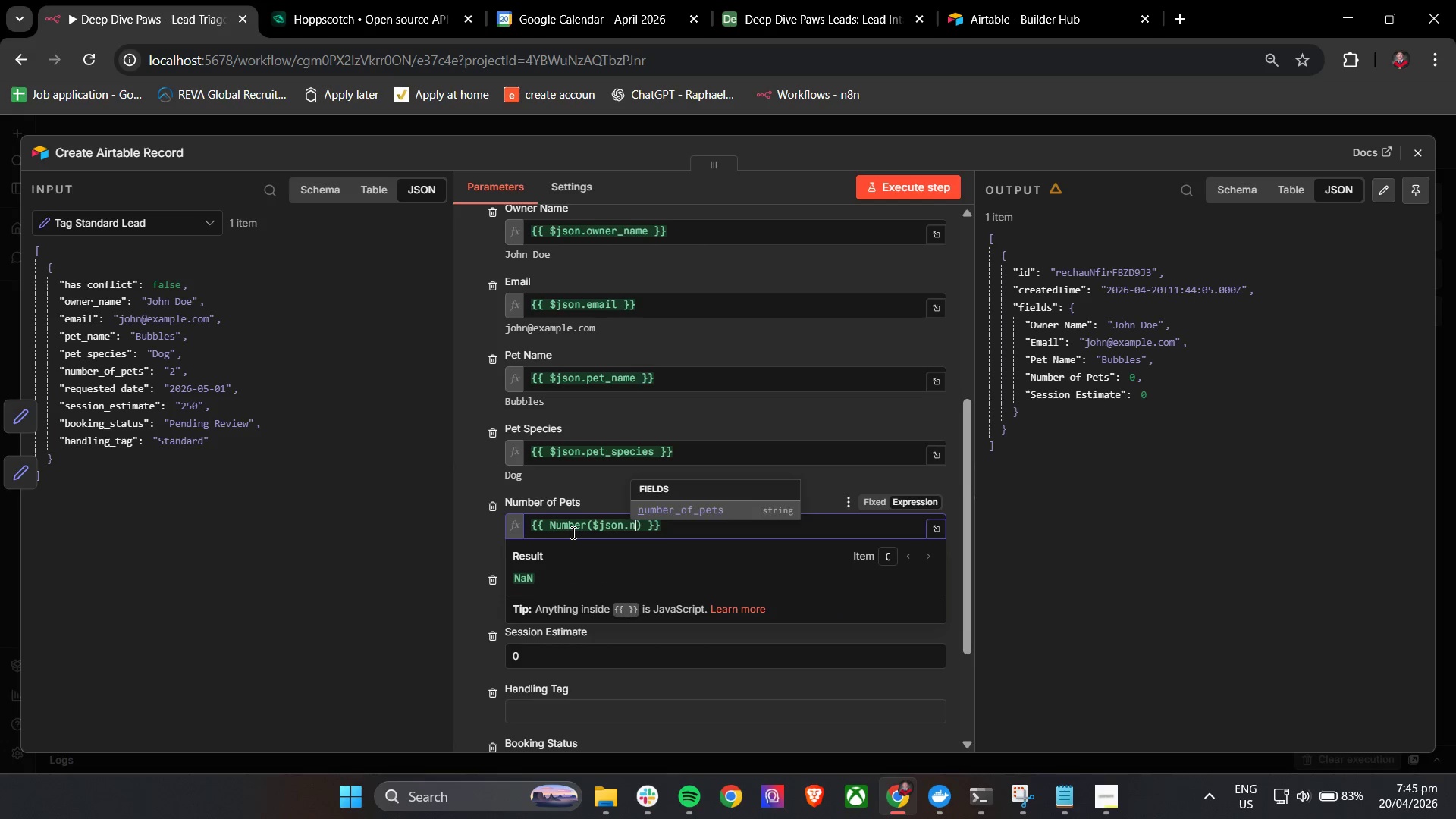 
key(Enter)
 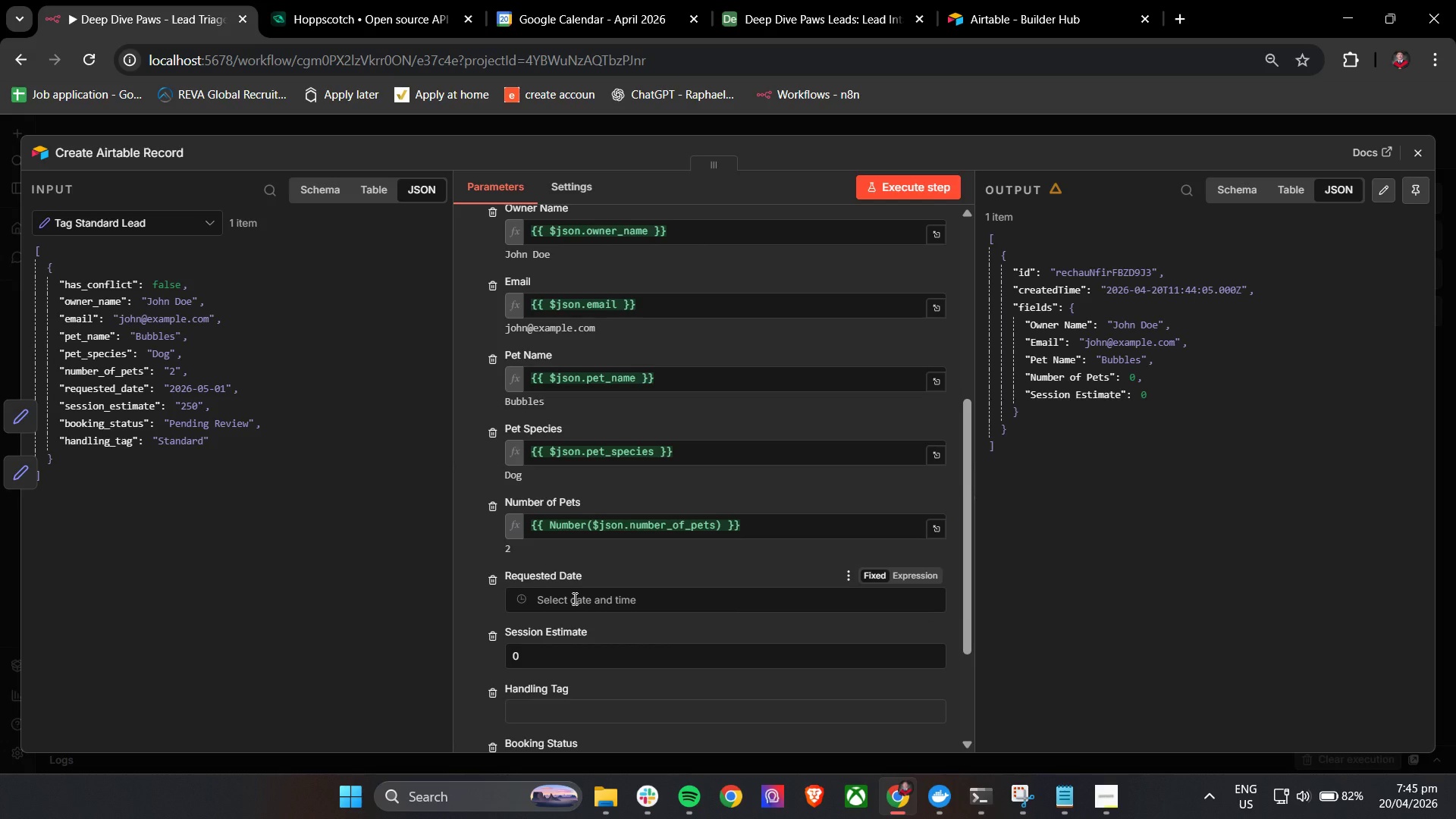 
wait(9.7)
 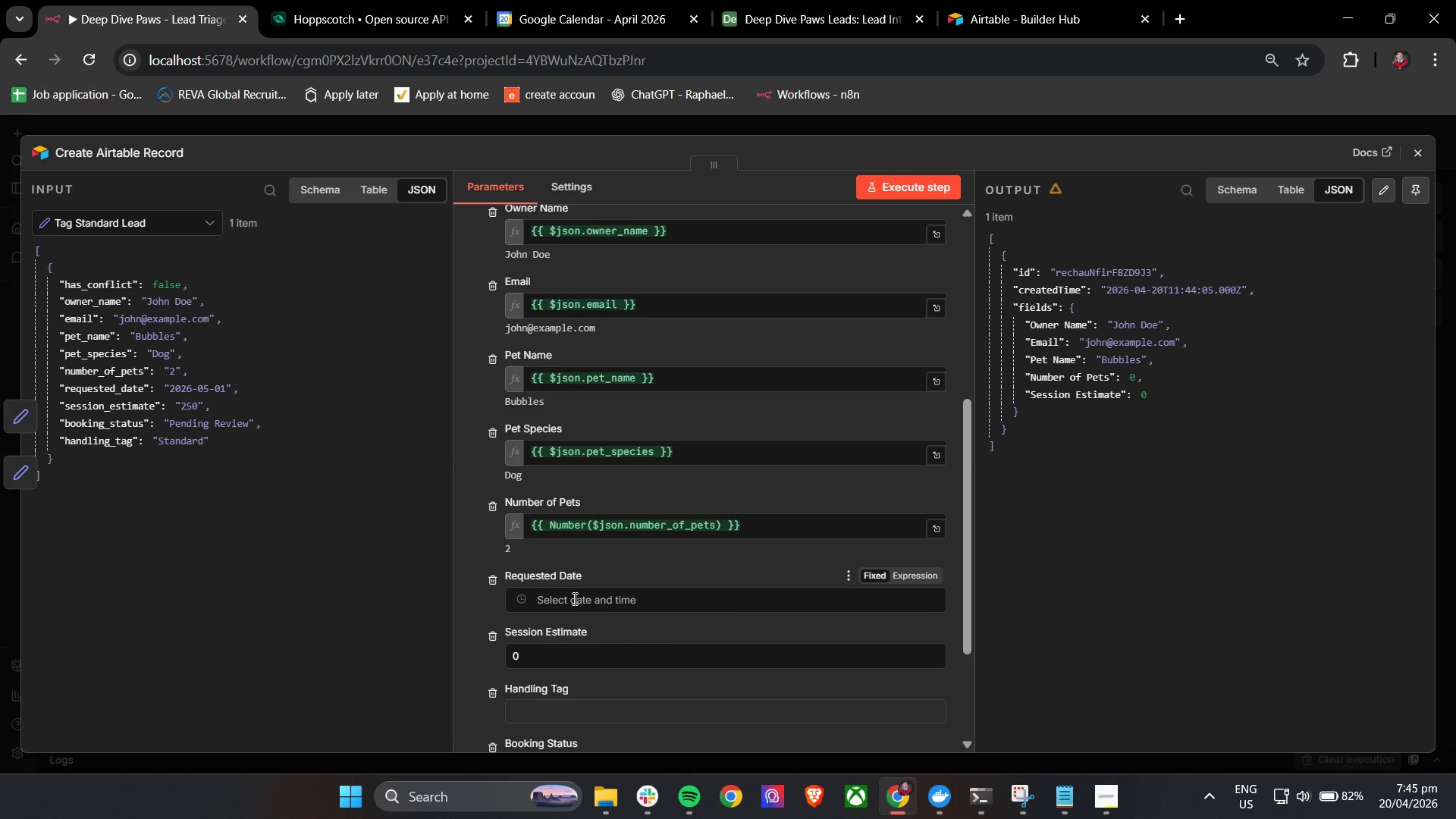 
left_click([554, 606])
 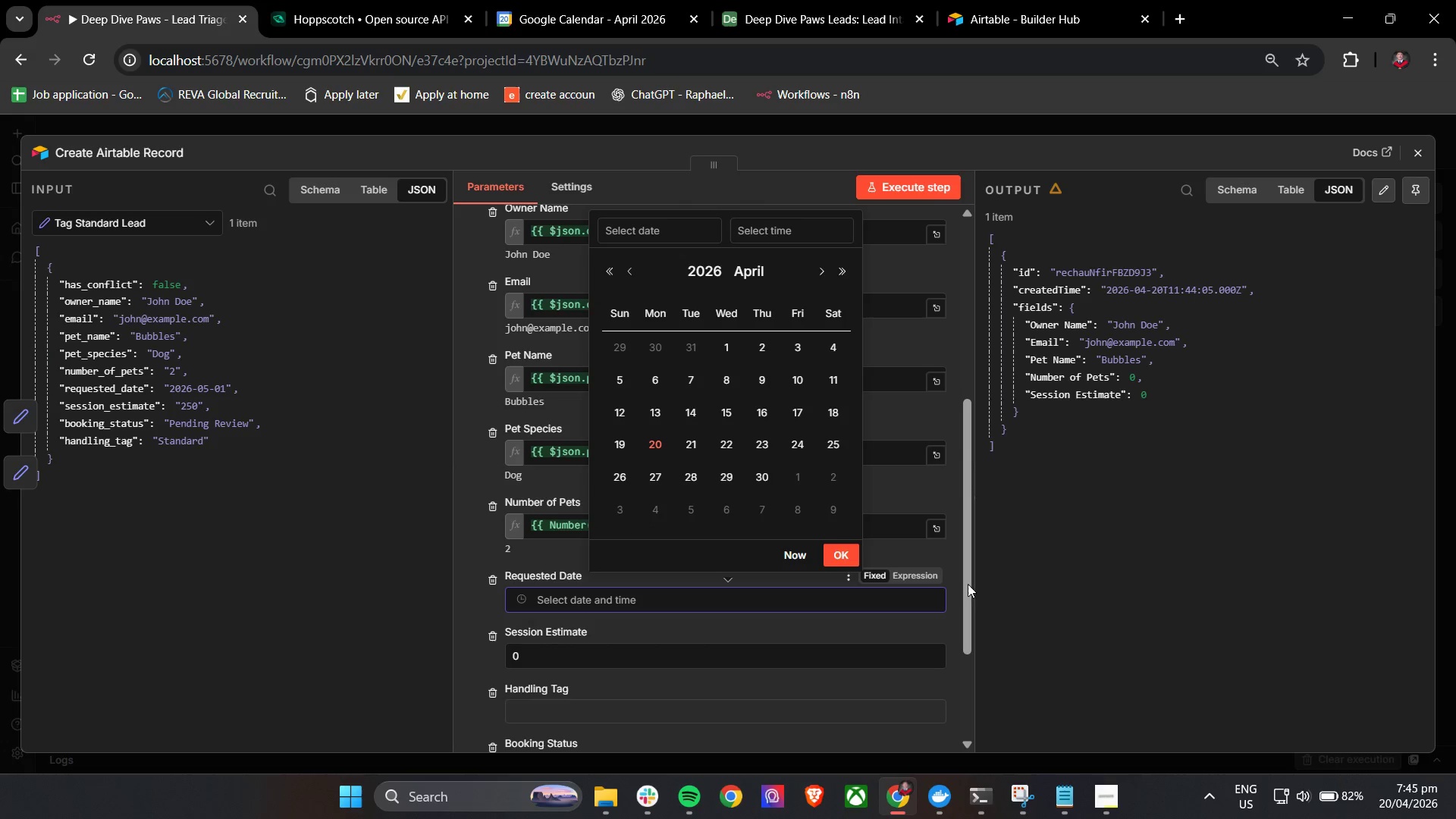 
left_click([927, 579])
 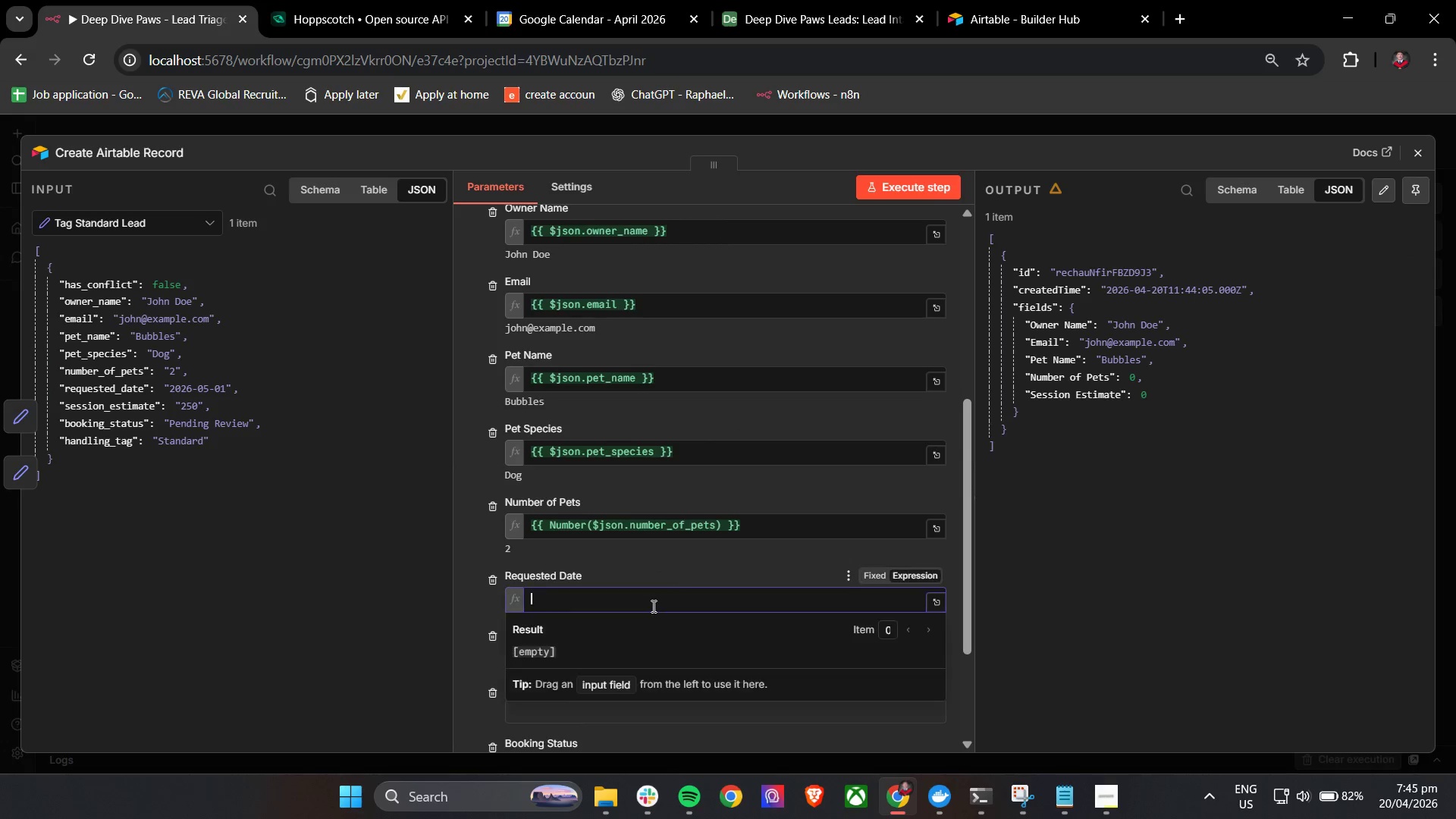 
left_click([650, 606])
 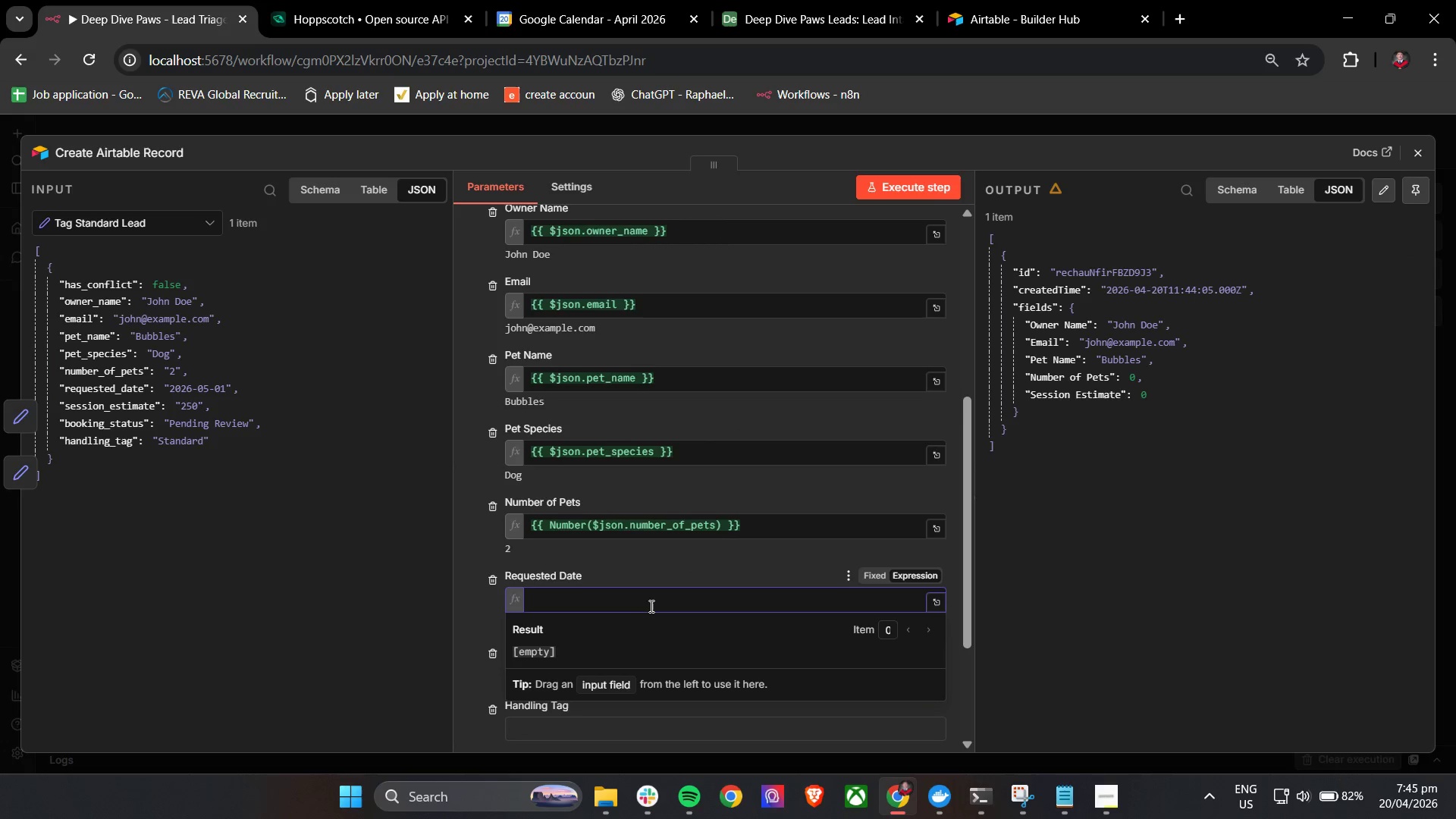 
key(Shift+BracketLeft)
 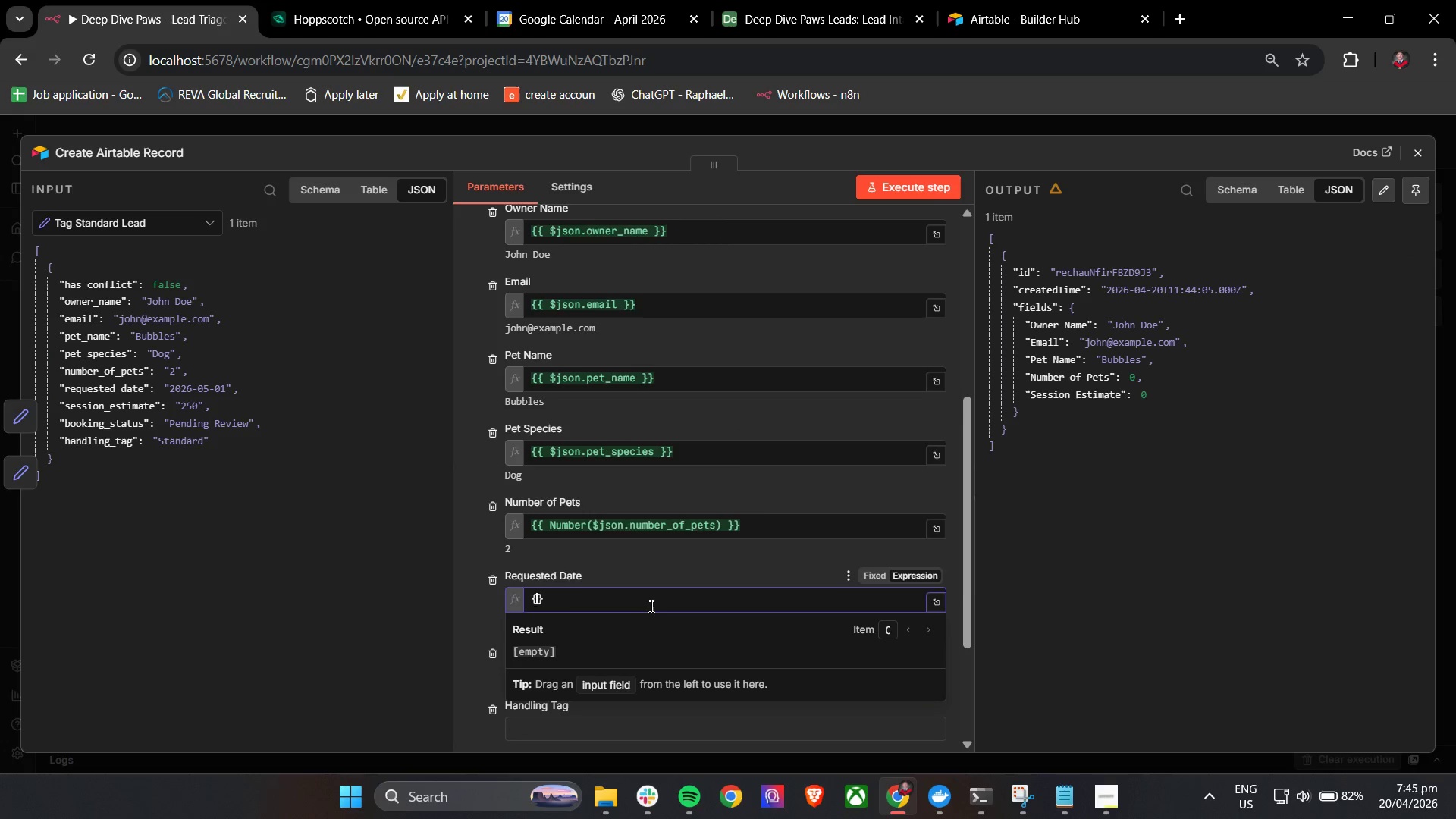 
key(Shift+BracketLeft)
 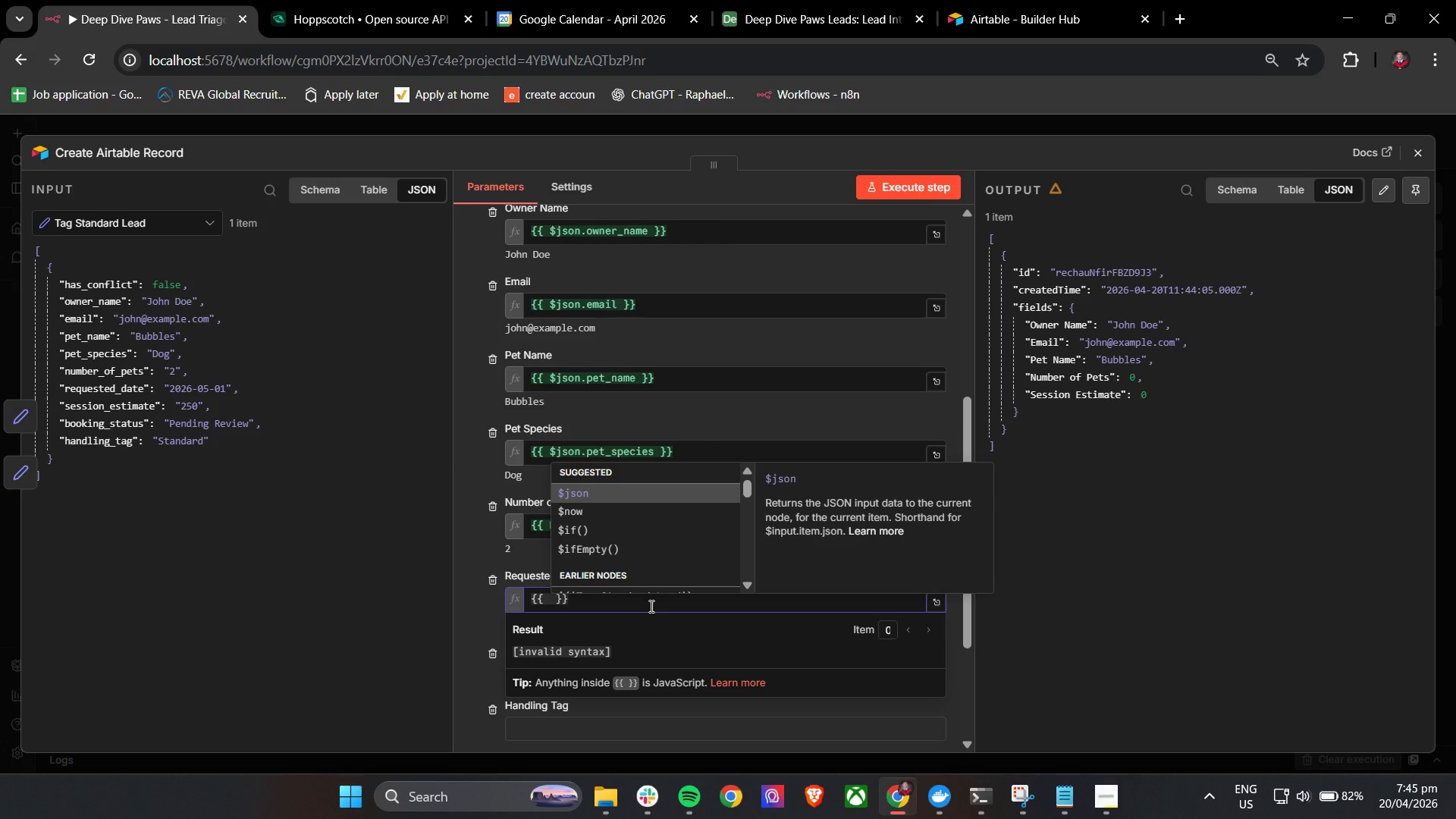 
key(Enter)
 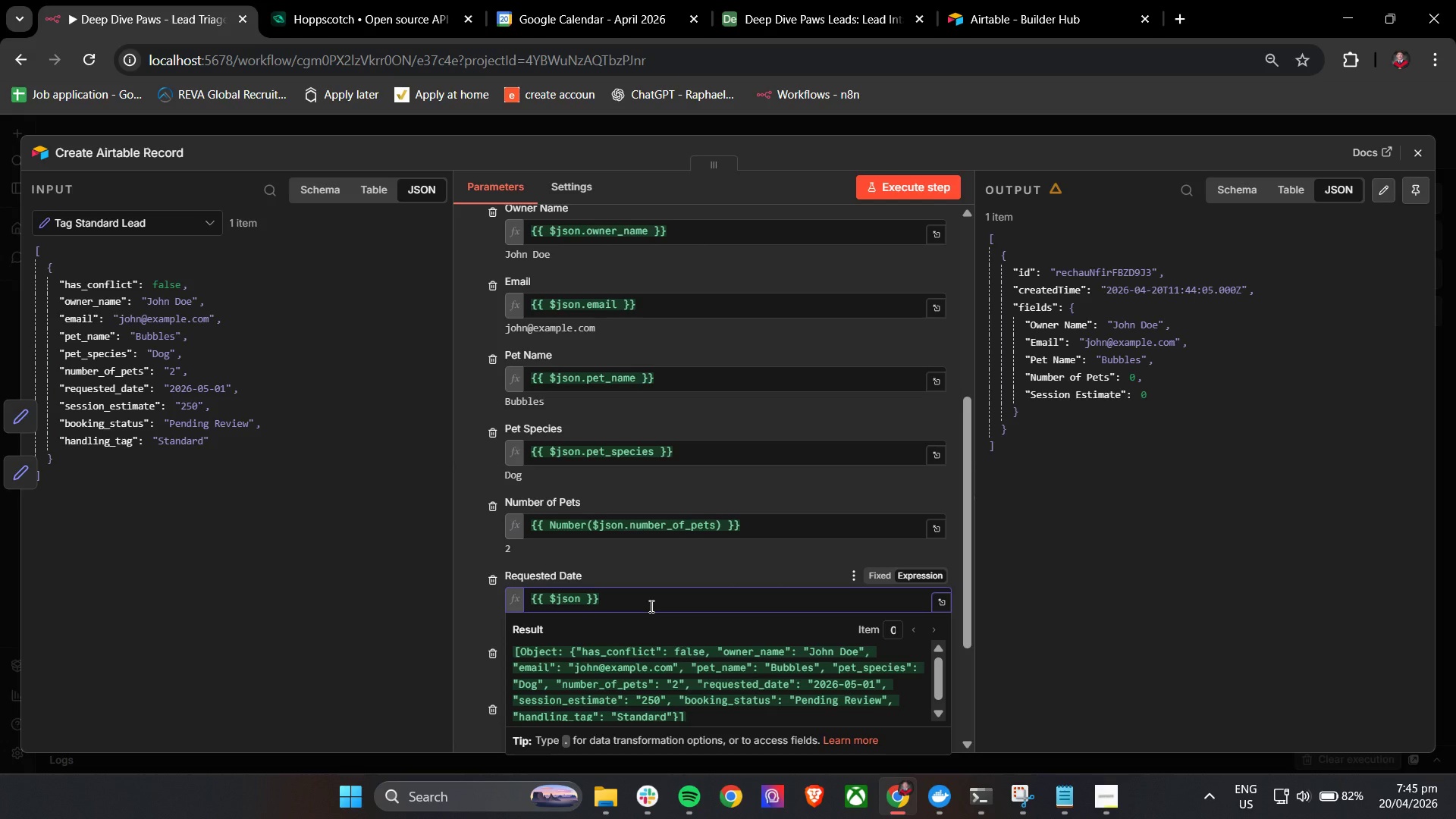 
key(Period)
 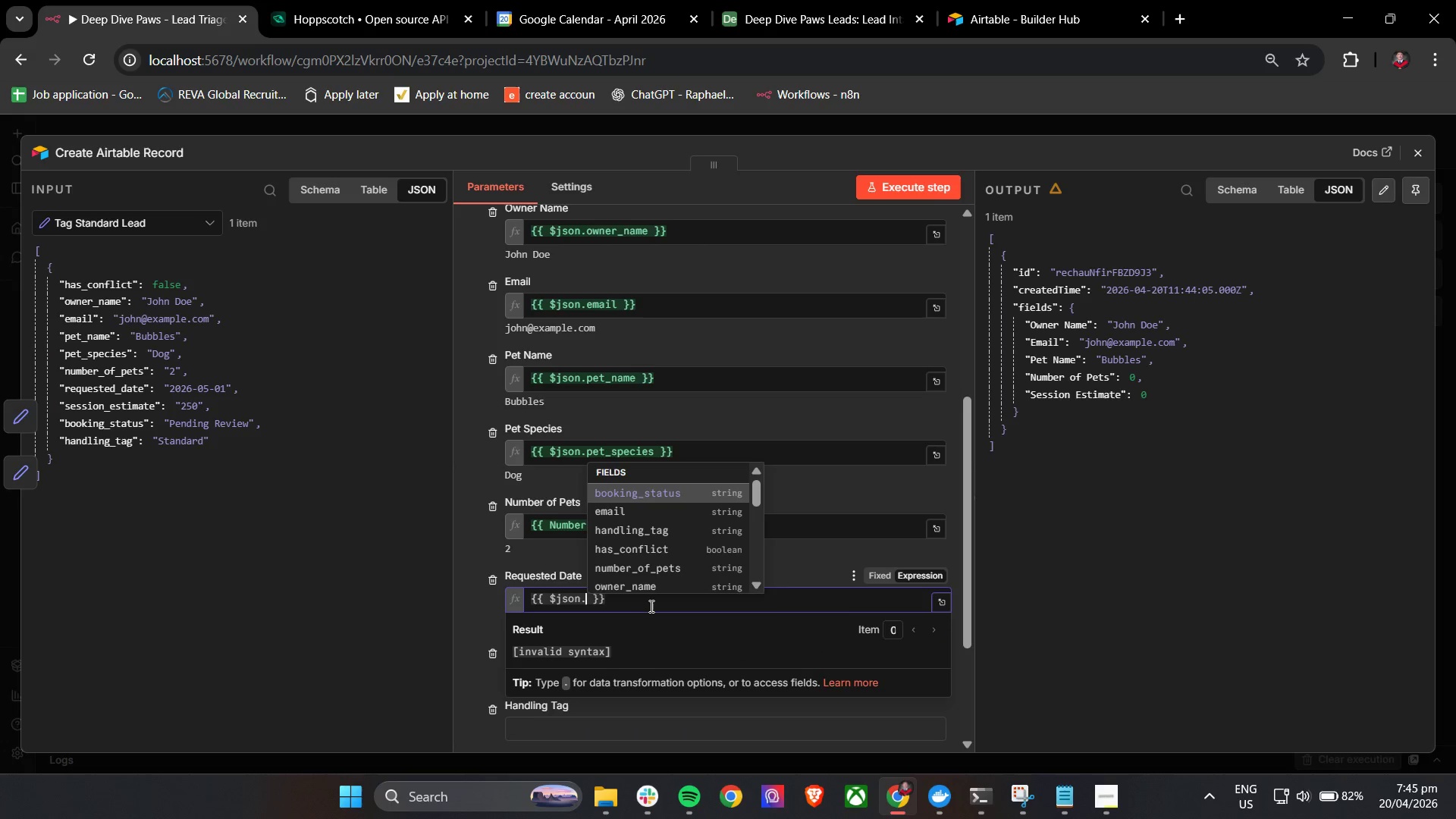 
key(R)
 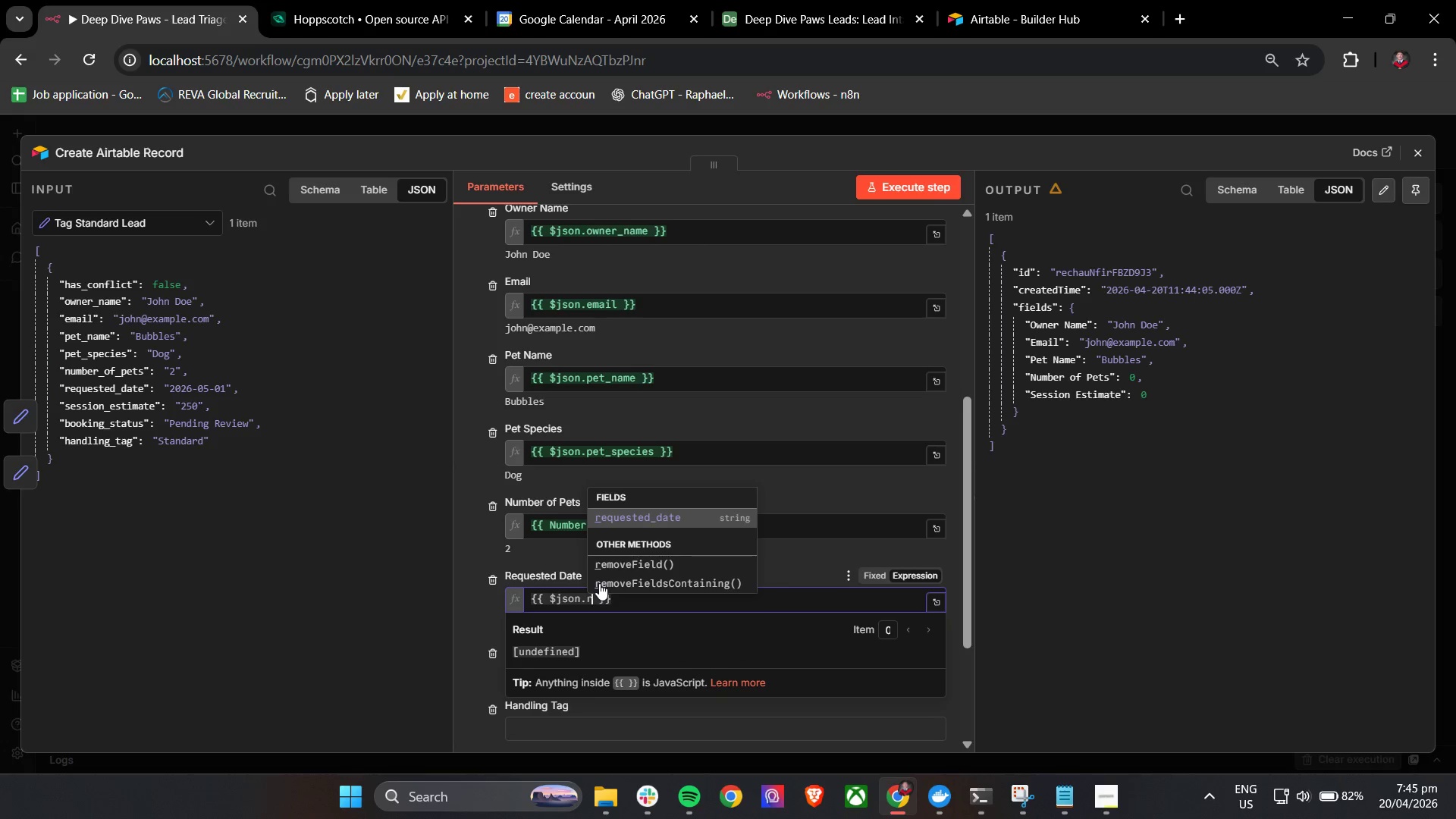 
key(Enter)
 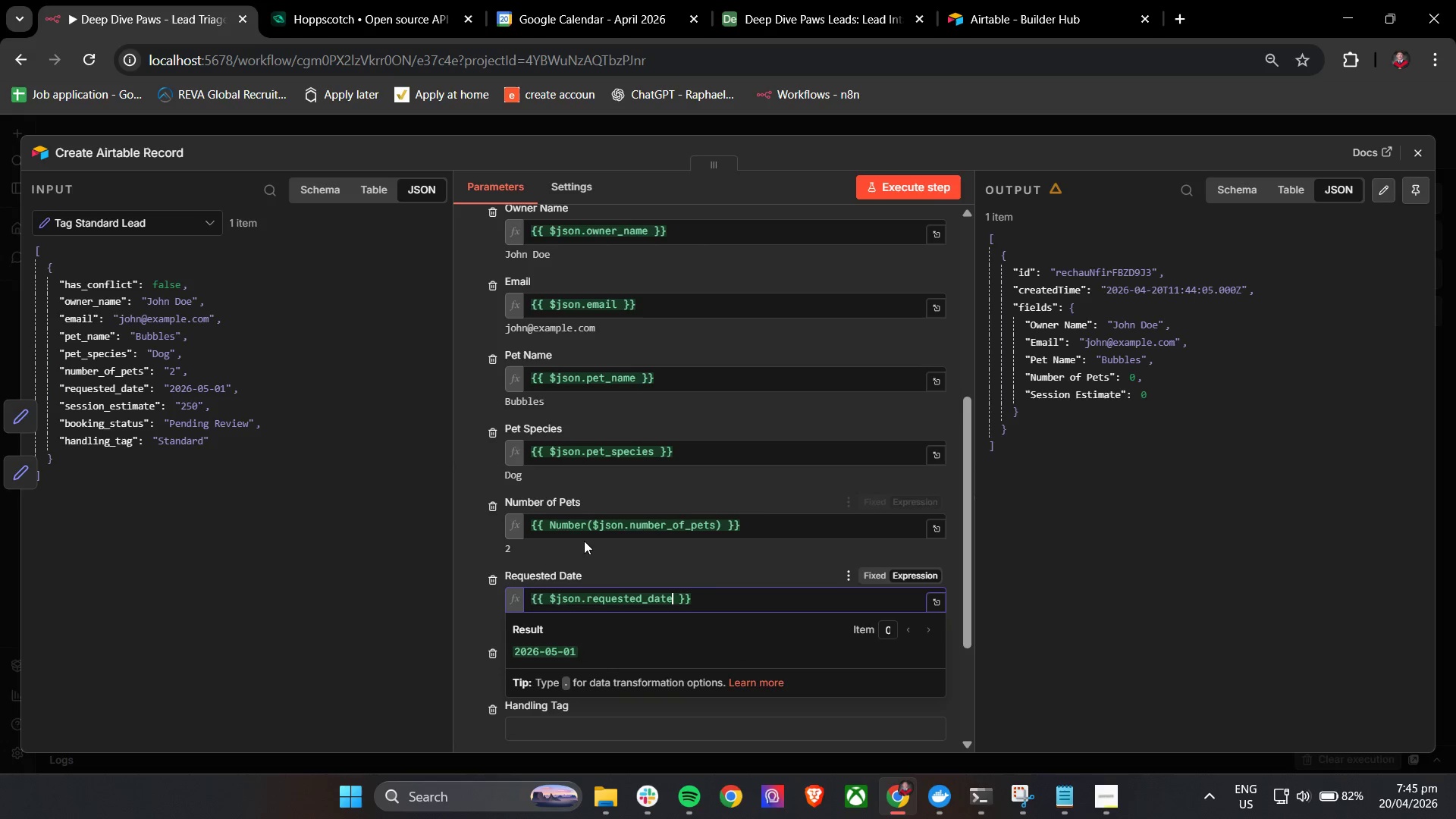 
scroll: coordinate [584, 541], scroll_direction: down, amount: 2.0
 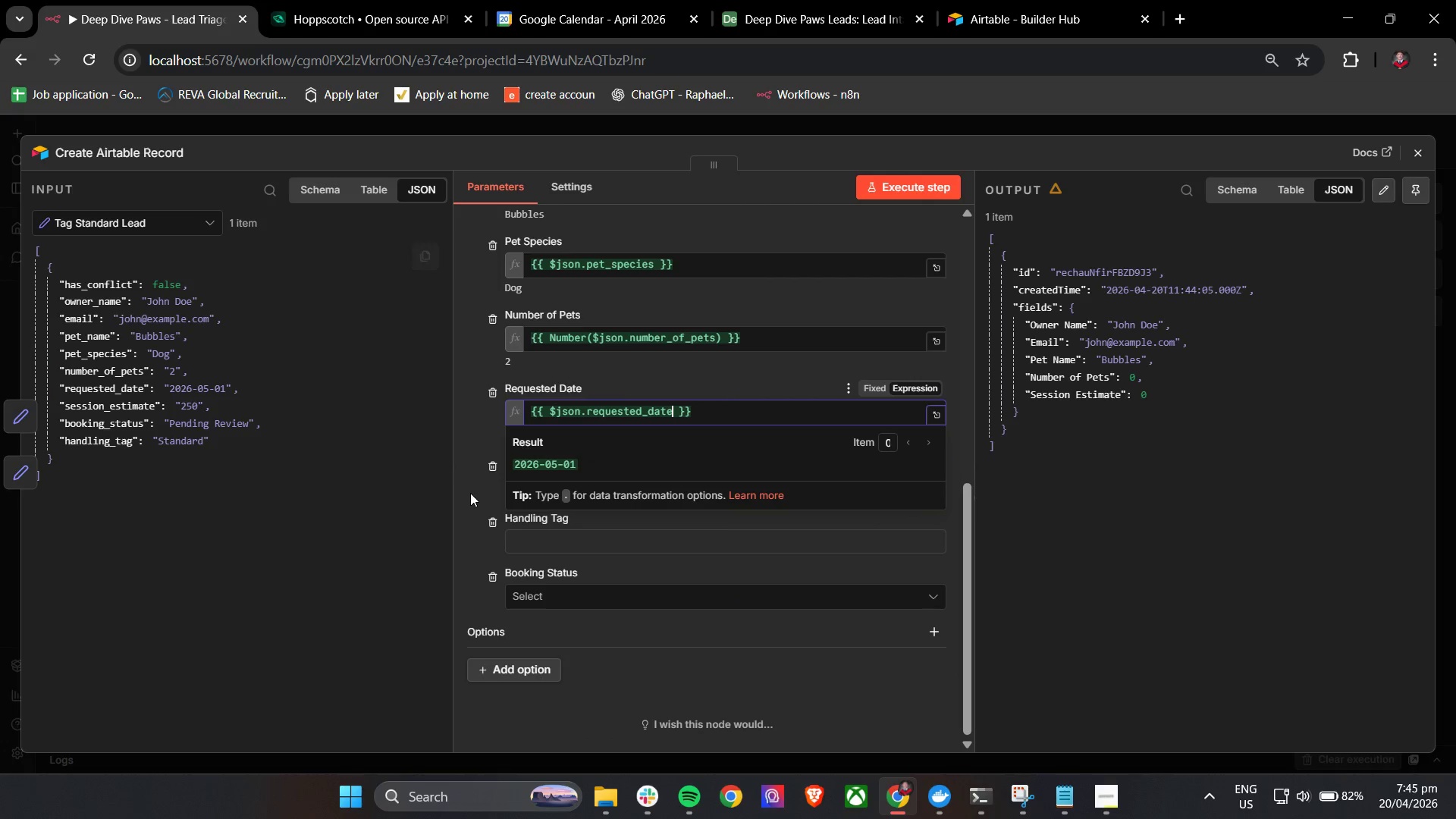 
left_click([472, 489])
 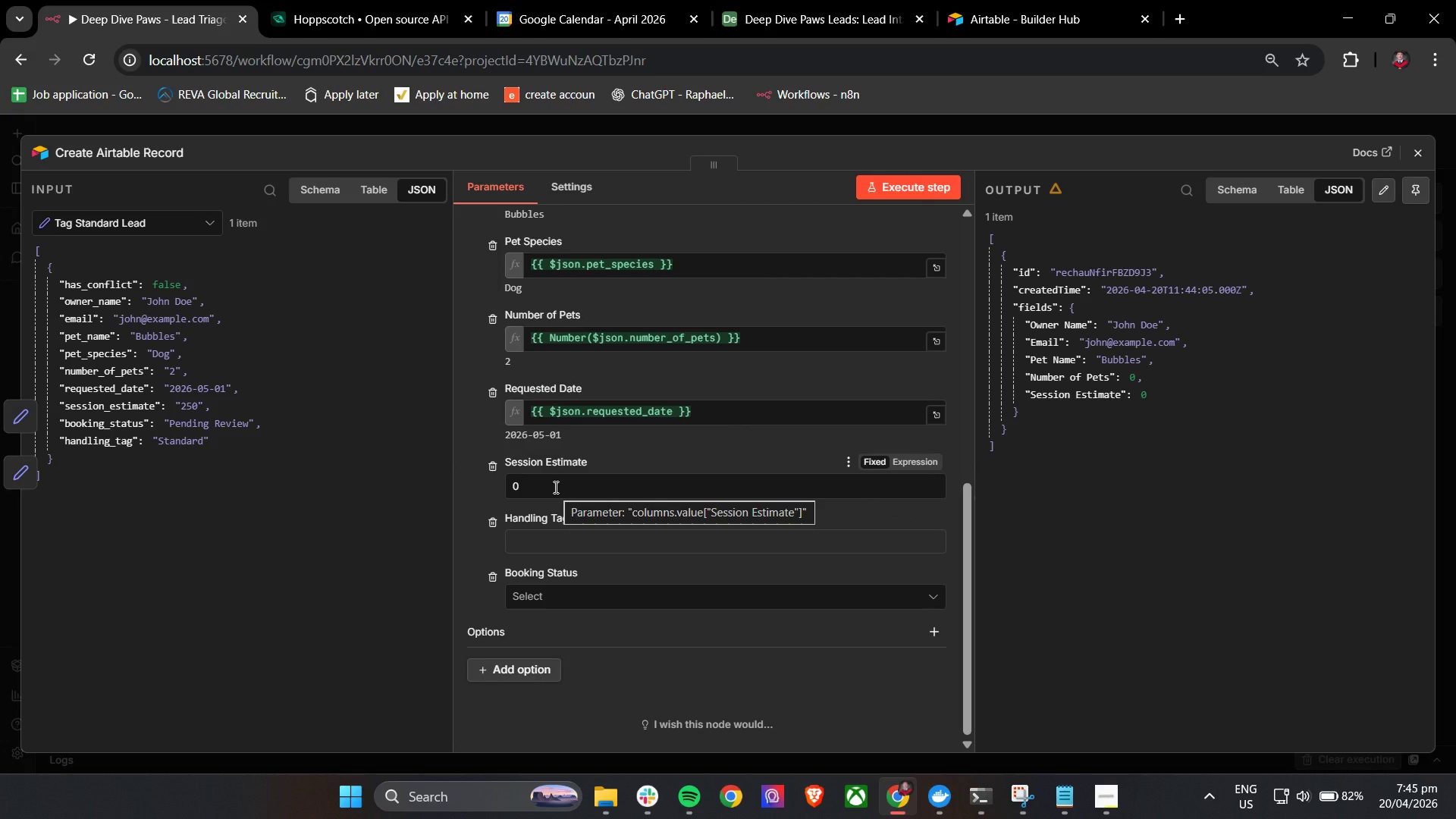 
double_click([554, 487])
 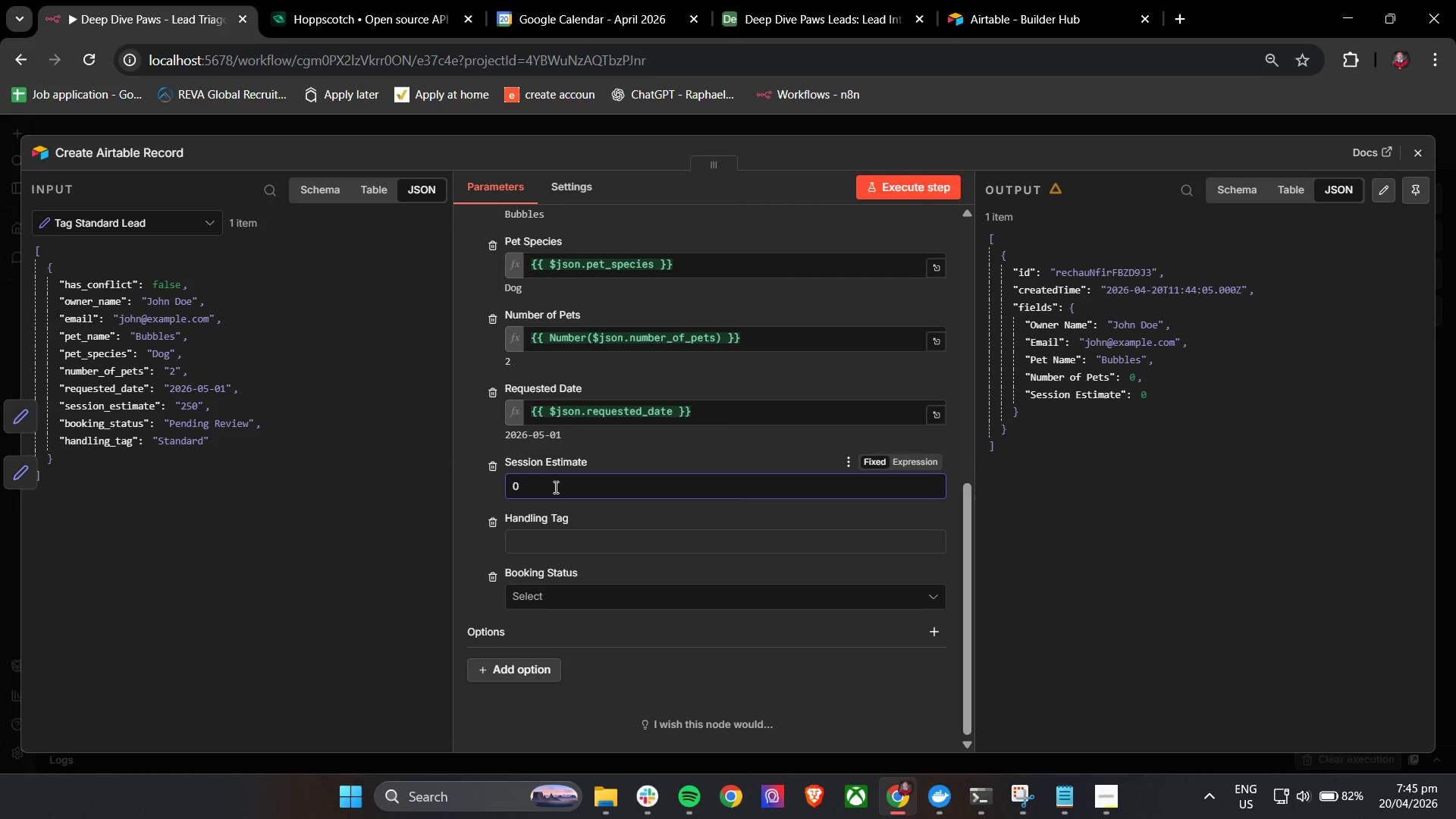 
double_click([554, 487])
 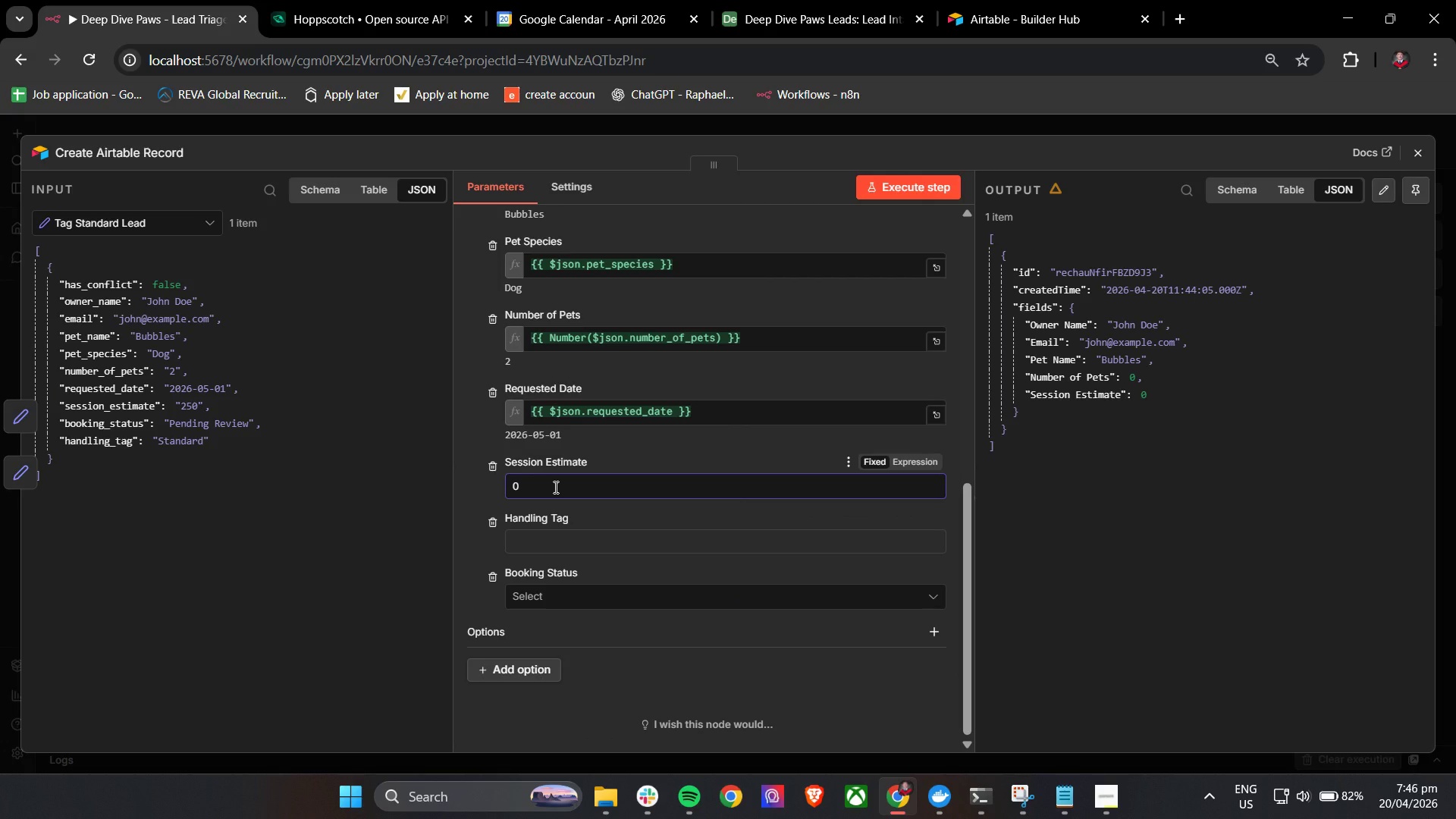 
left_click([554, 487])
 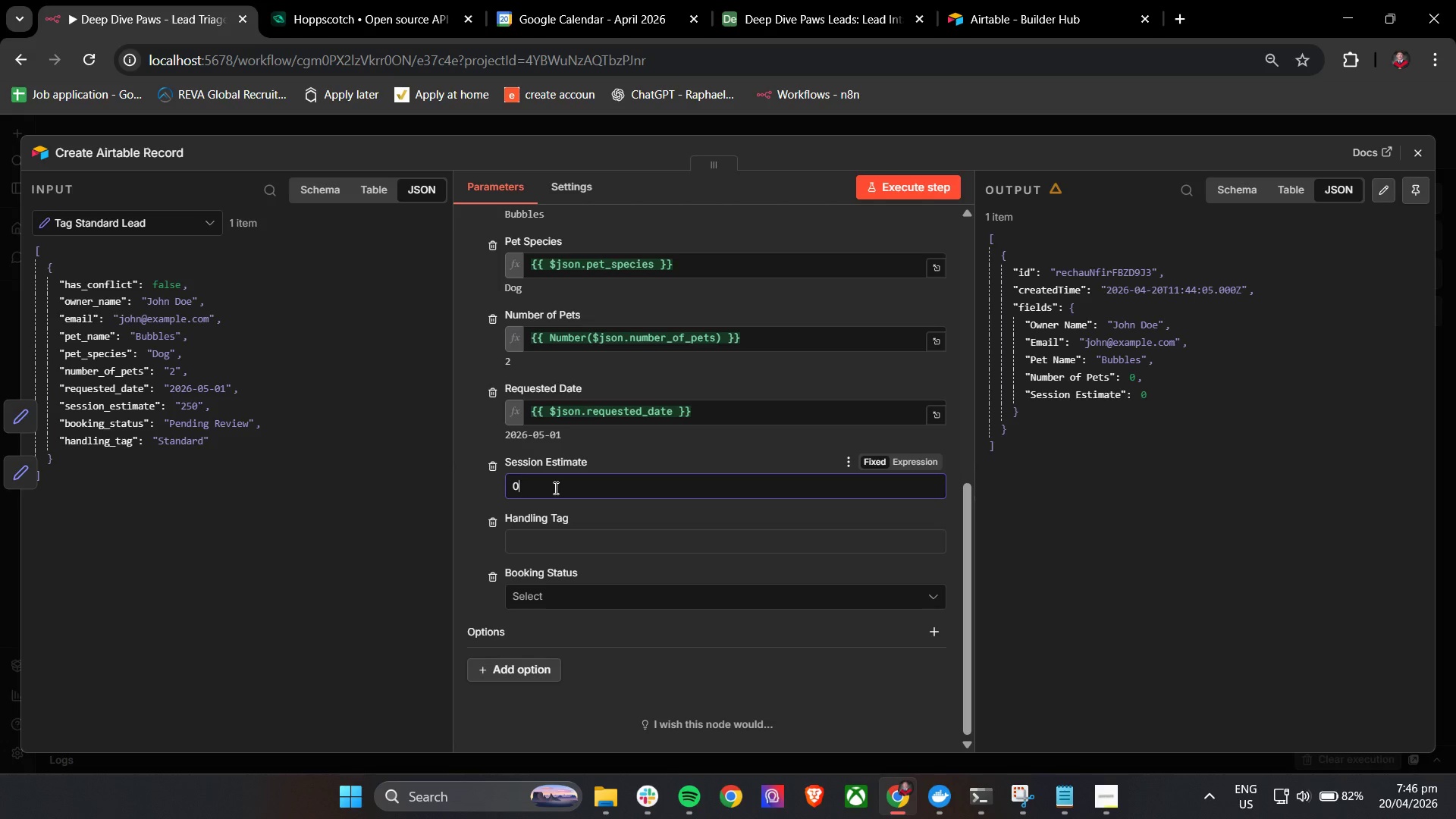 
wait(5.36)
 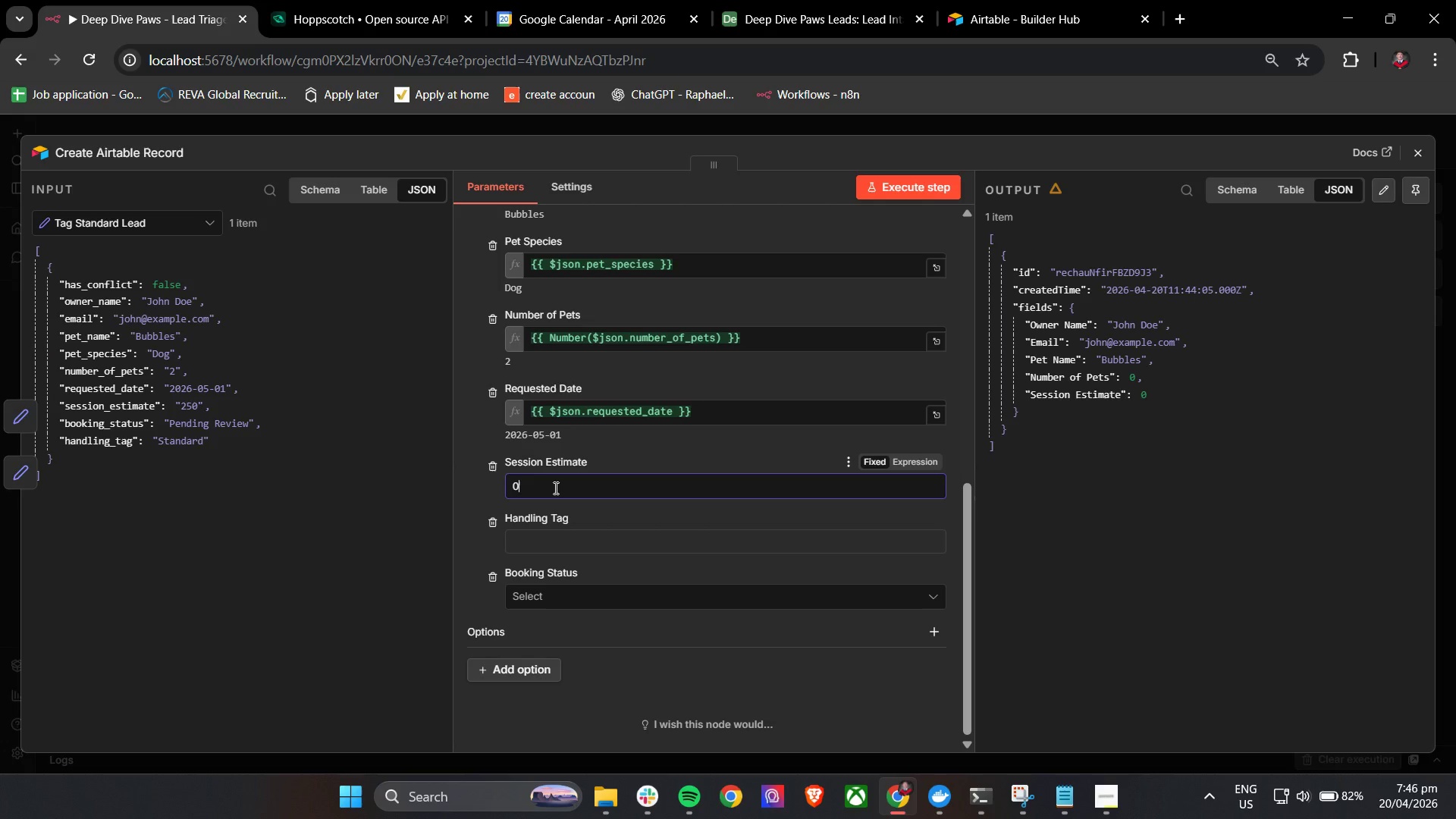 
left_click([933, 464])
 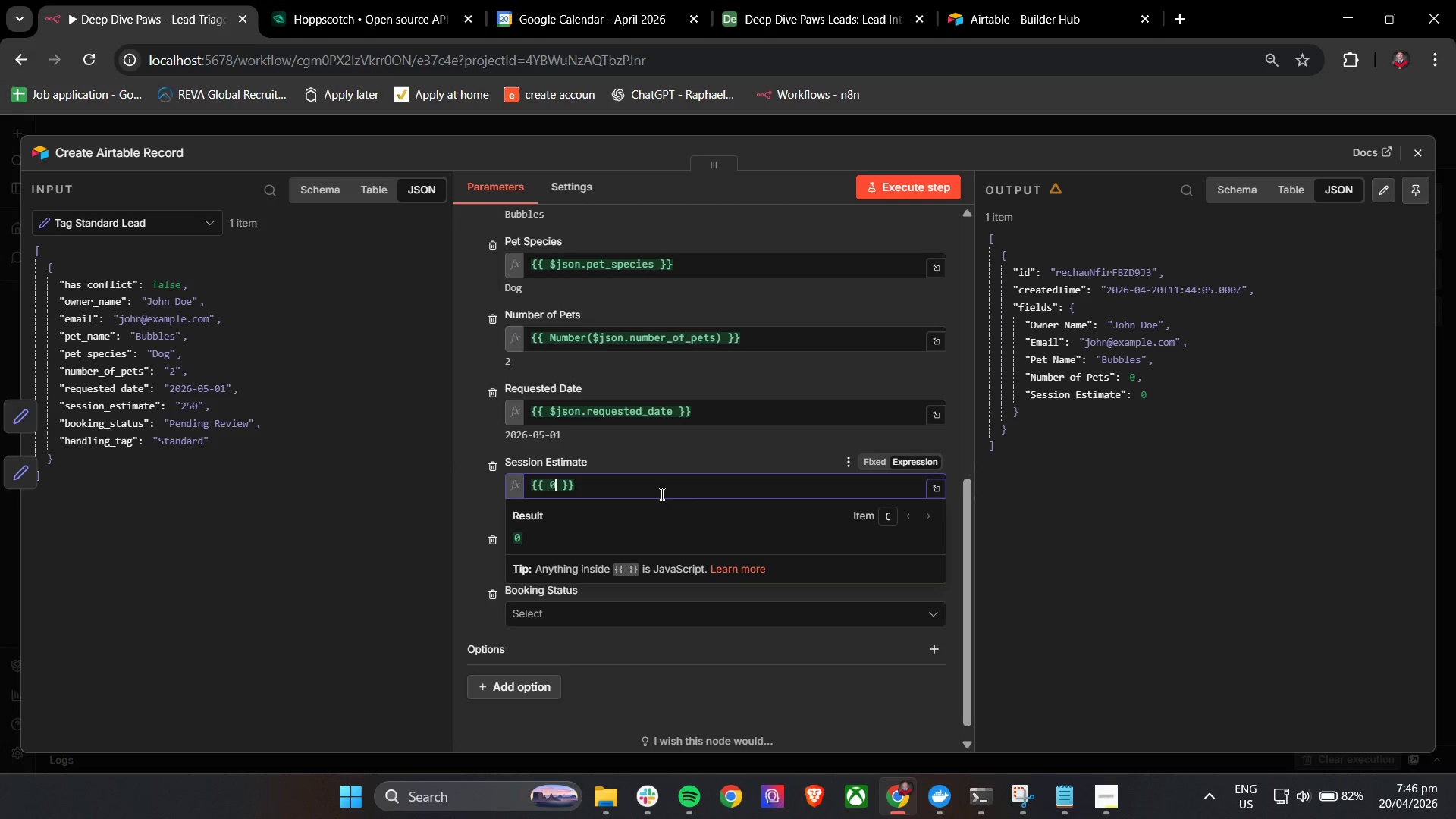 
key(Control+A)
 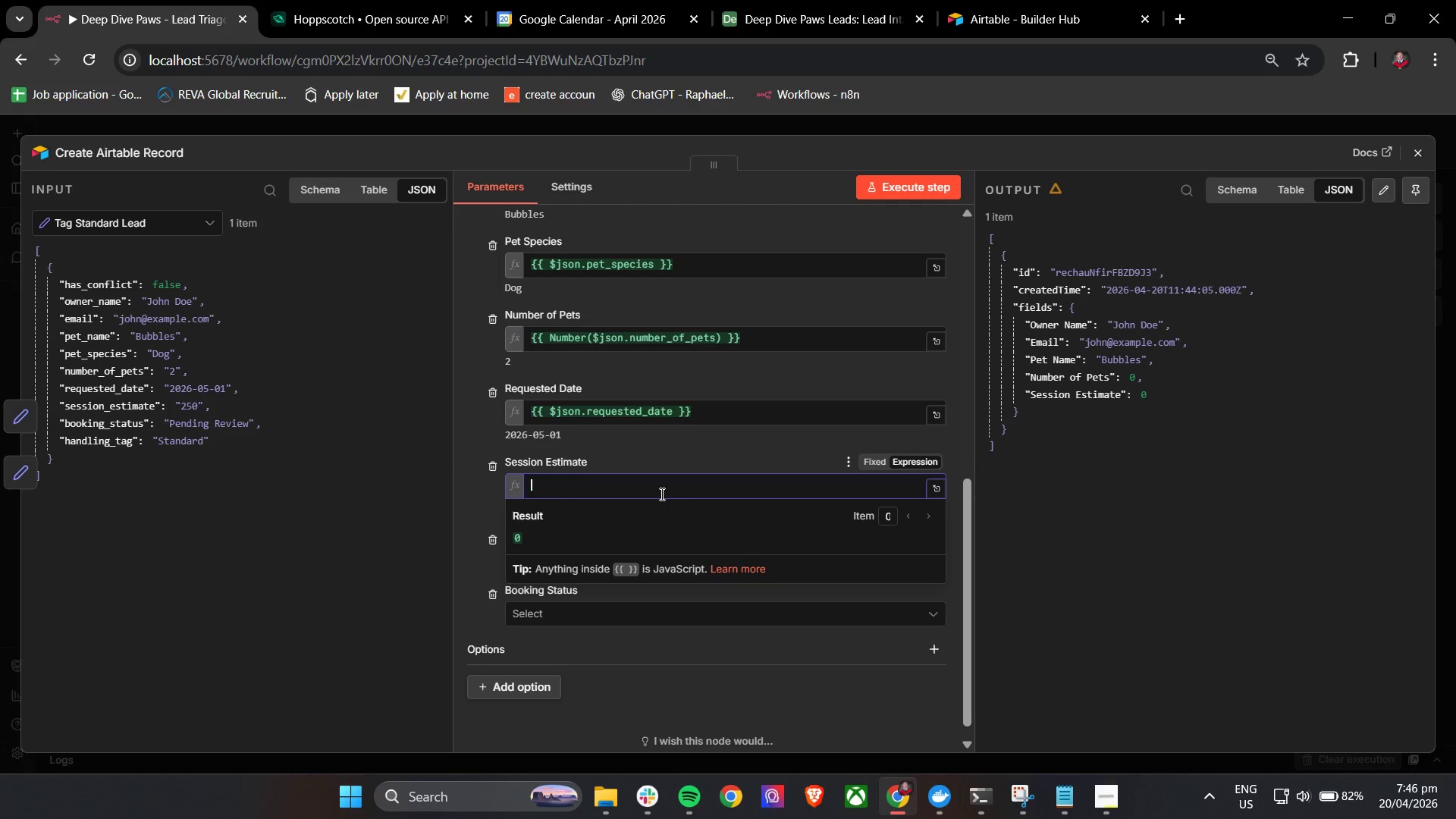 
key(Backspace)
type({{$Number()
 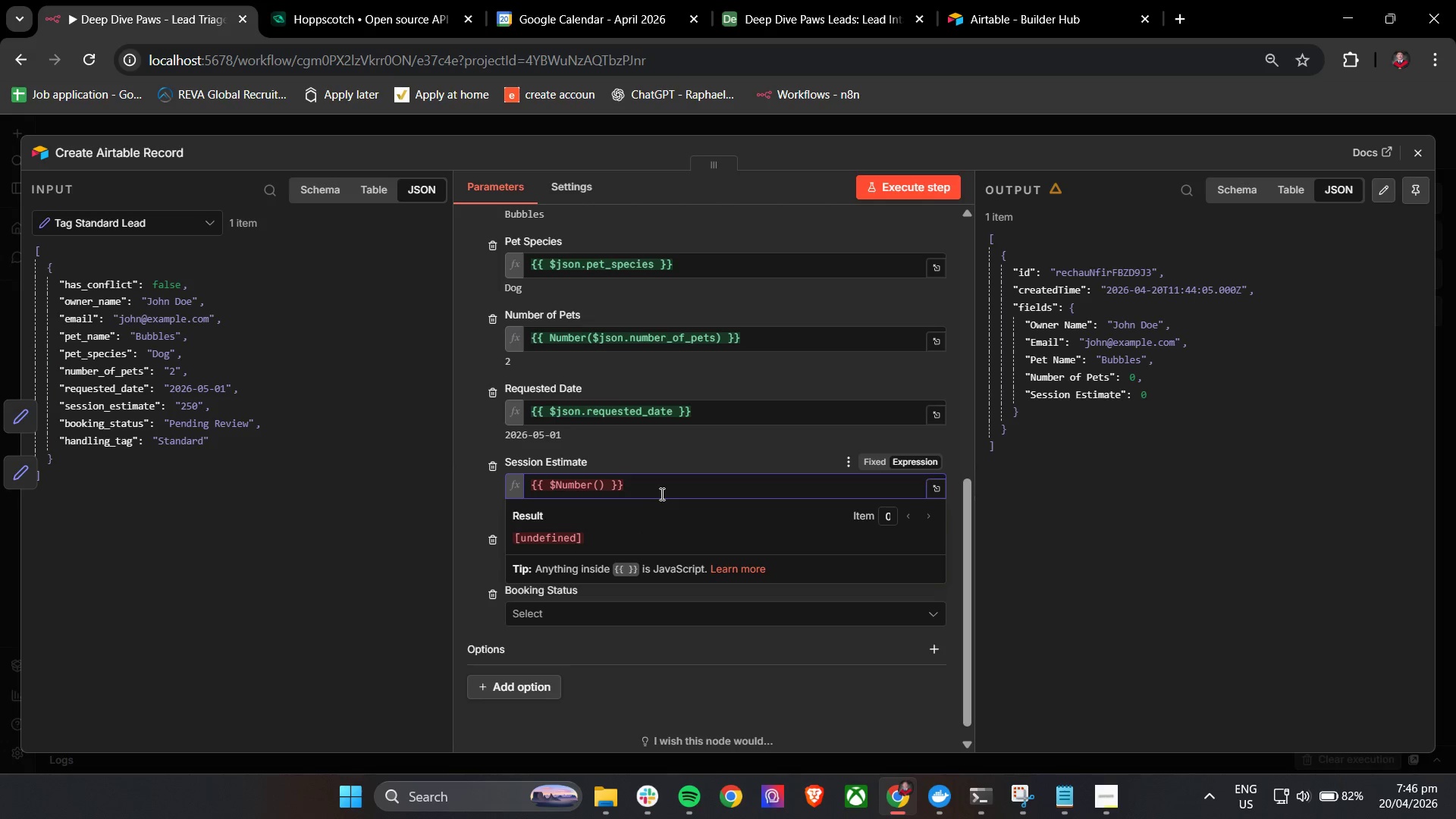 
key(Shift+4)
 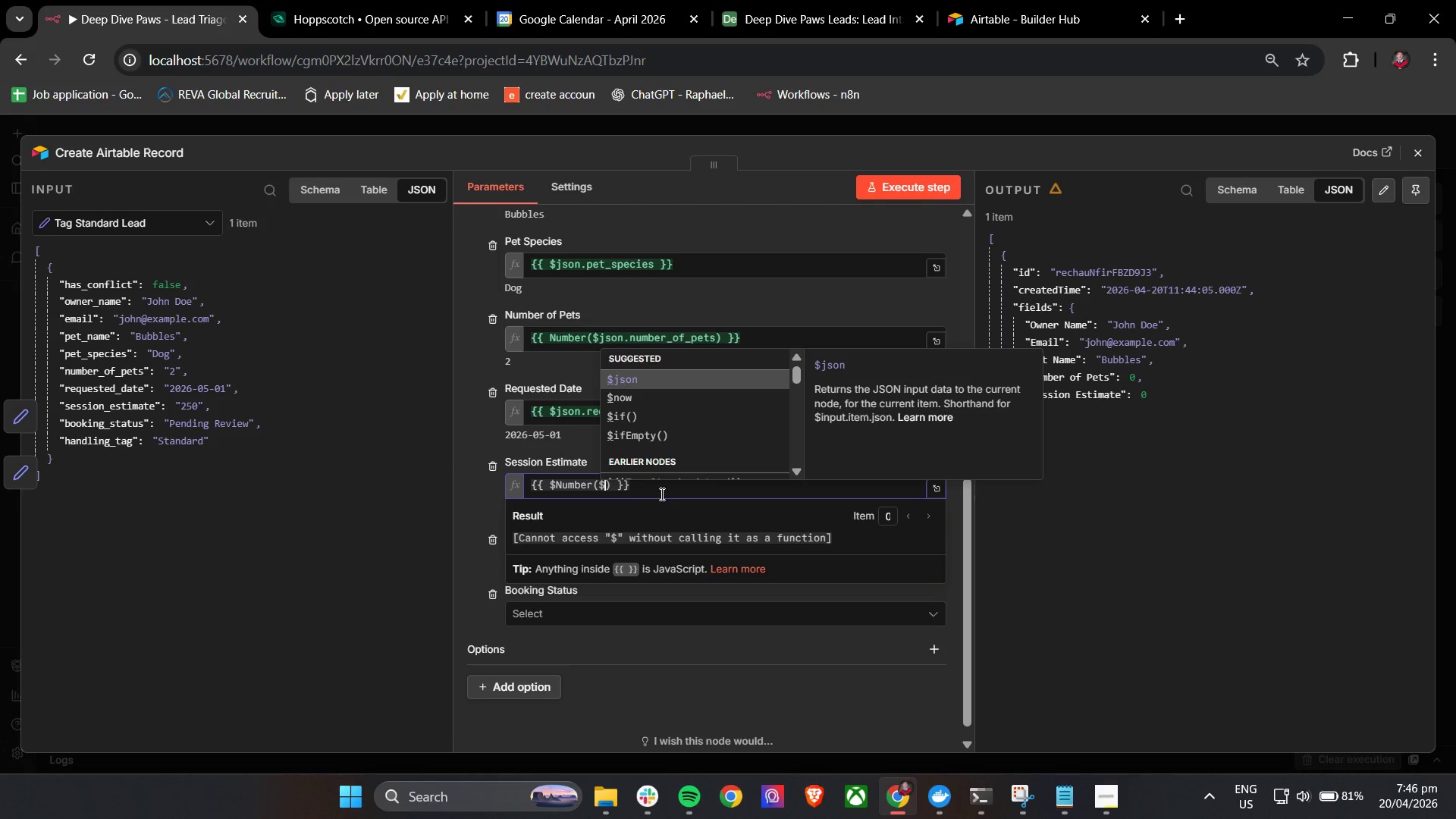 
key(Enter)
 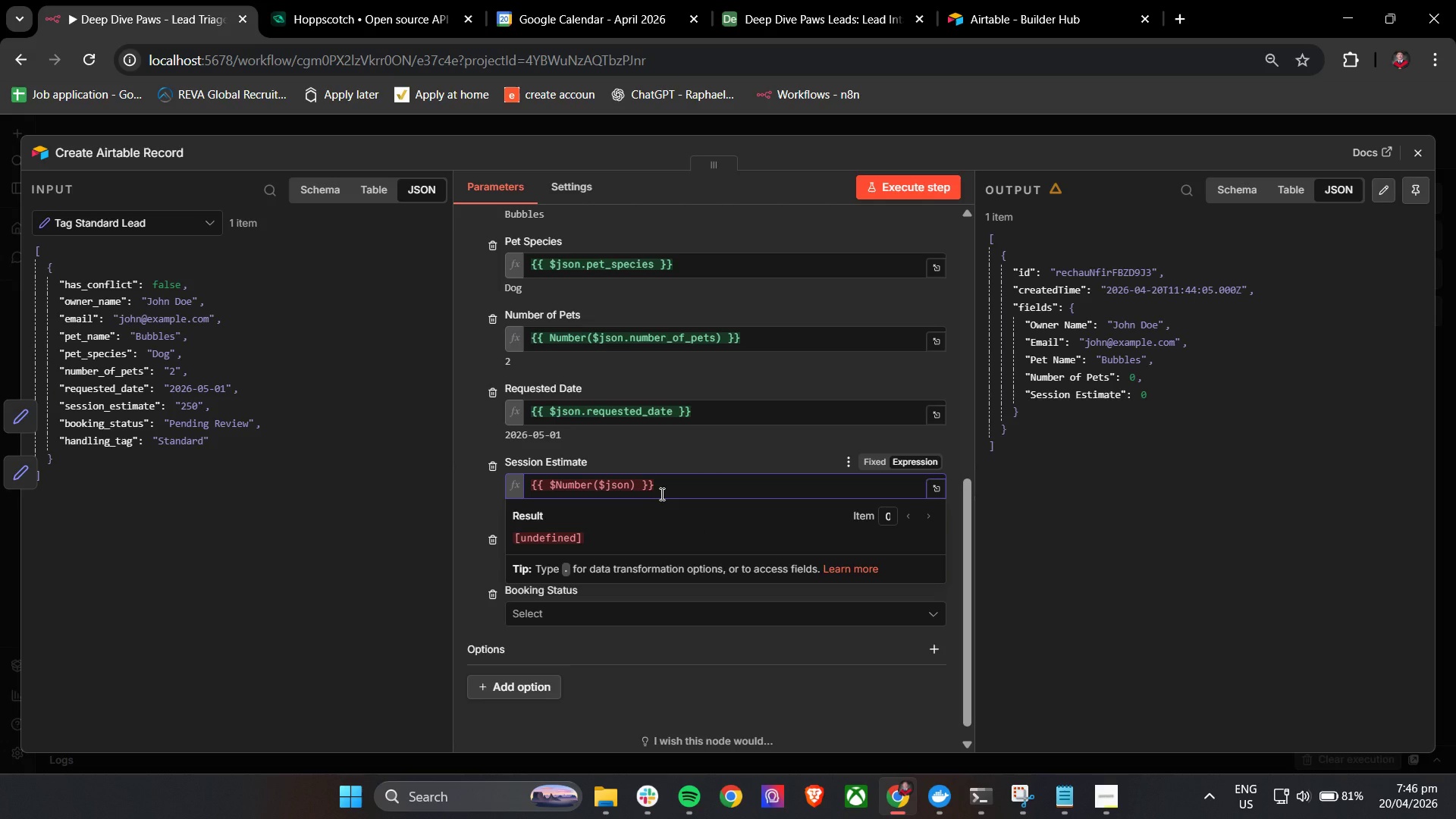 
key(Period)
 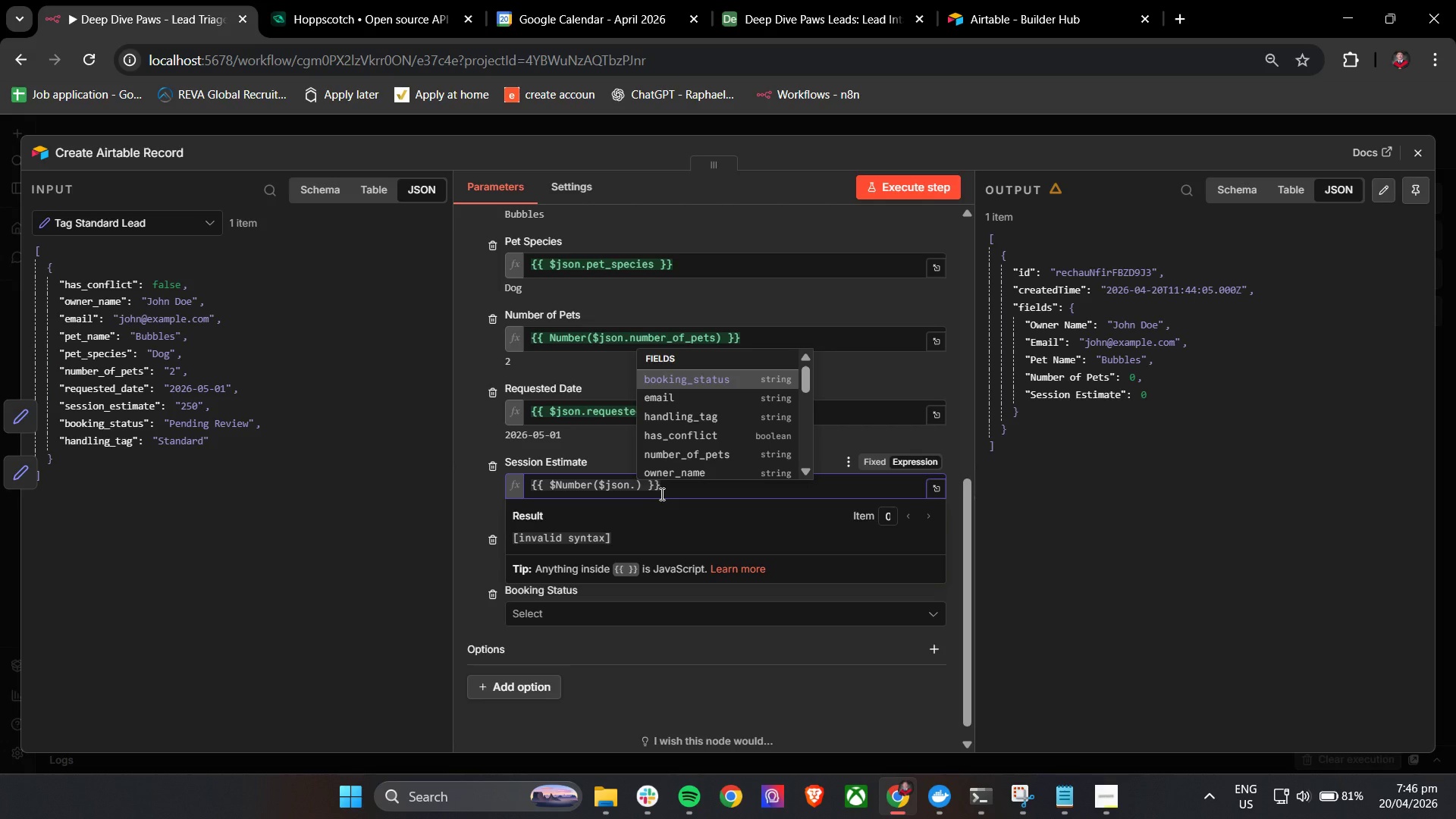 
key(S)
 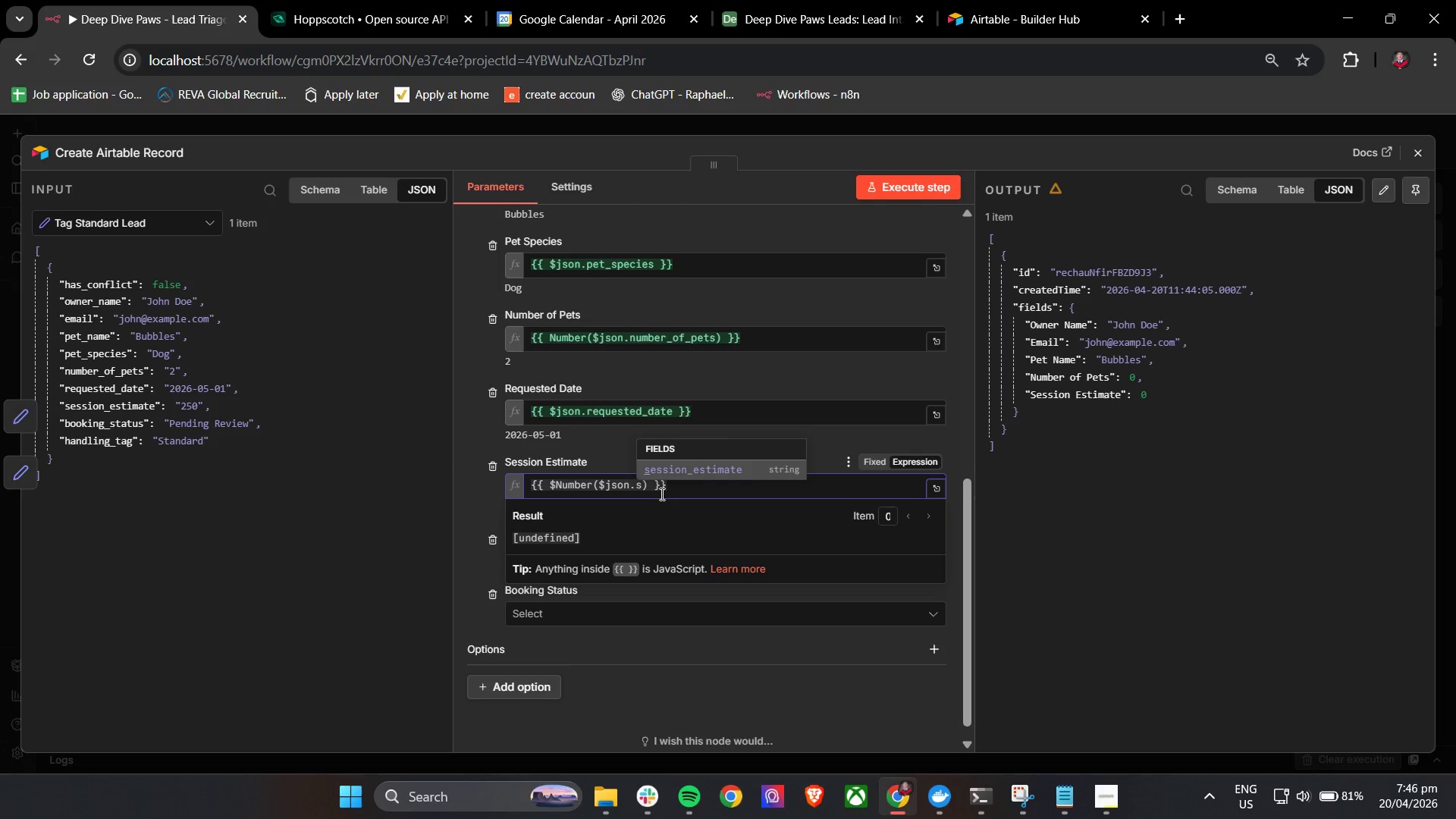 
key(Enter)
 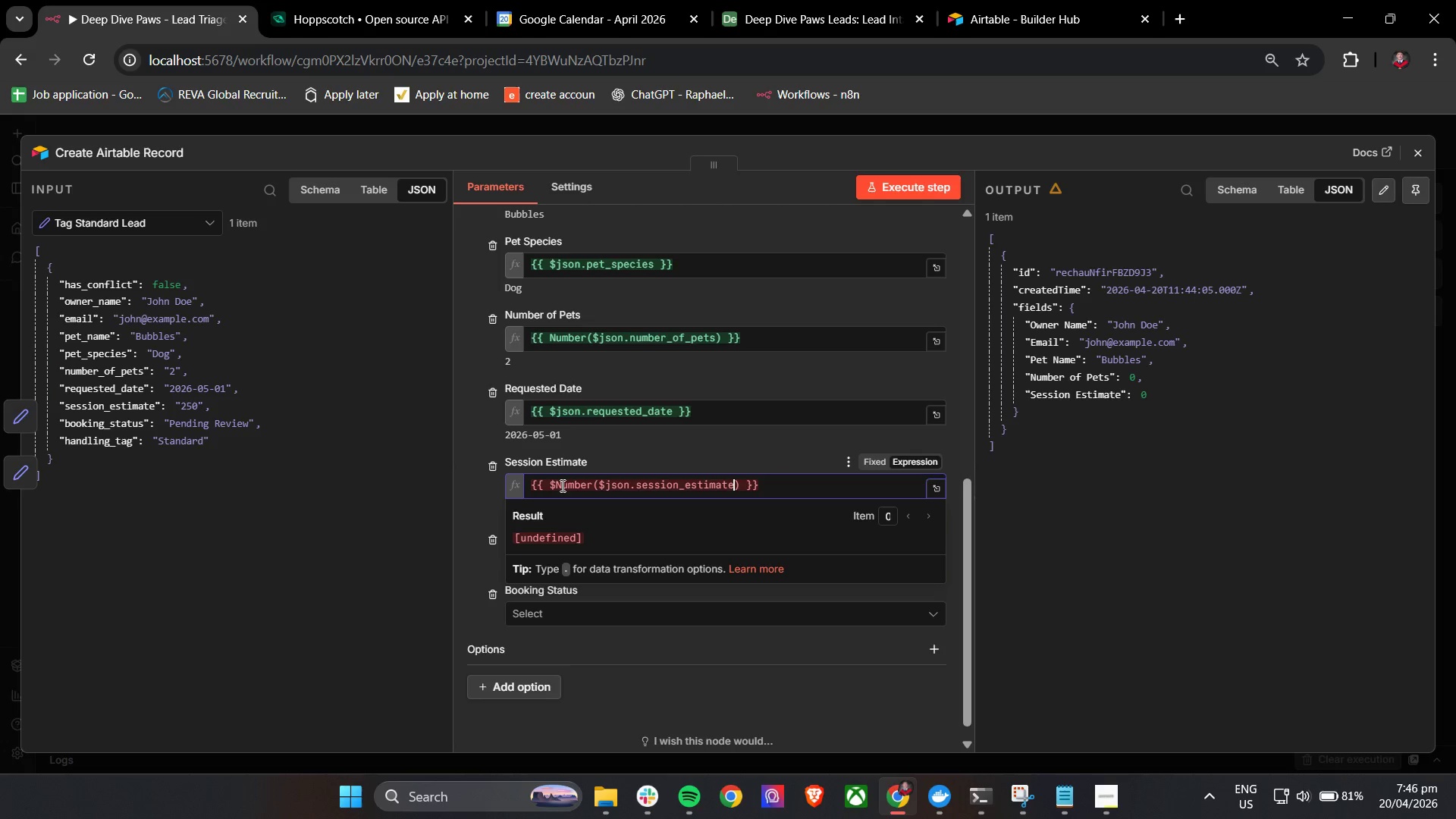 
left_click([555, 485])
 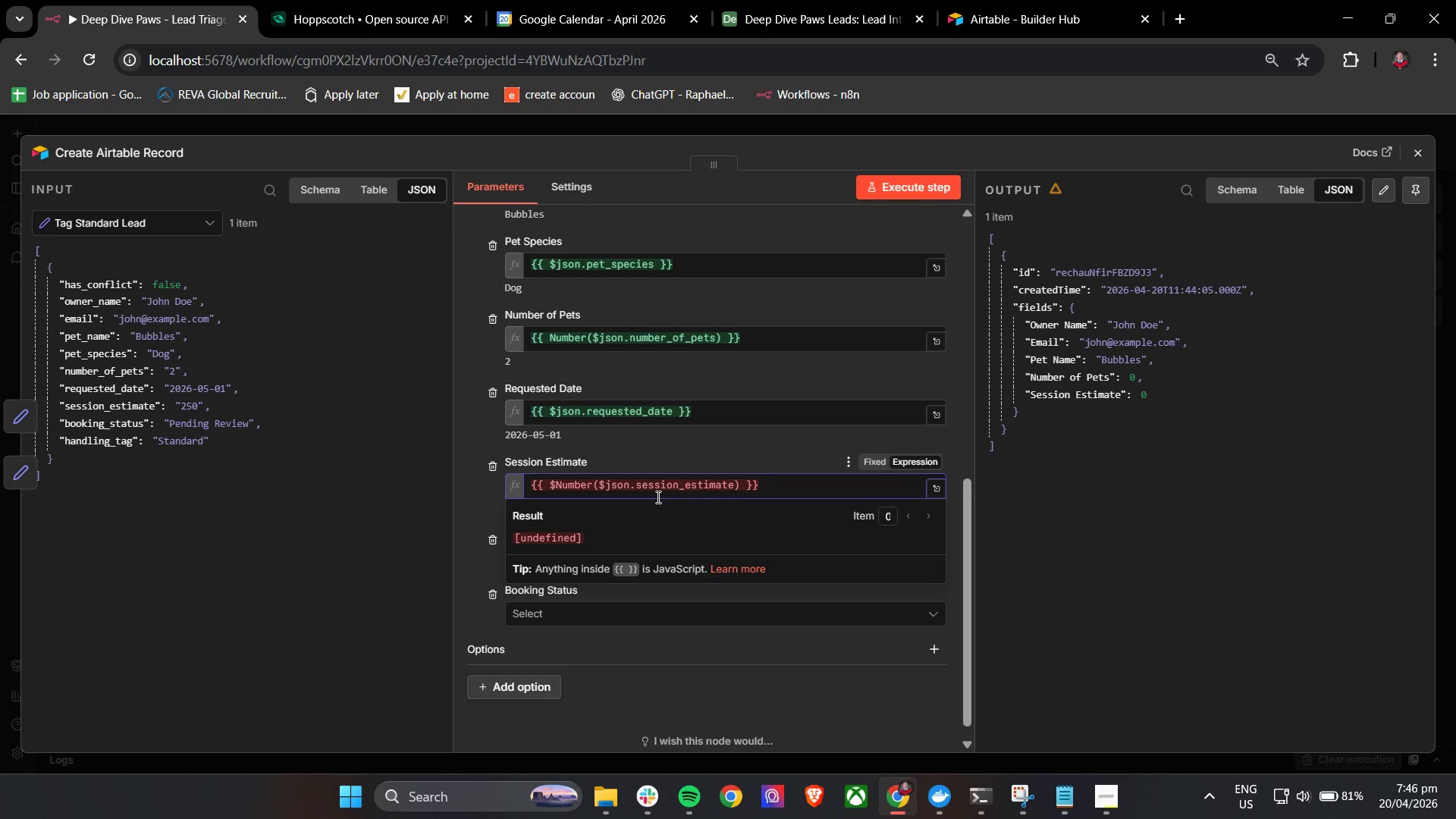 
key(Backspace)
 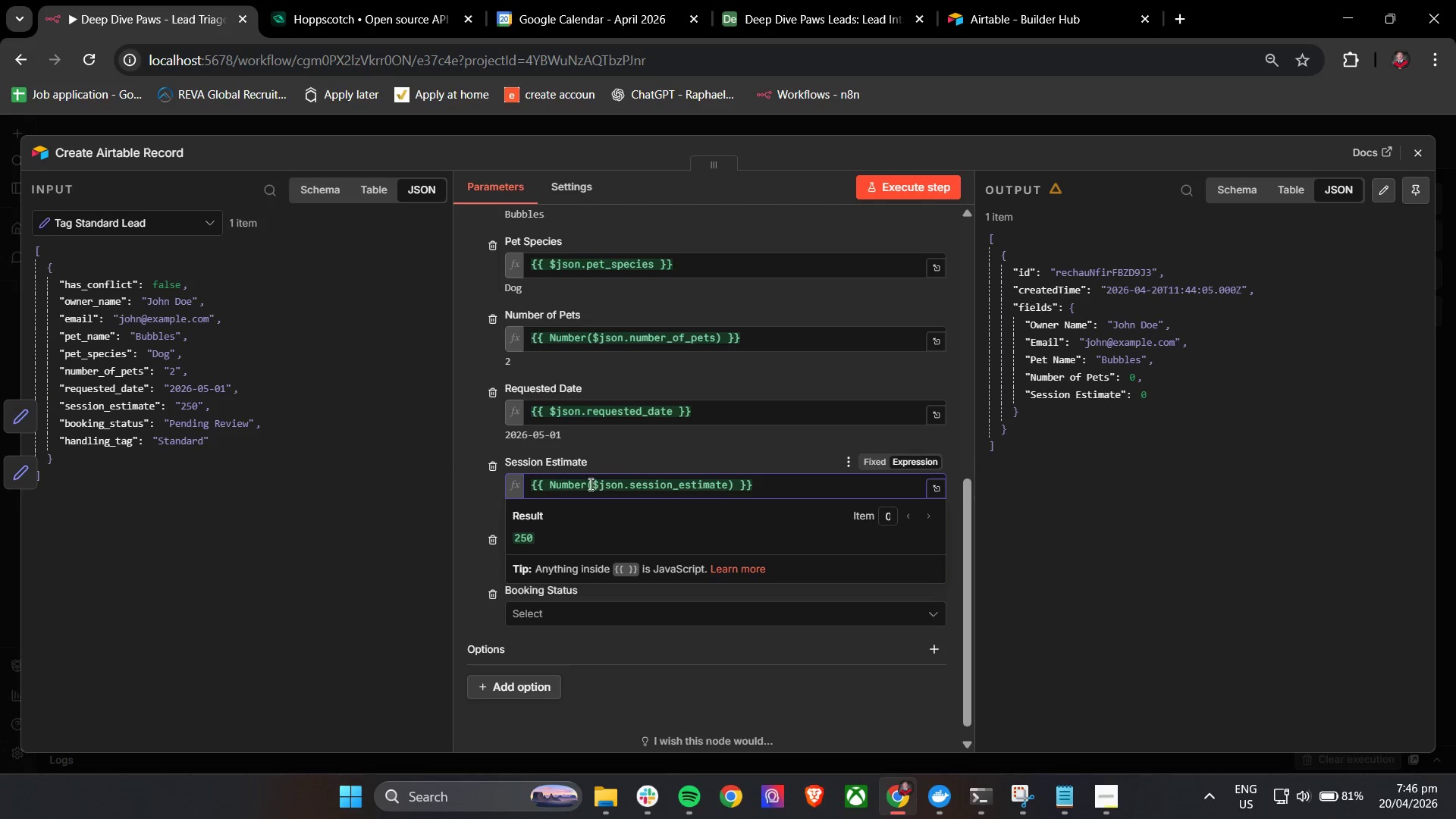 
left_click([585, 482])
 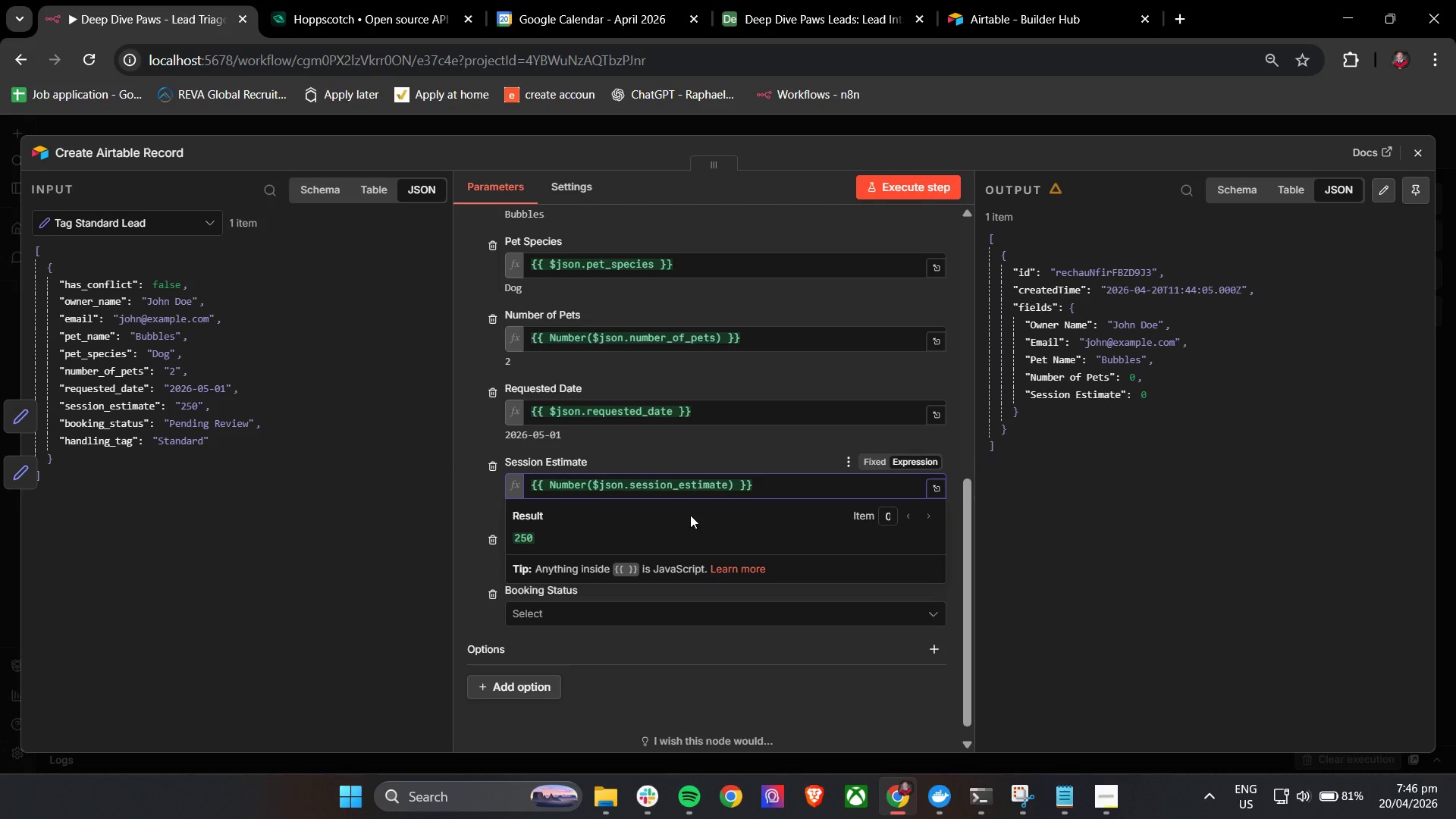 
key(Shift+4)
 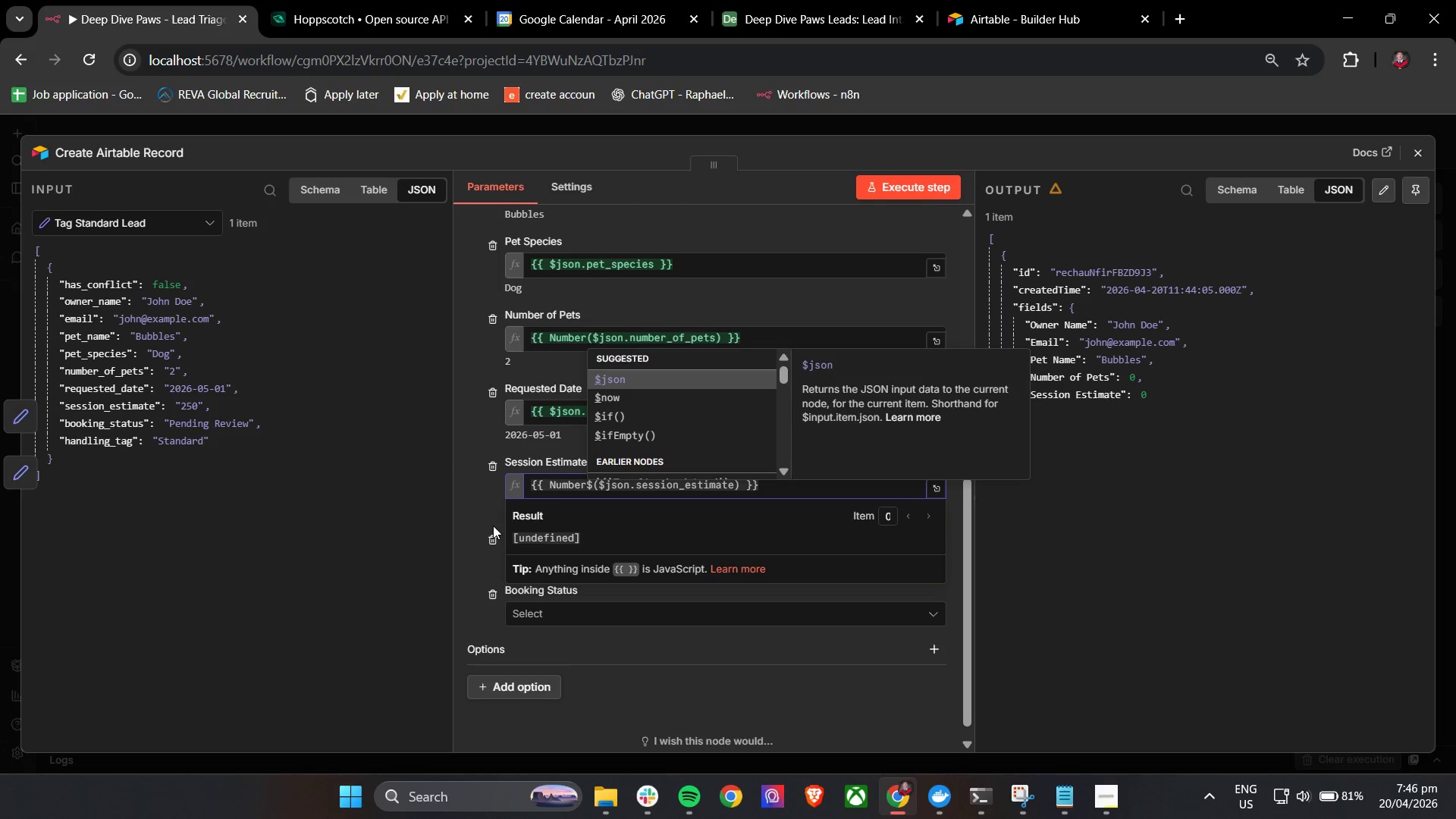 
left_click([487, 507])
 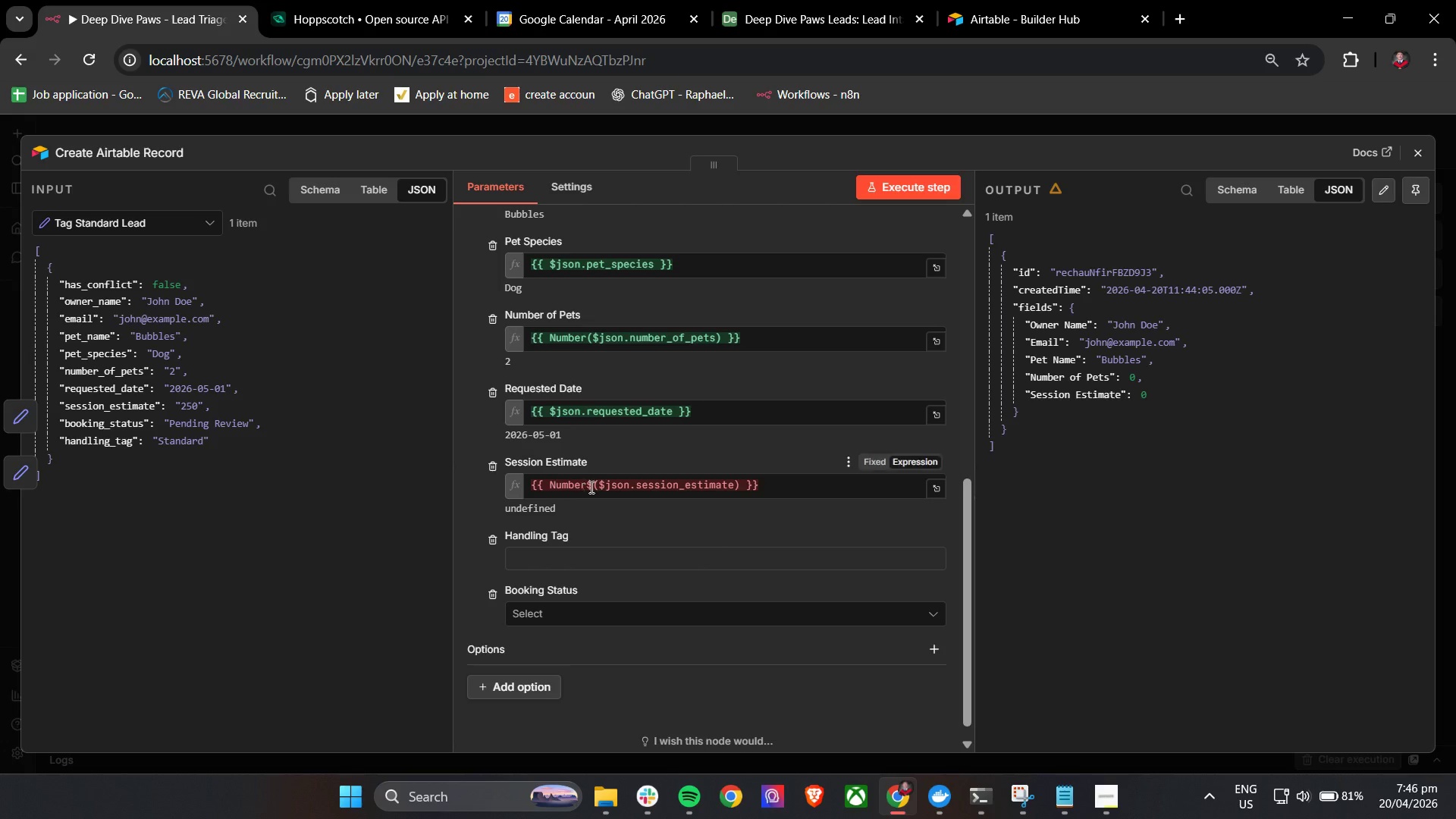 
left_click([598, 484])
 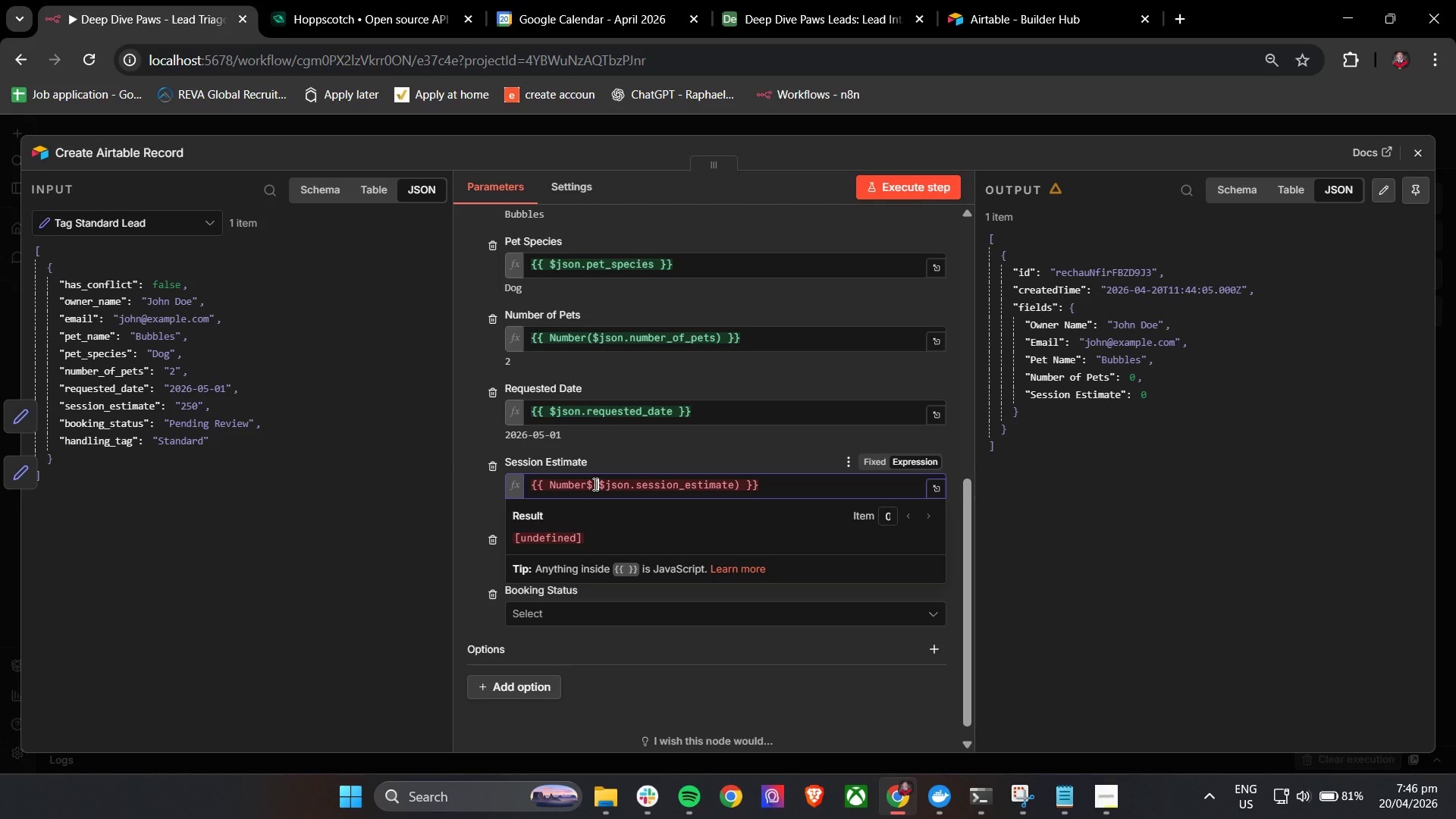 
left_click([594, 484])
 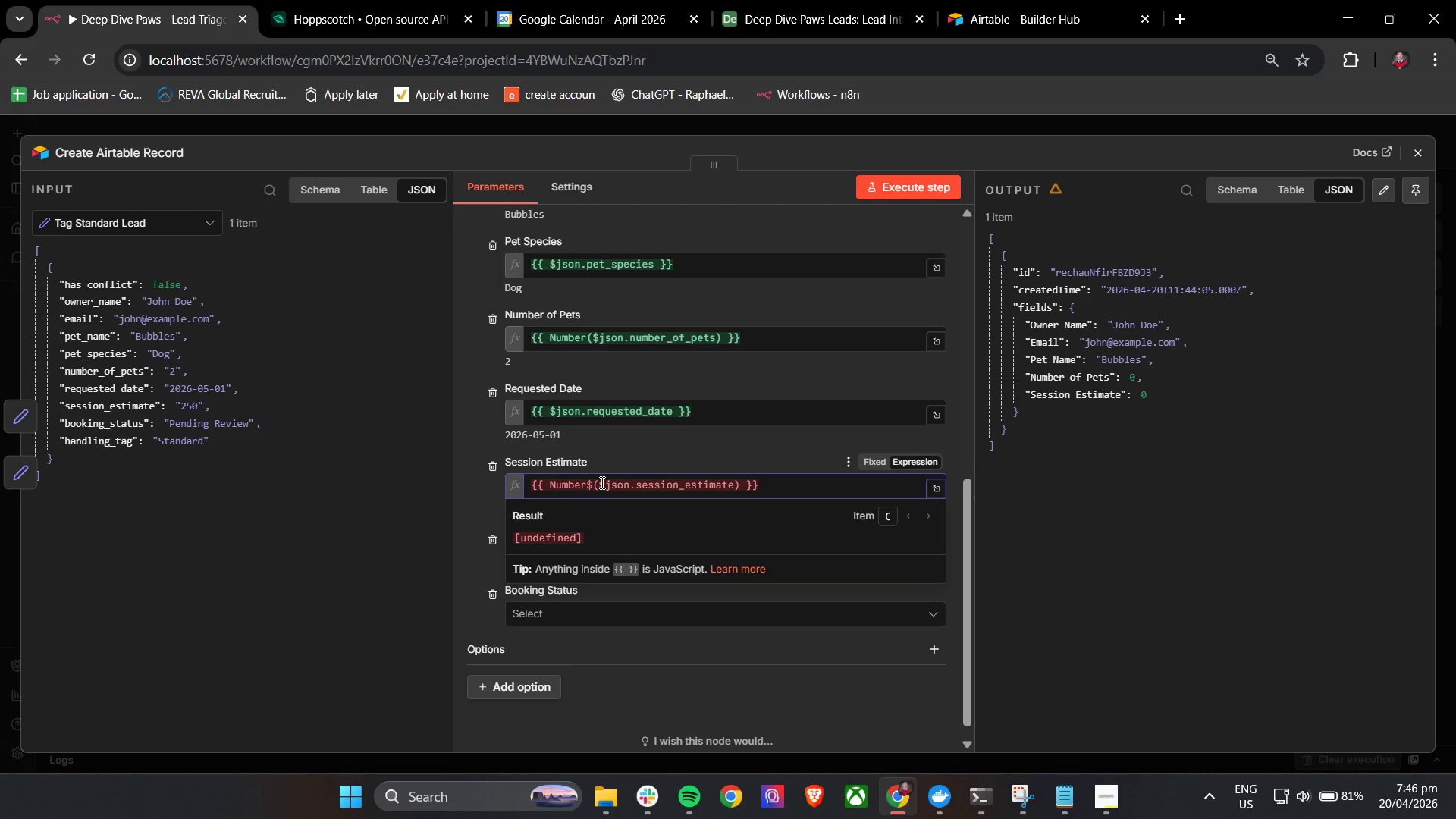 
key(Backspace)
 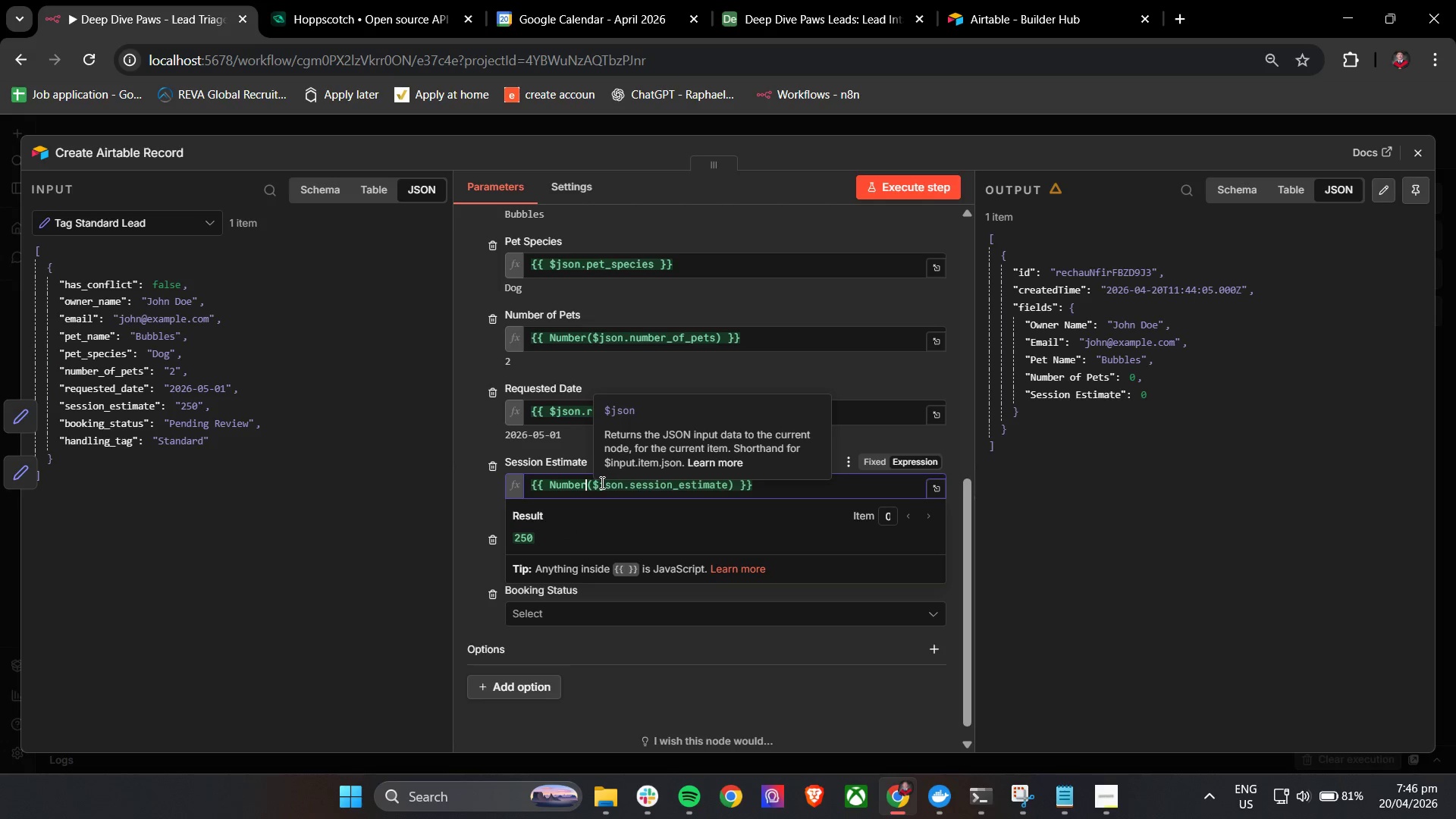 
key(ArrowRight)
 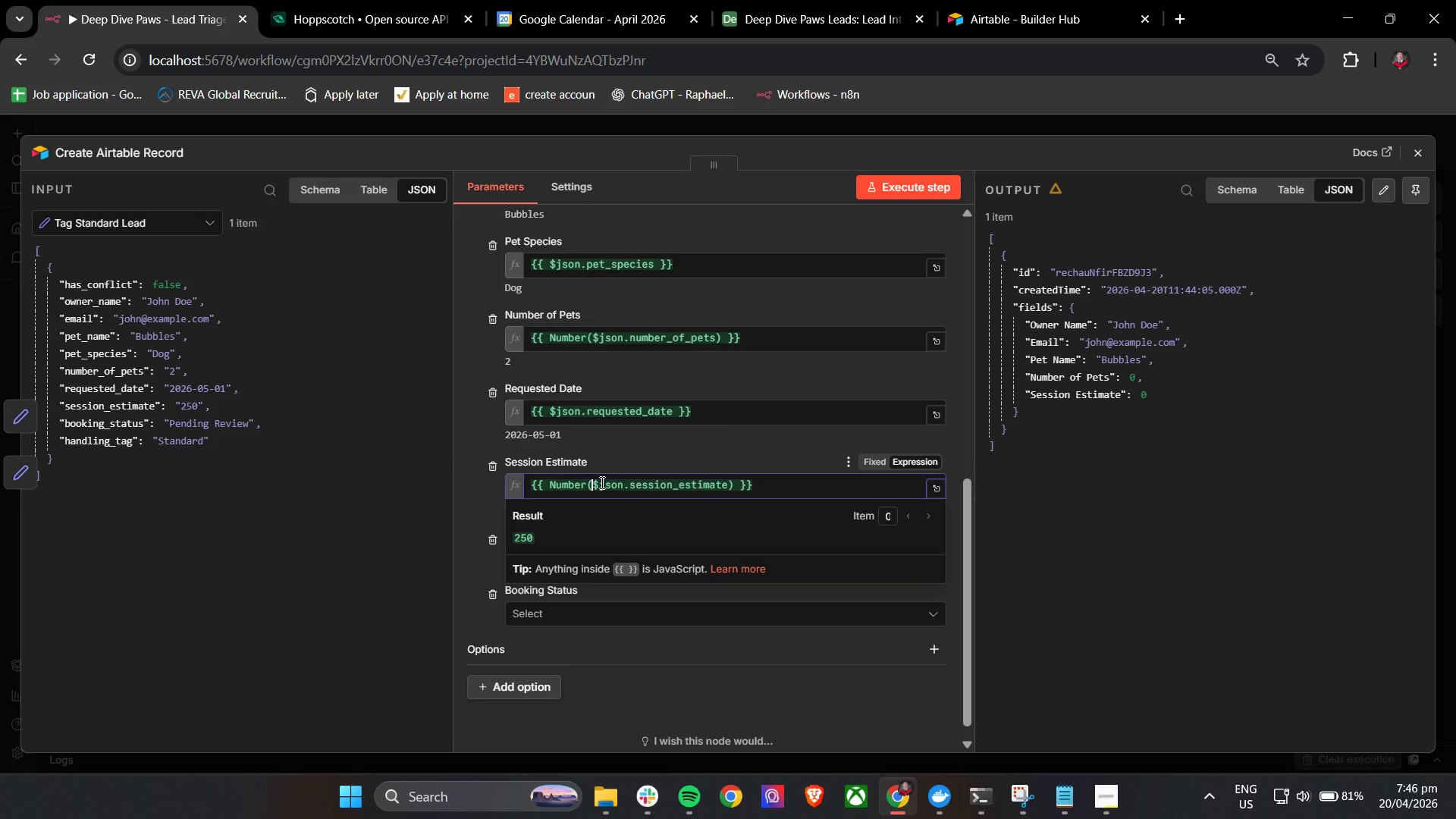 
key(Shift+4)
 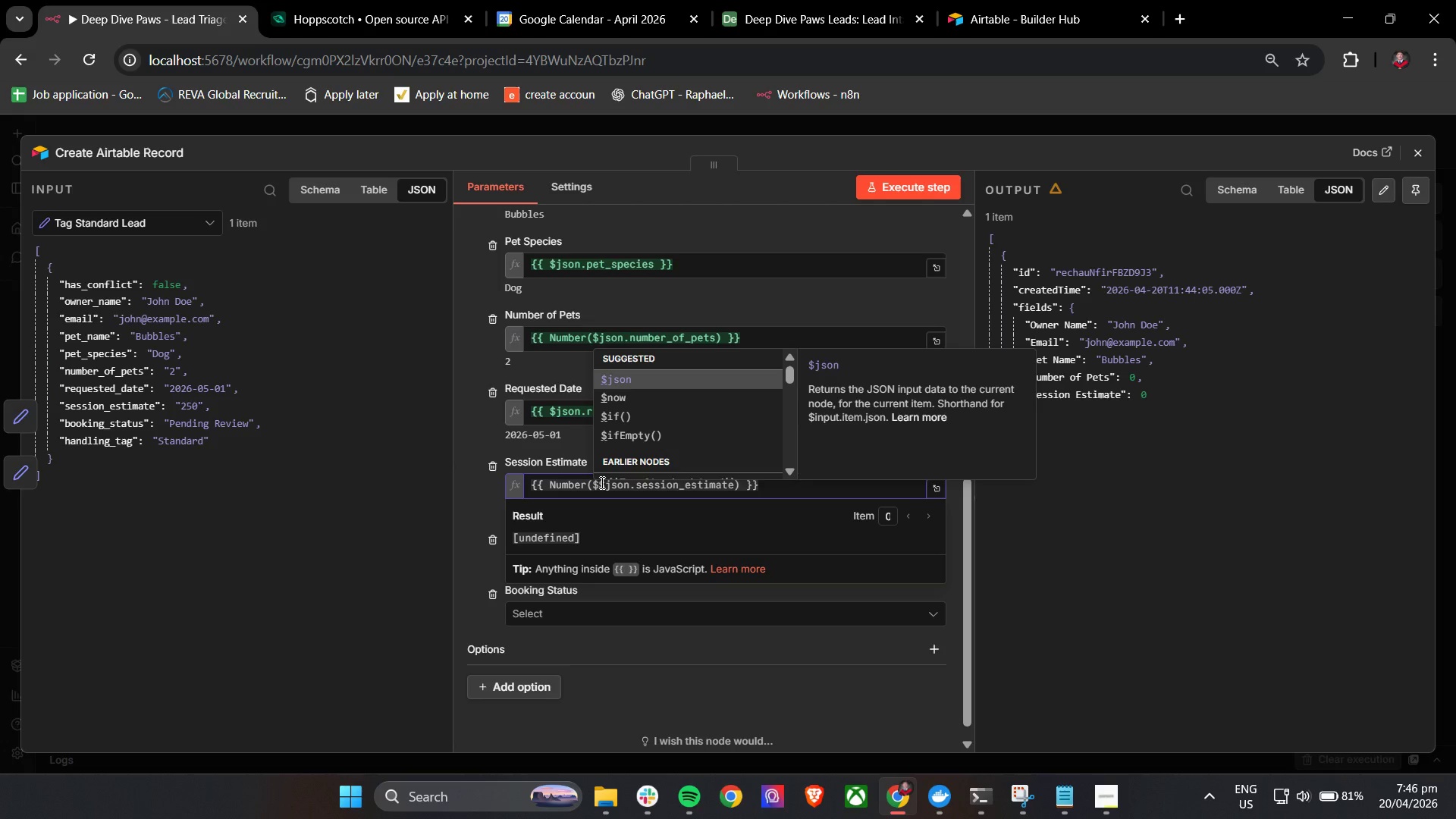 
key(Backspace)
 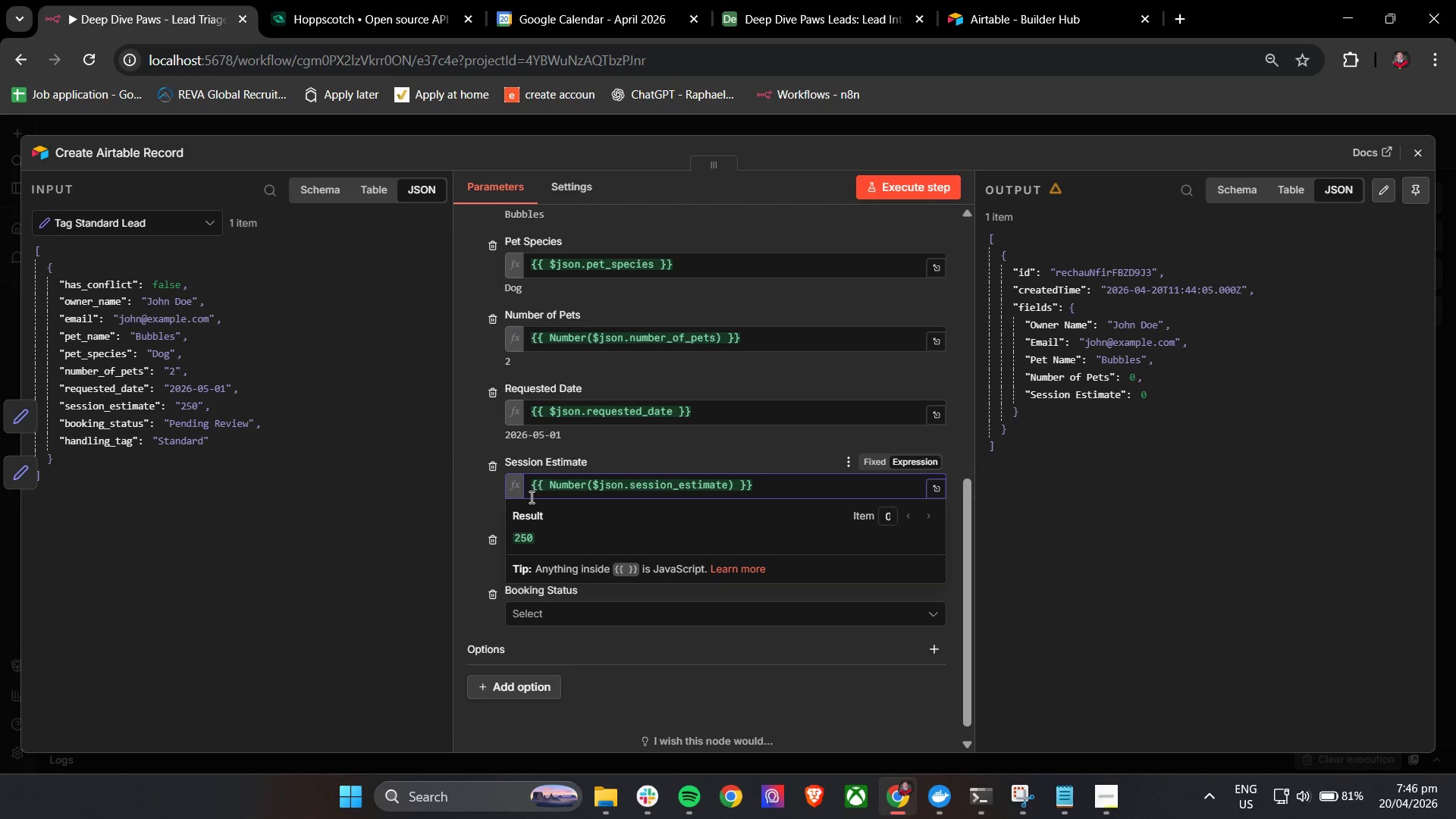 
left_click([529, 491])
 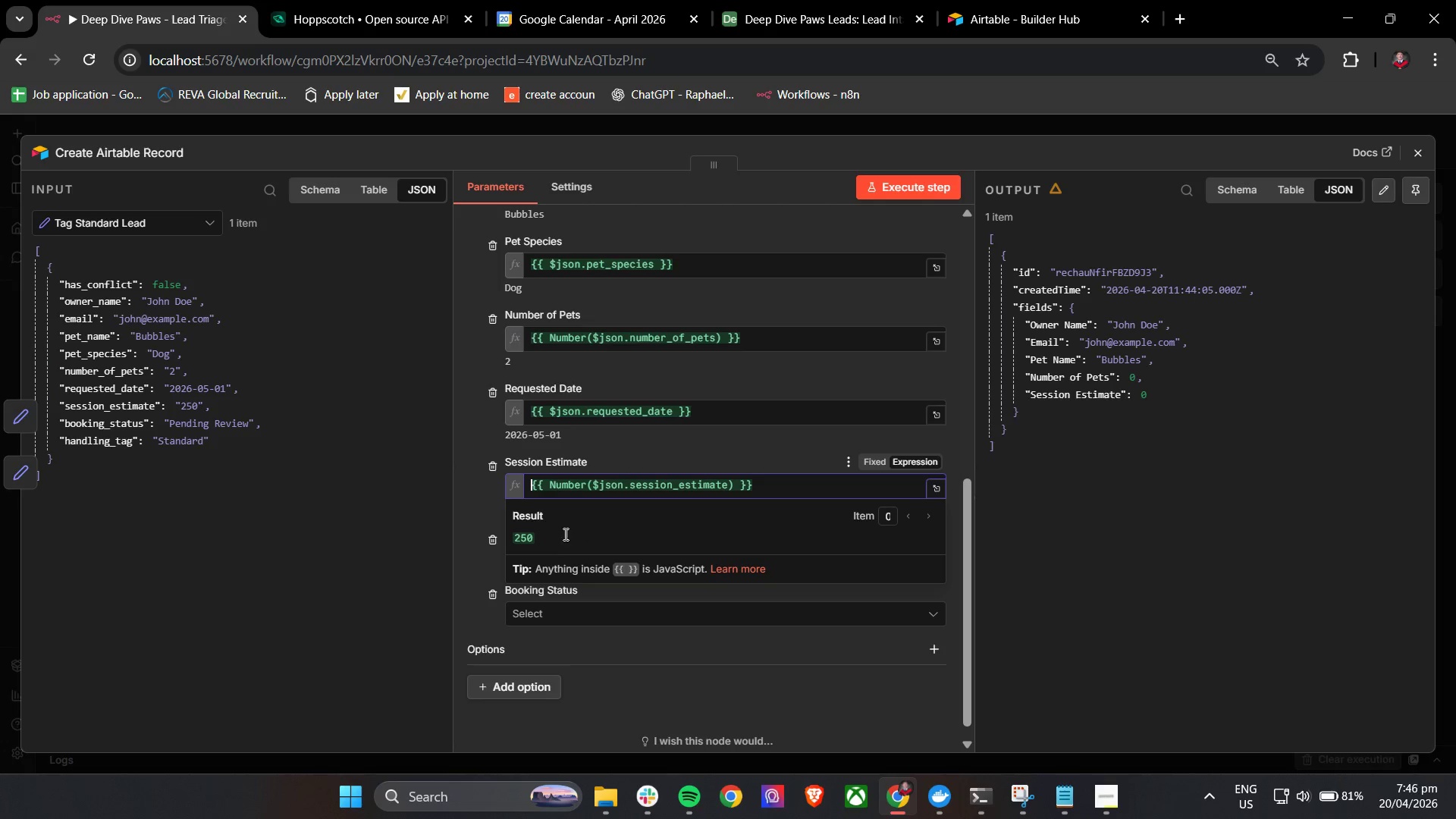 
key(Shift+4)
 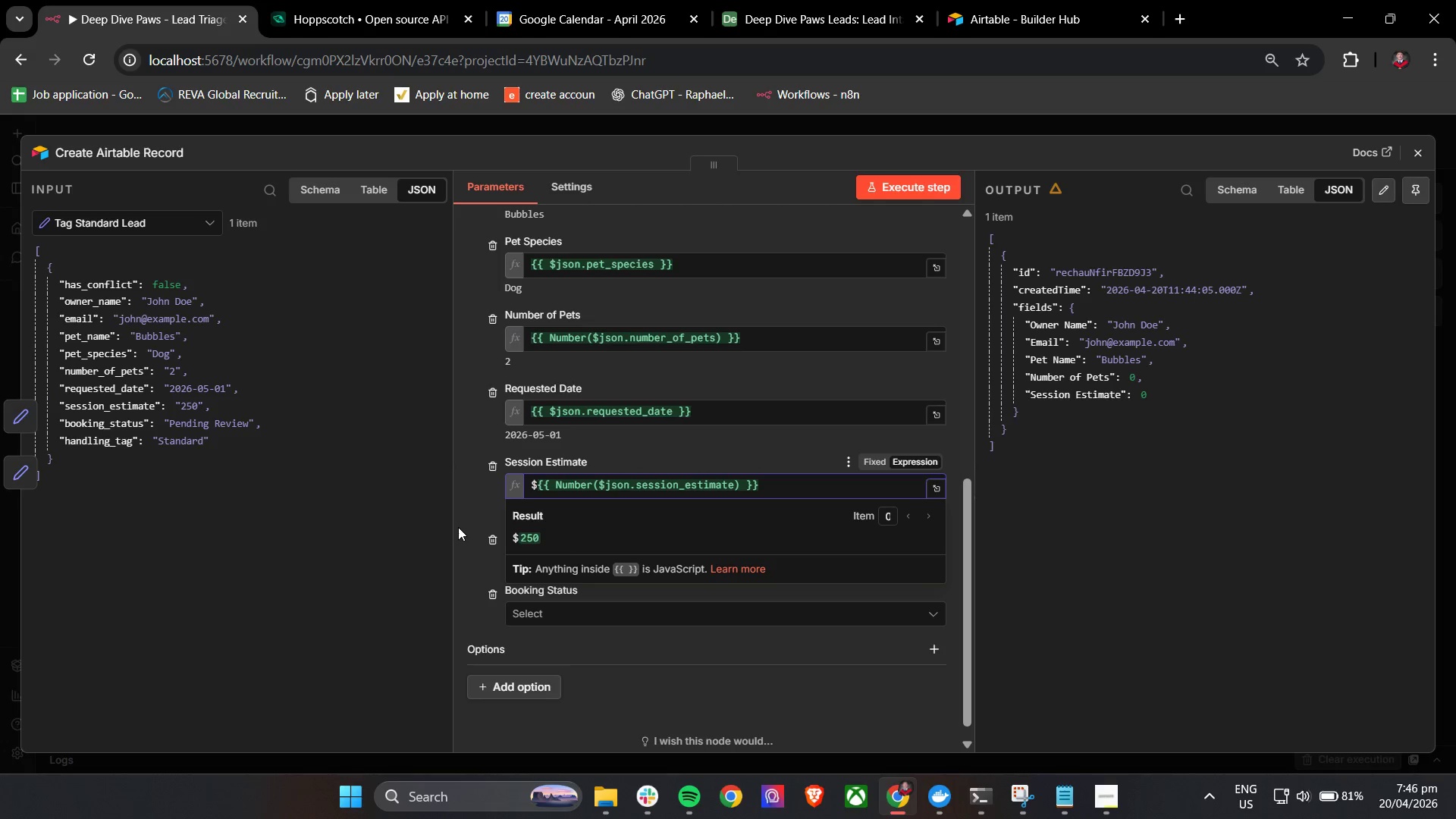 
left_click([464, 507])
 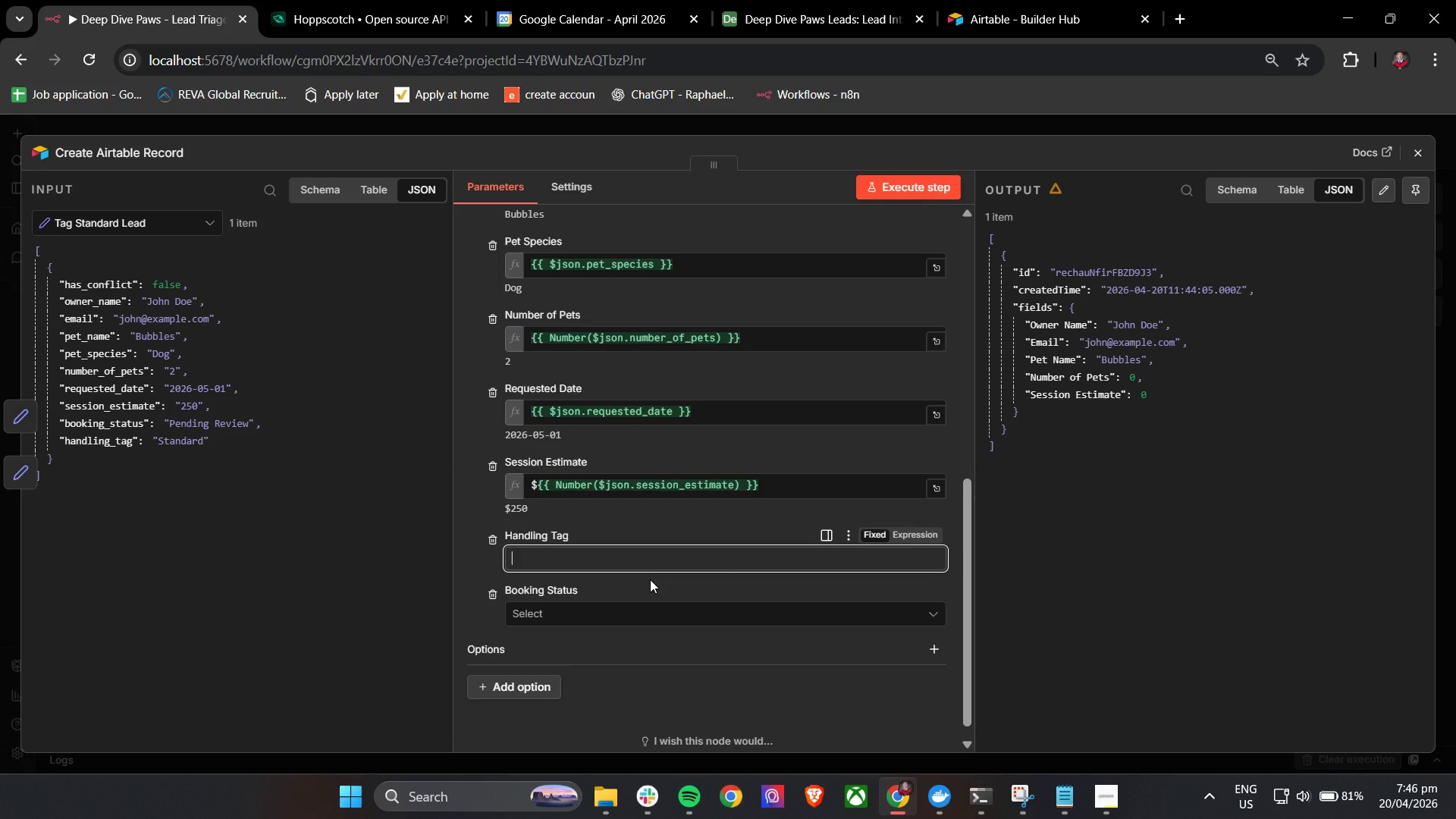 
wait(13.08)
 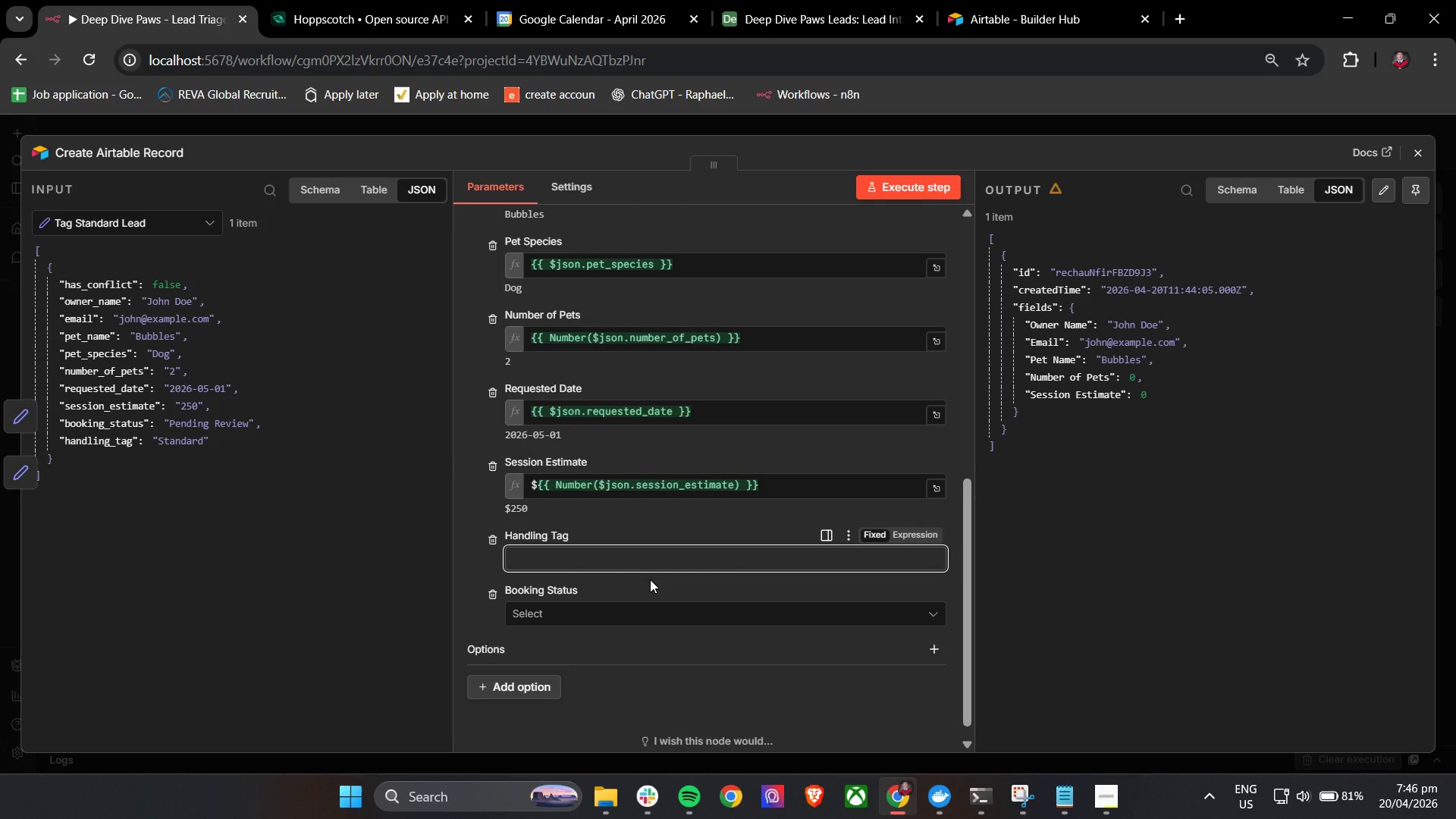 
key(Shift+BracketLeft)
 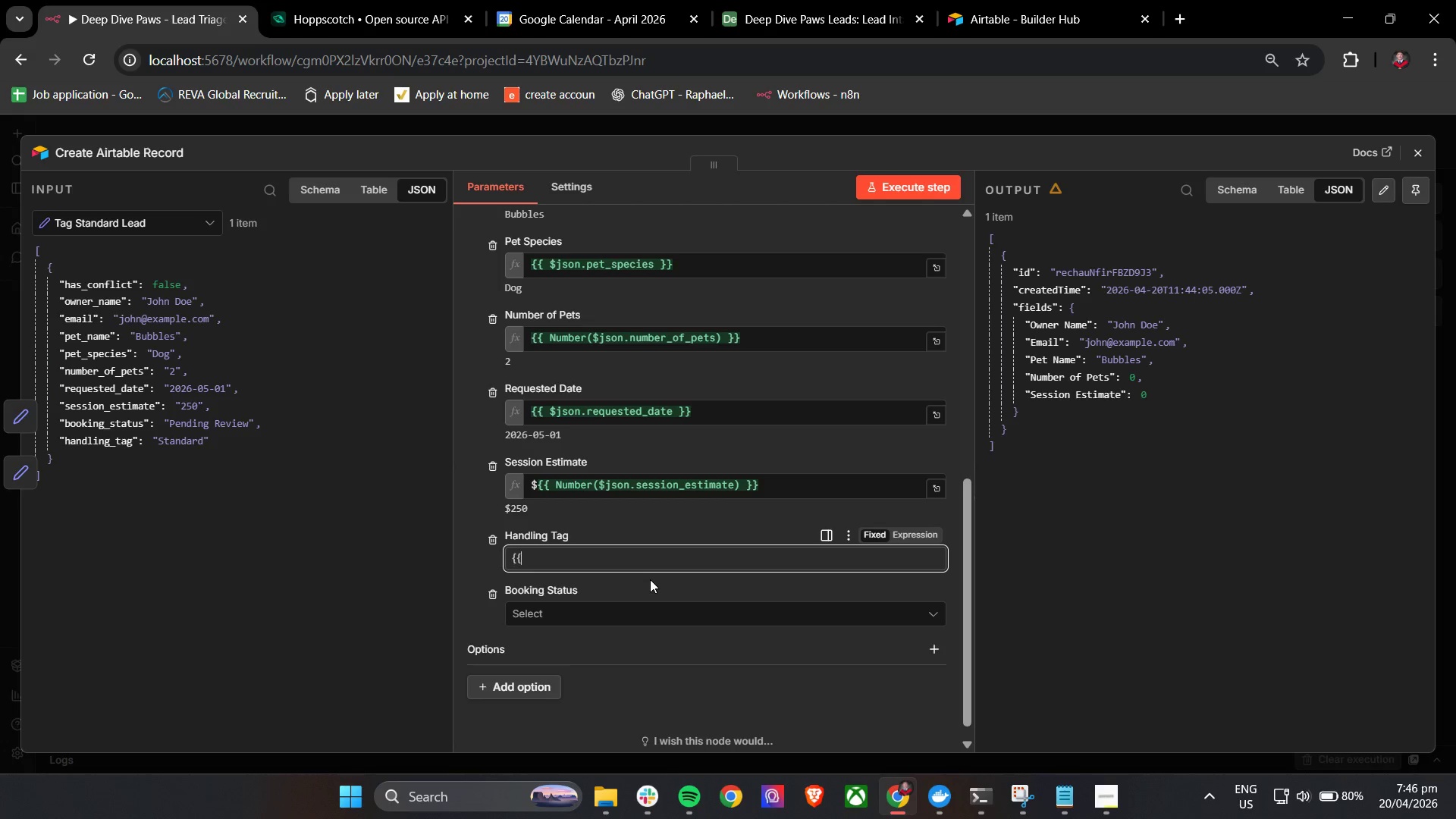 
key(Shift+BracketLeft)
 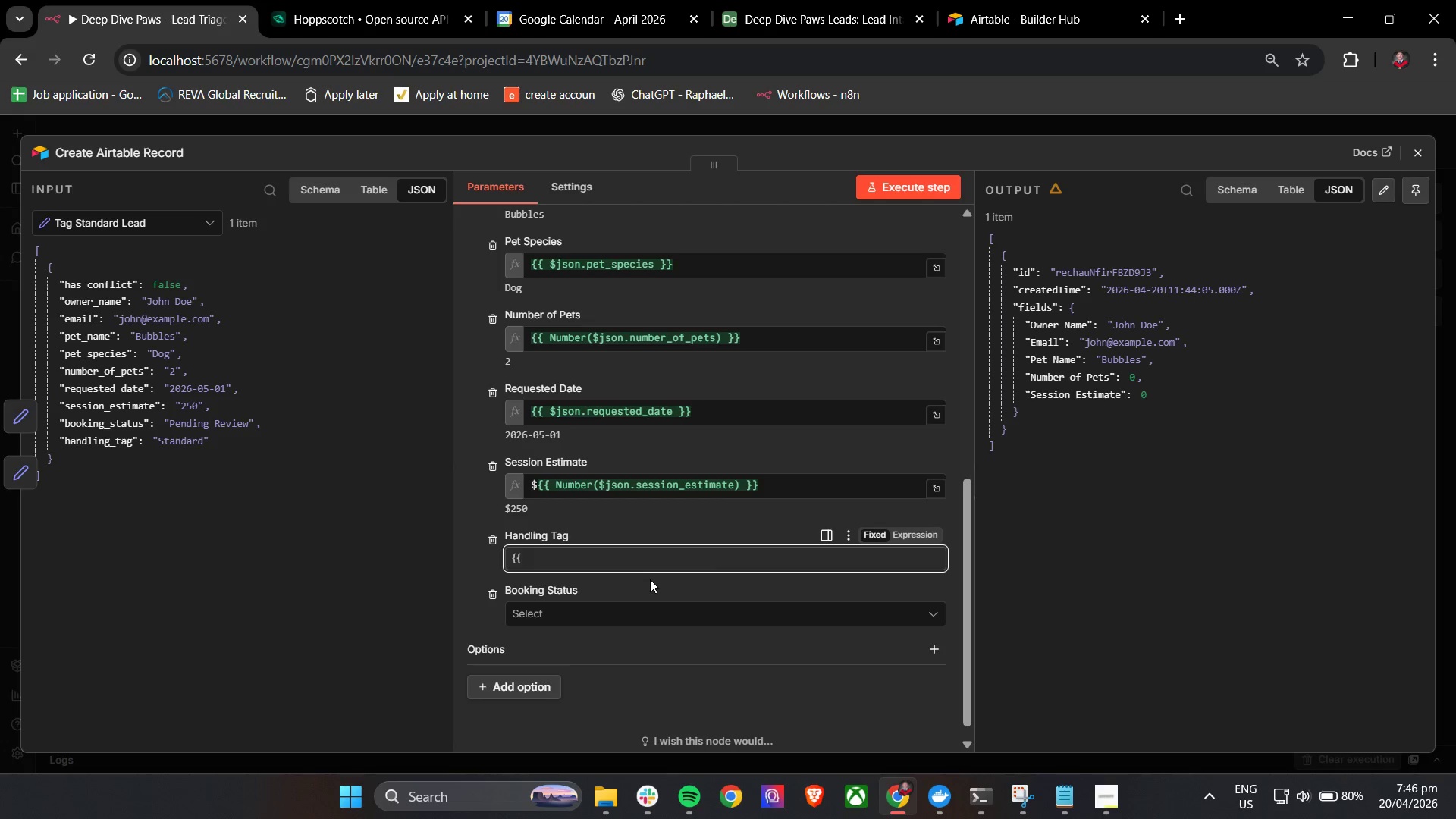 
key(Space)
 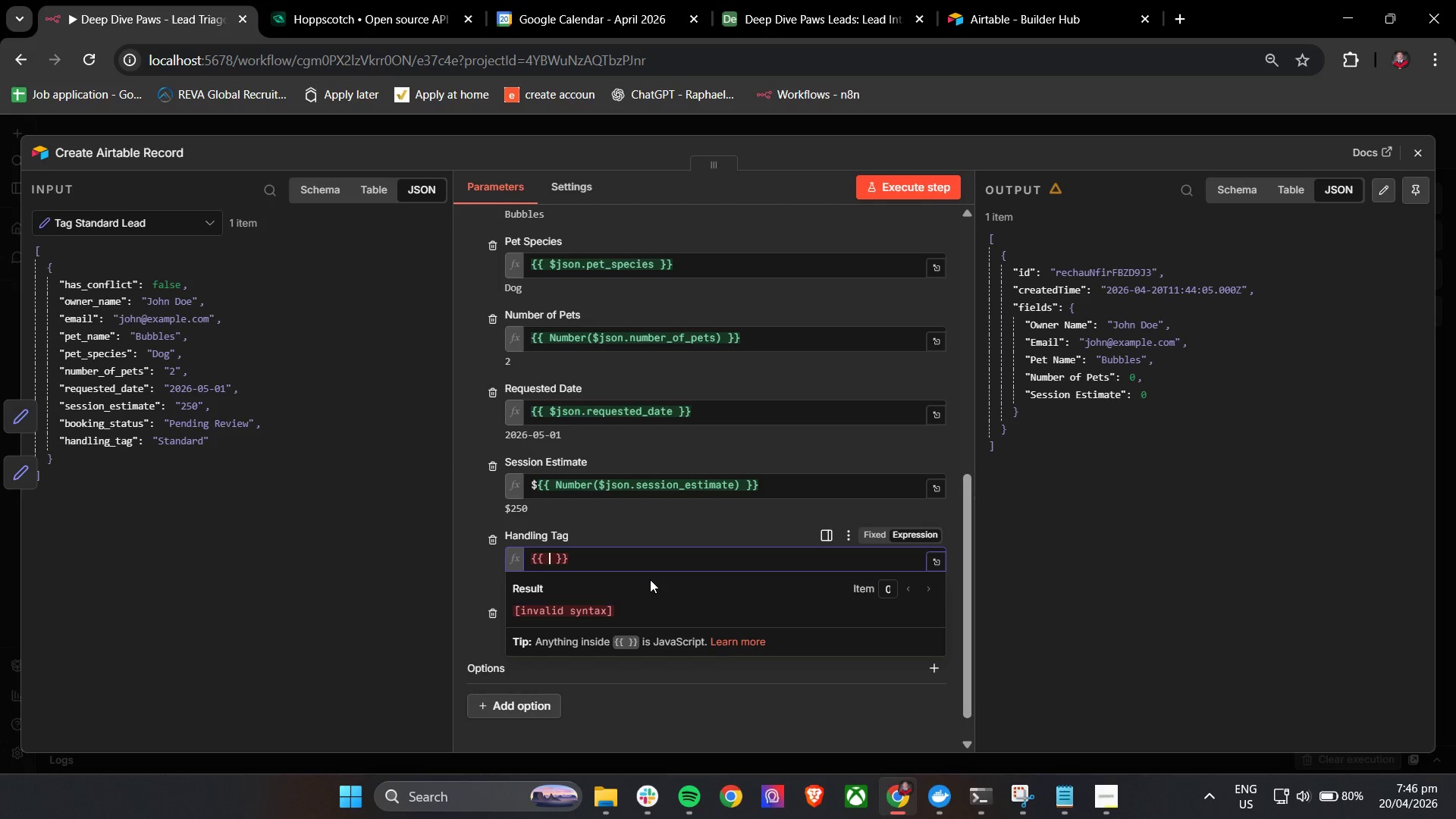 
key(Shift+4)
 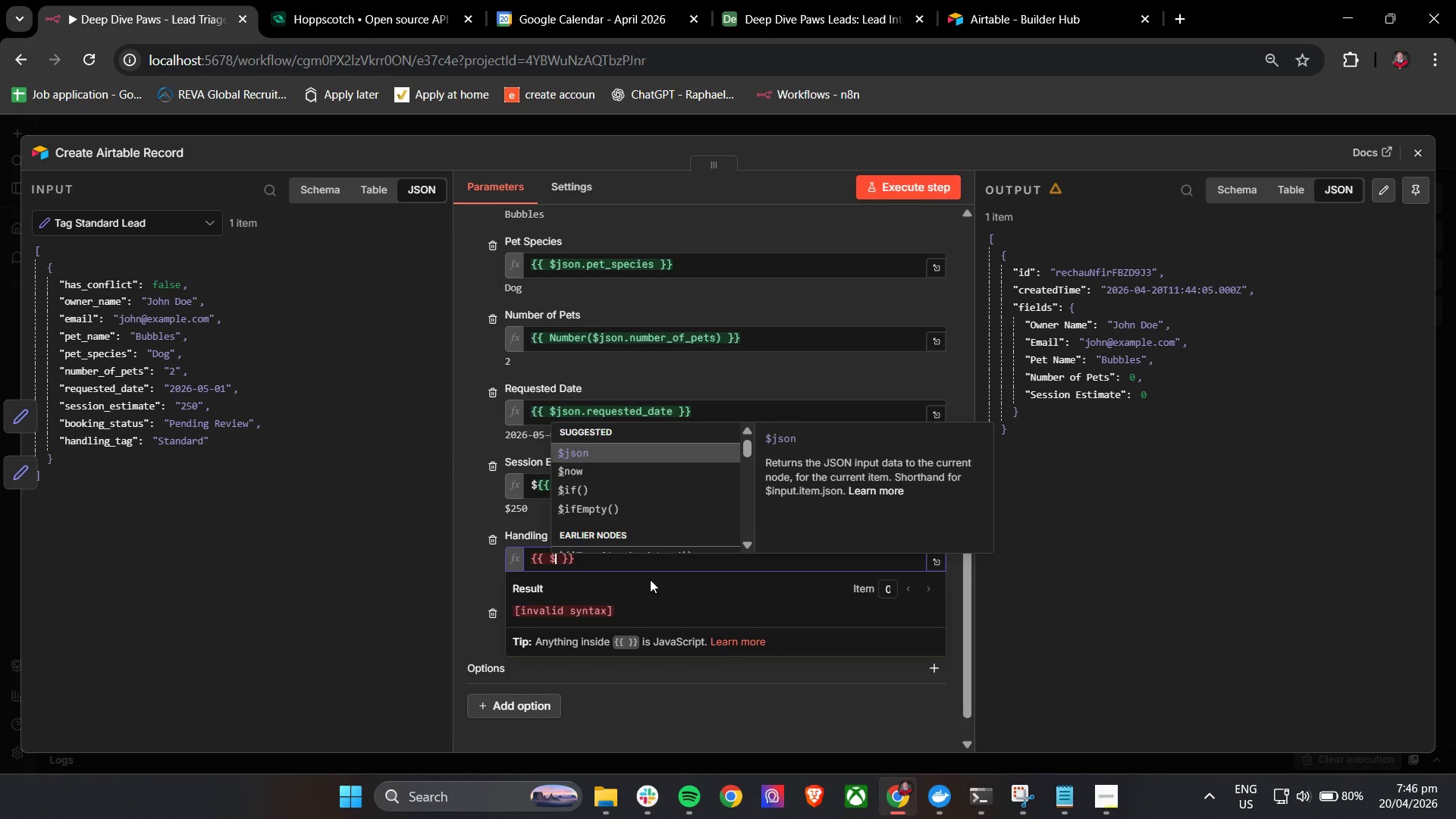 
key(Enter)
 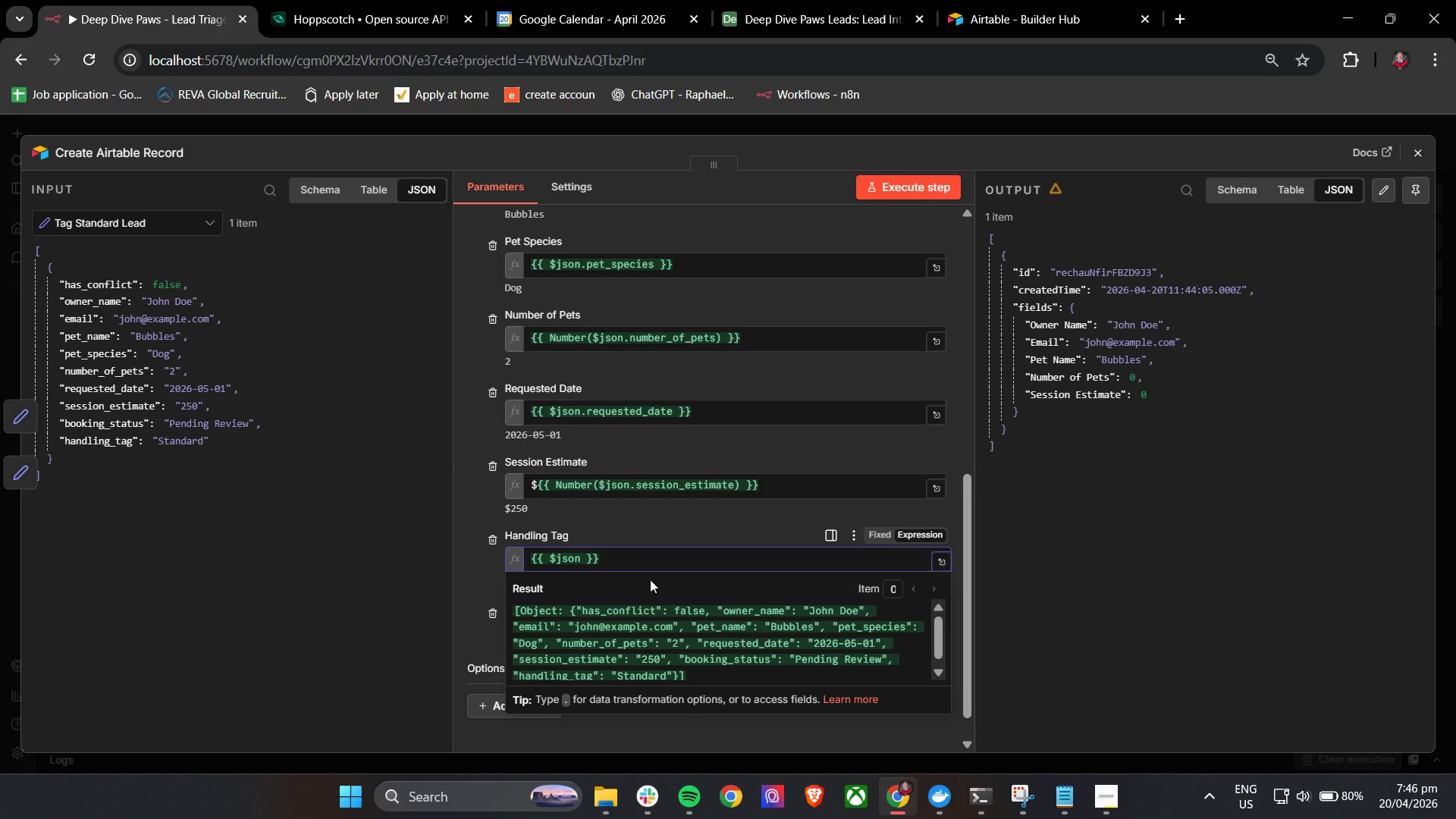 
key(Period)
 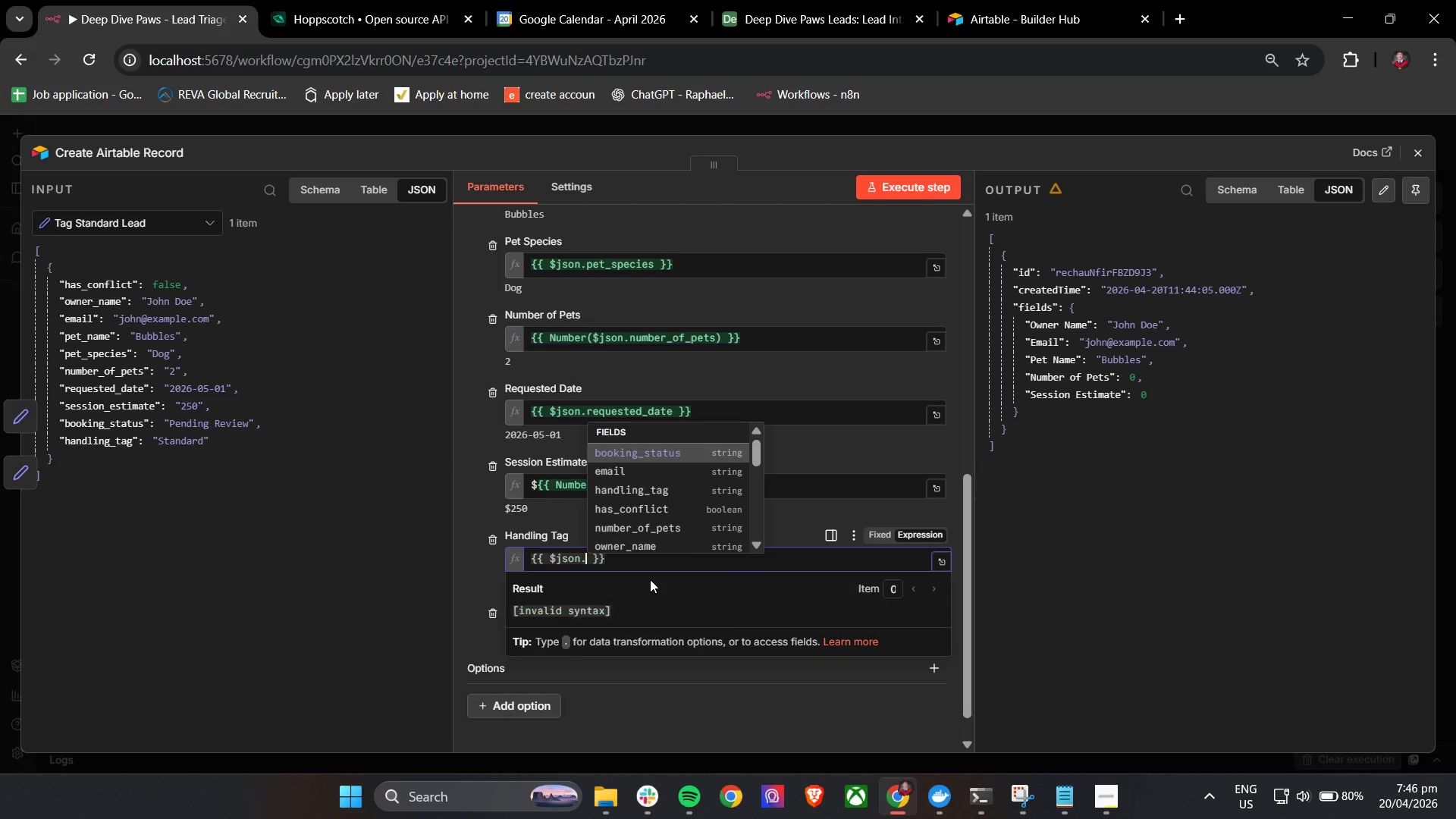 
key(H)
 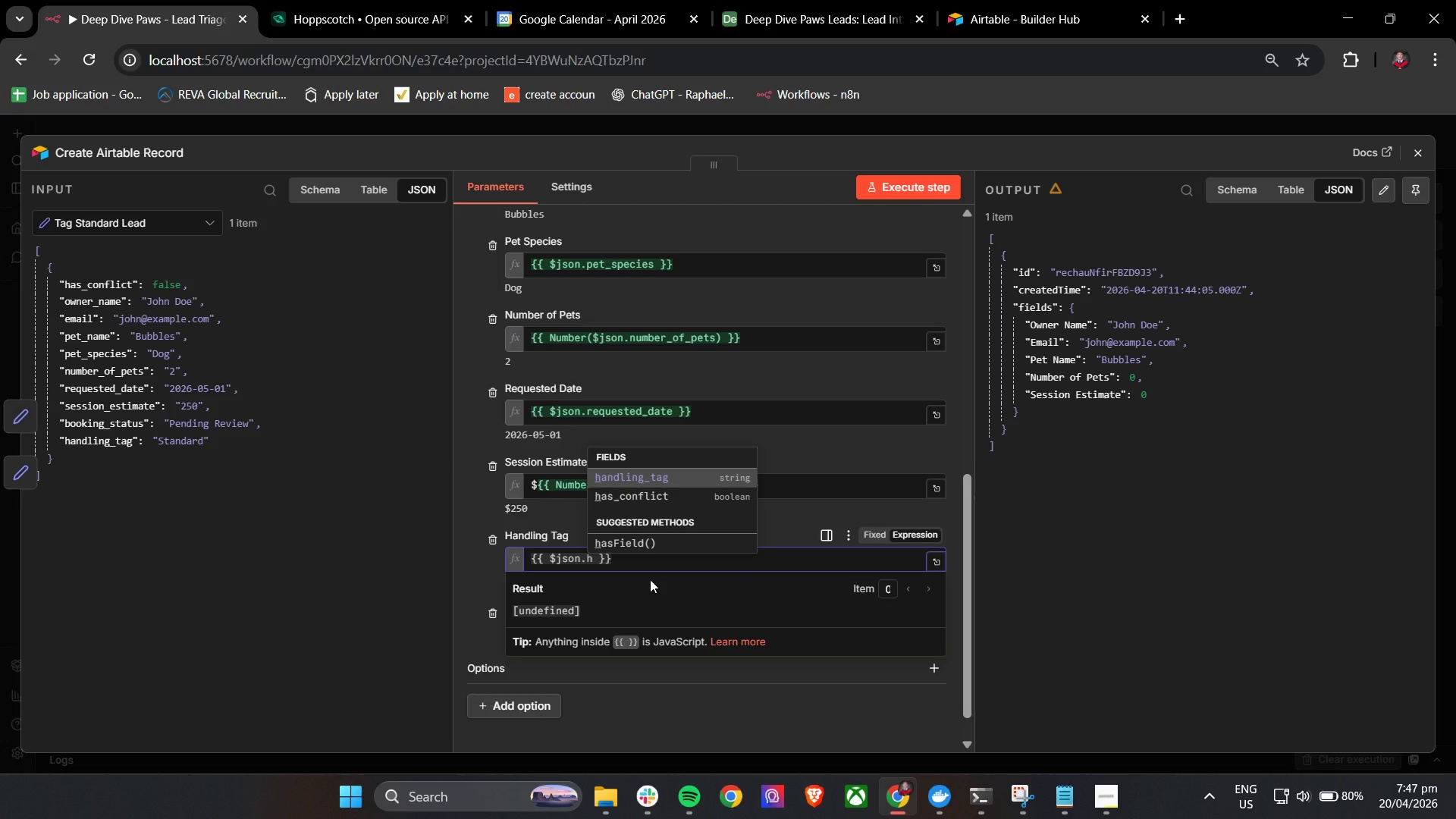 
key(Enter)
 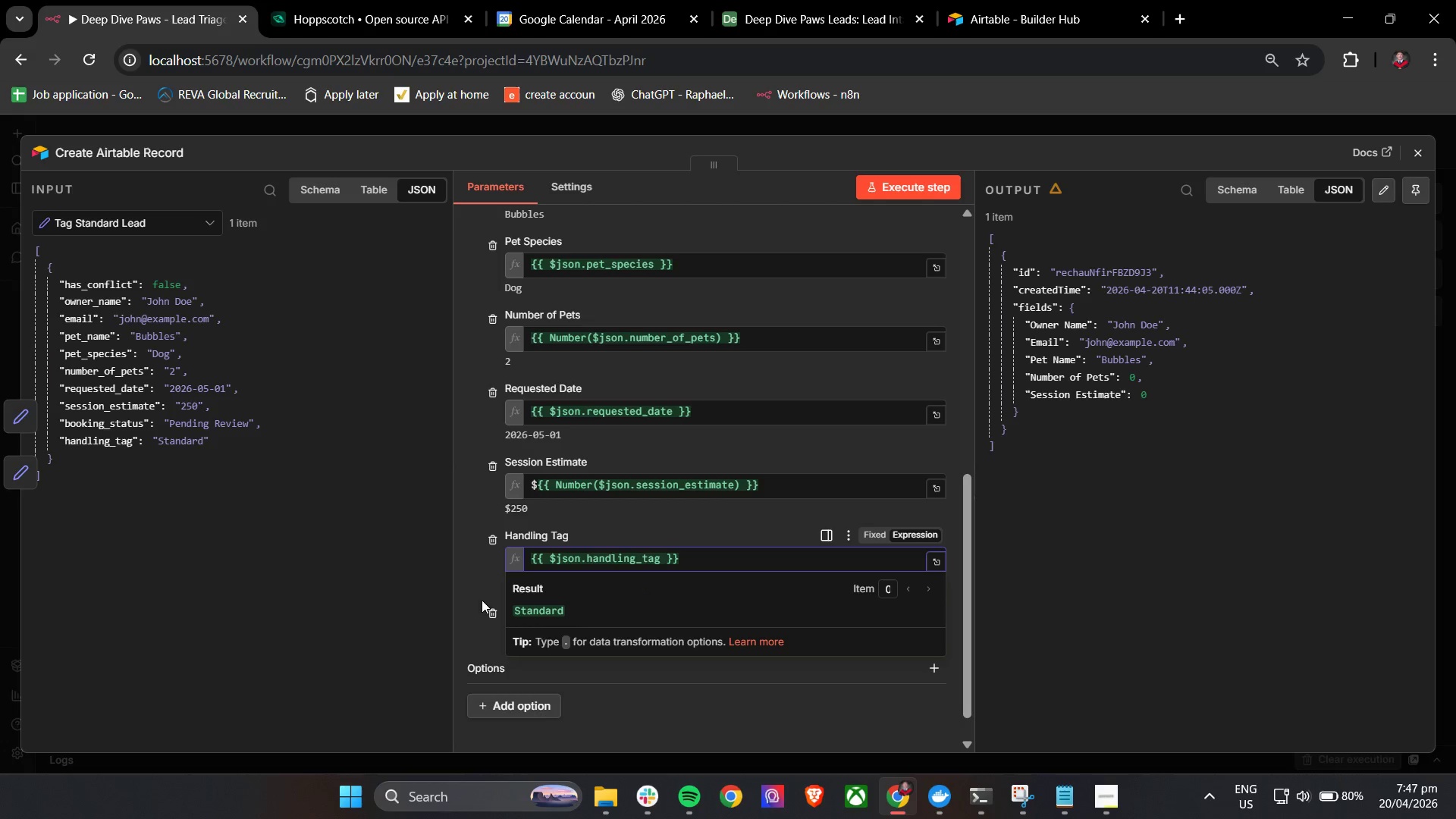 
left_click([468, 588])
 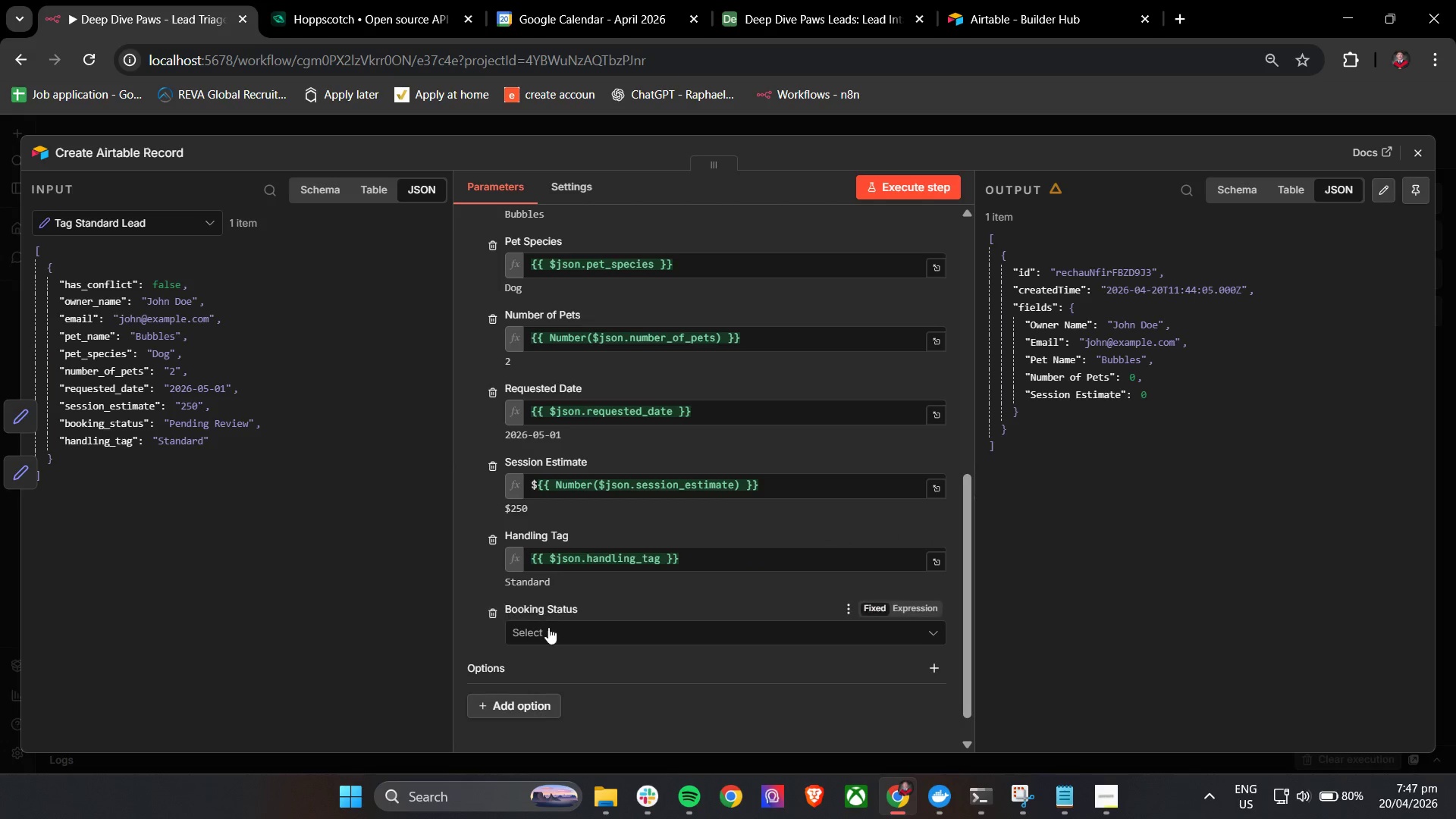 
mouse_move([538, 629])
 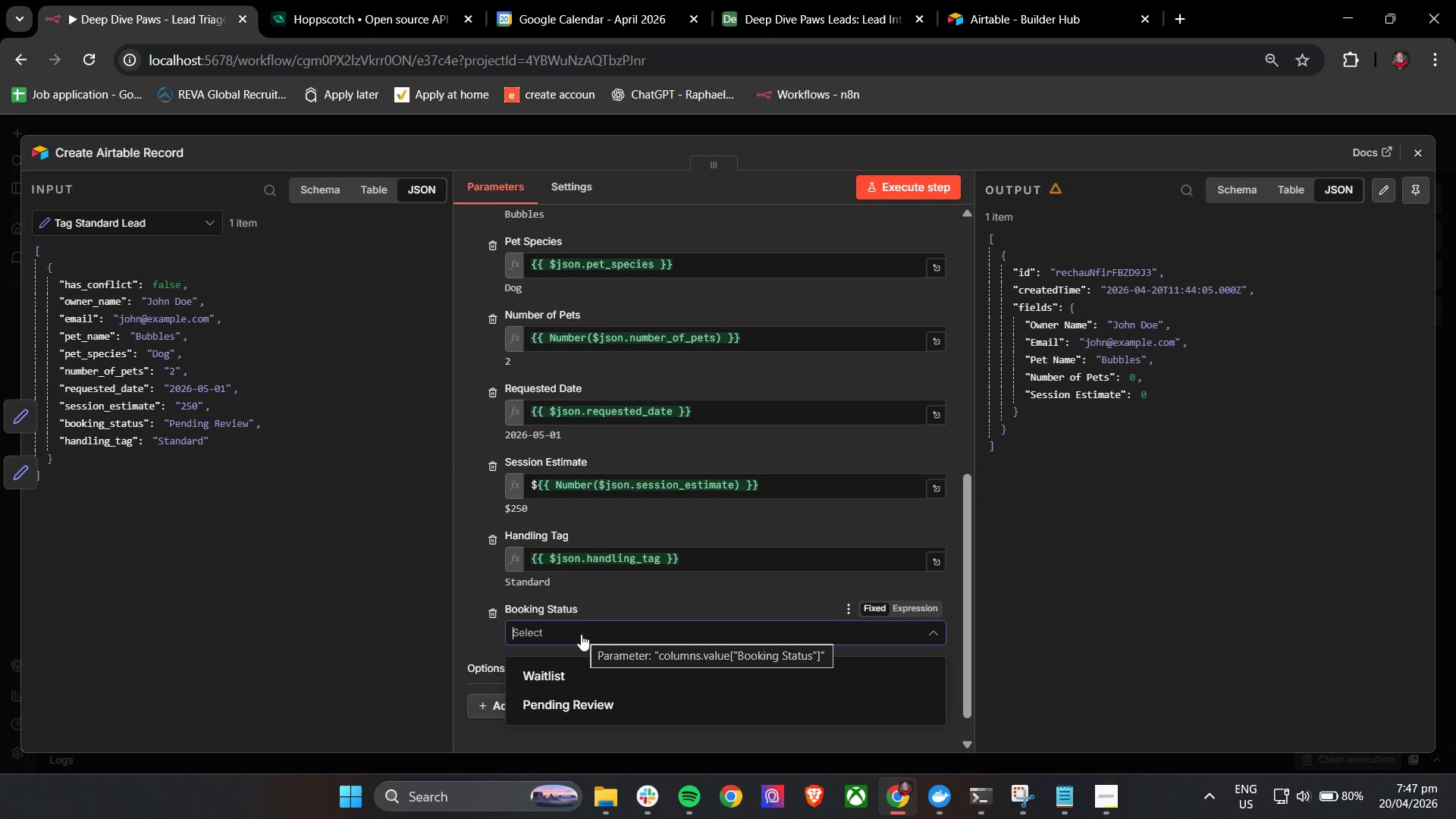 
left_click([793, 0])
 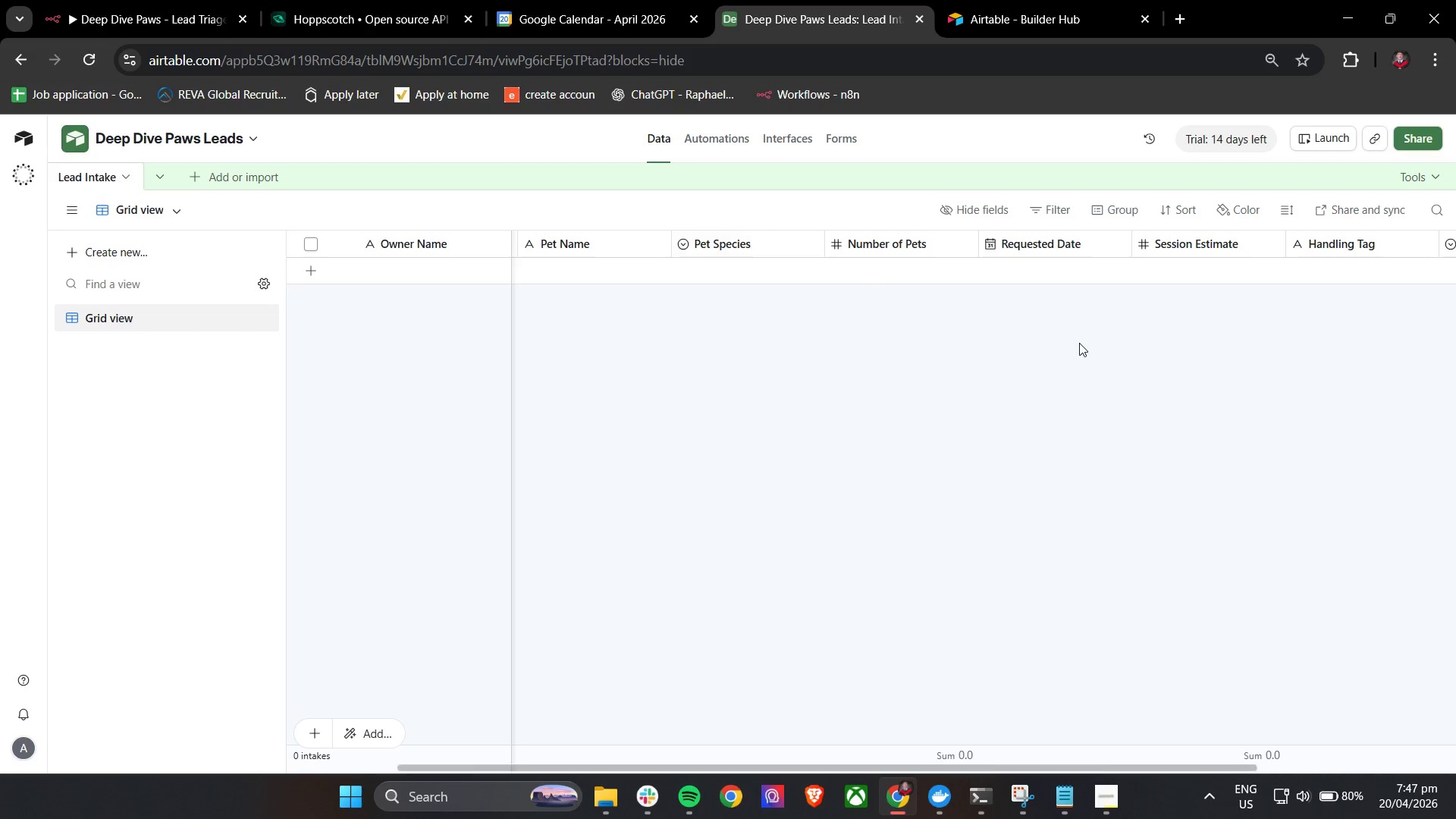 
hold_key(key=ShiftLeft, duration=0.8)
scroll: coordinate [1121, 286], scroll_direction: down, amount: 4.0
 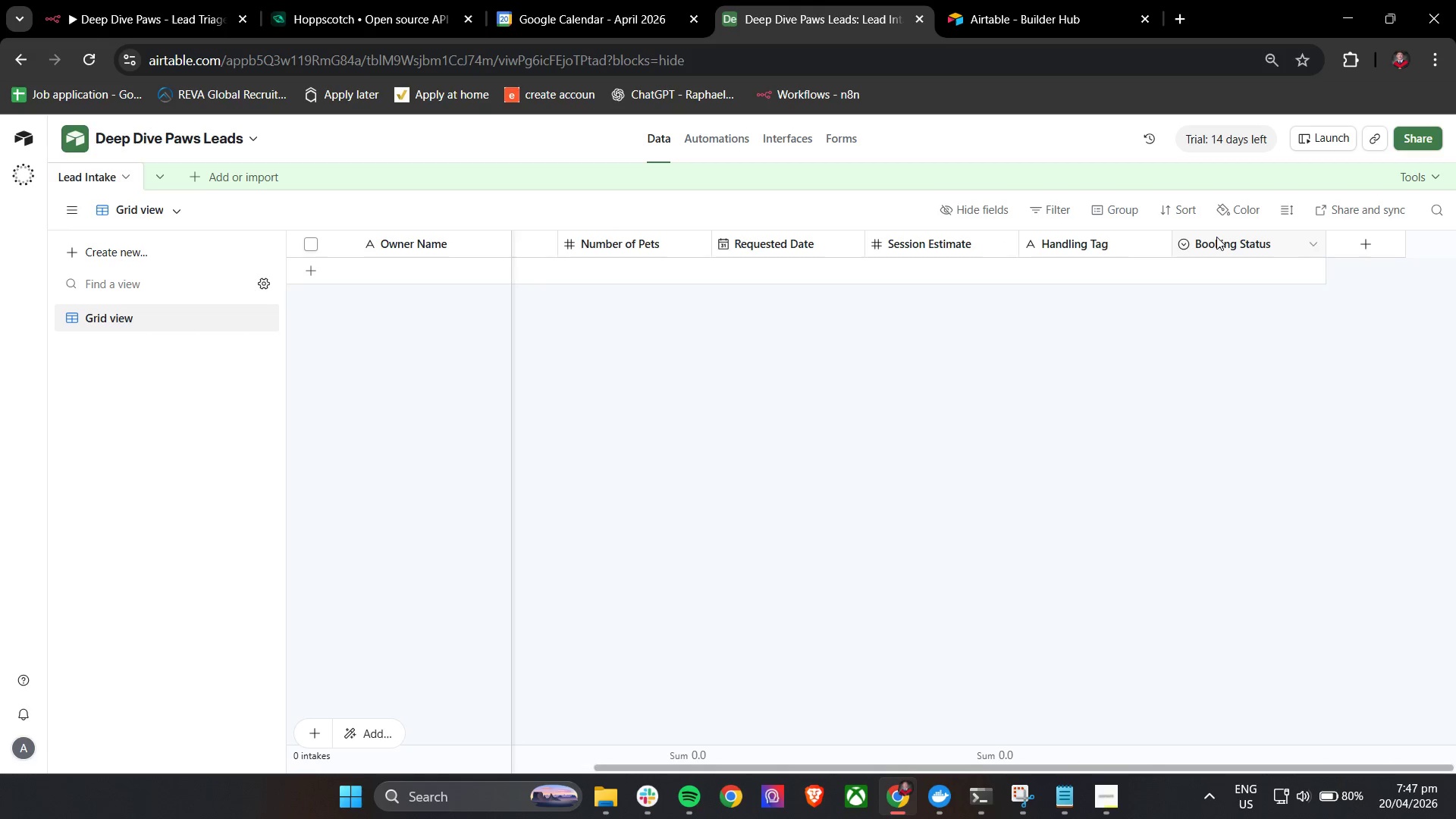 
left_click([1216, 237])
 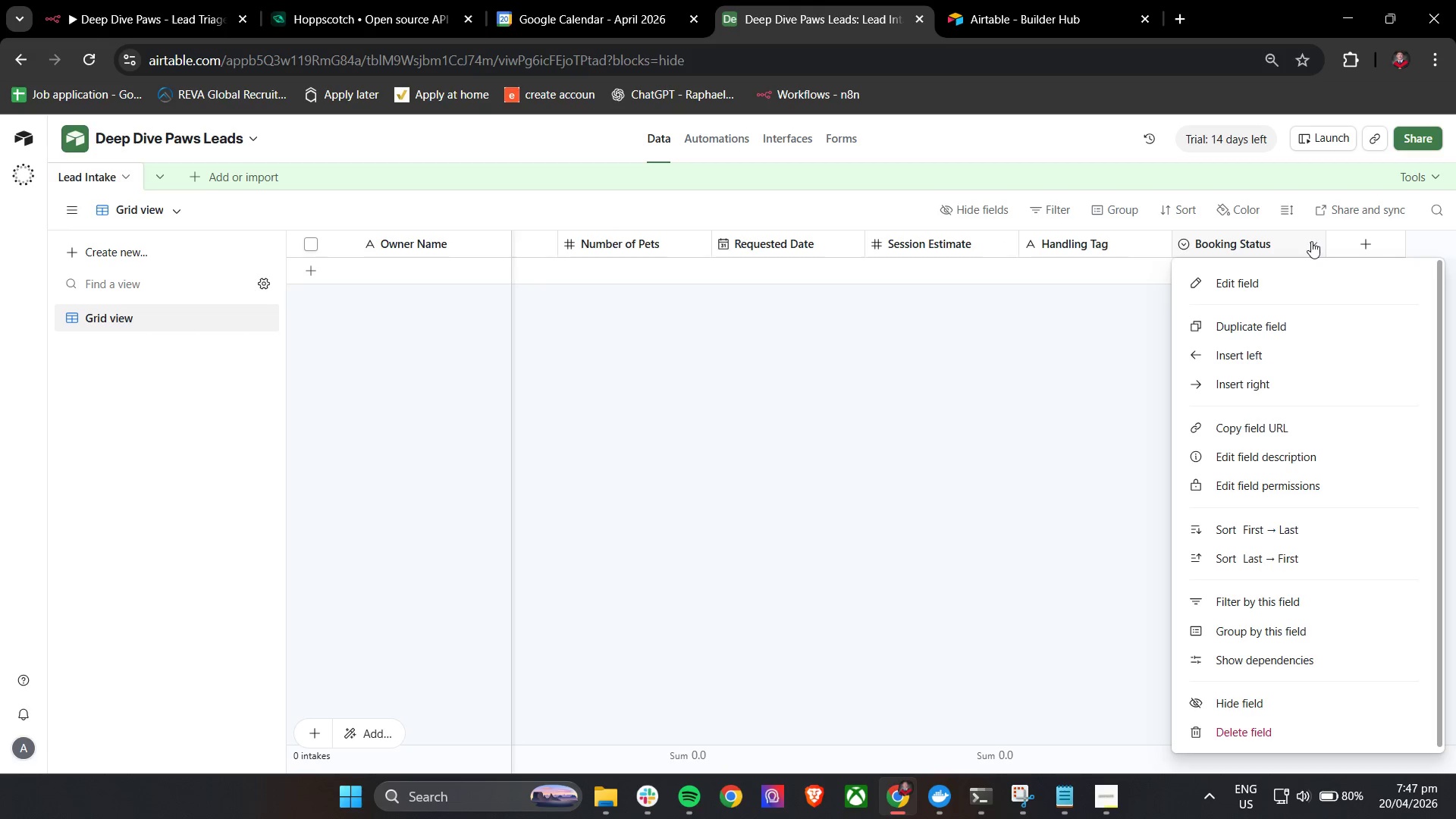 
left_click([1311, 241])
 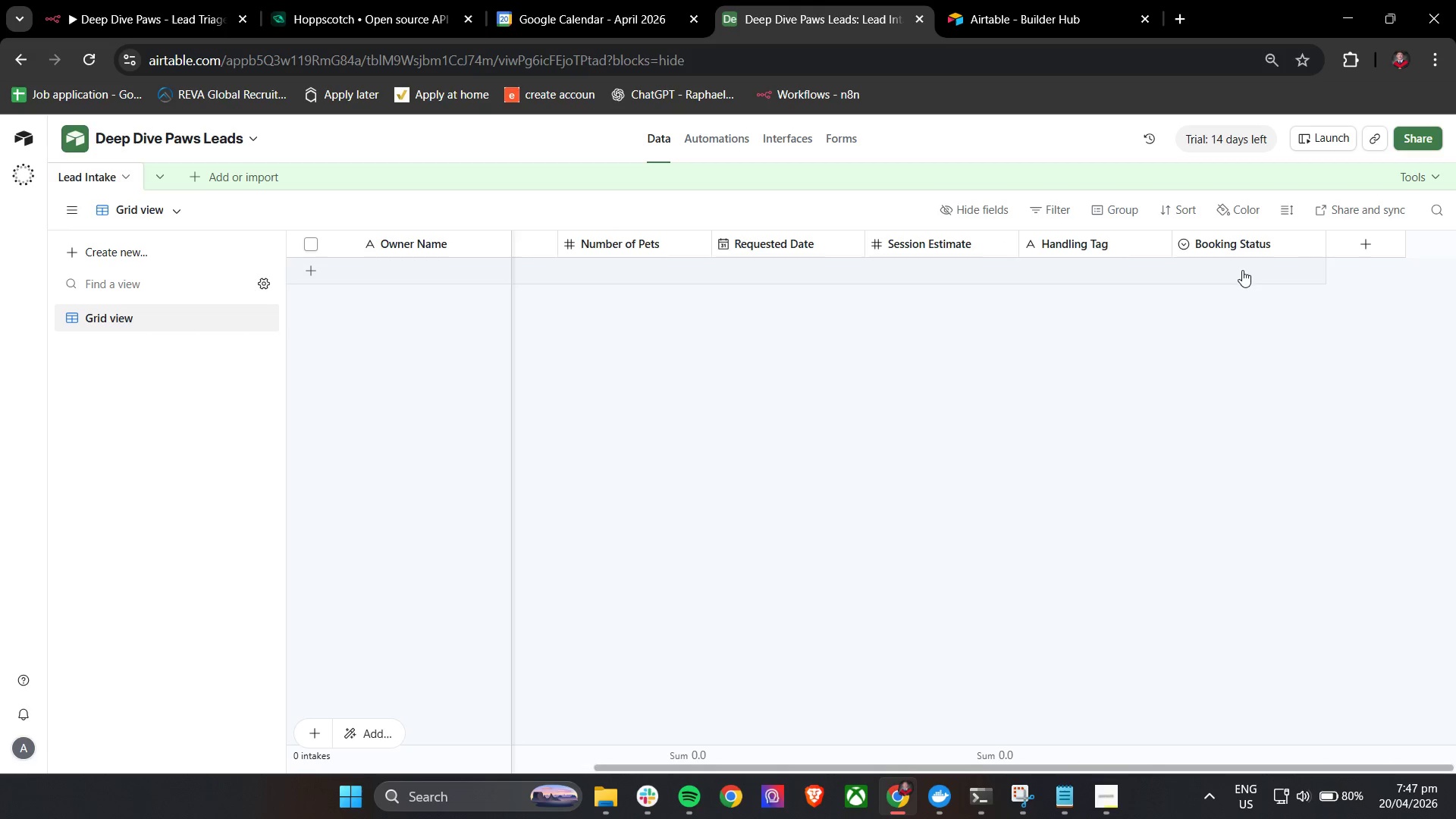 
double_click([1242, 270])
 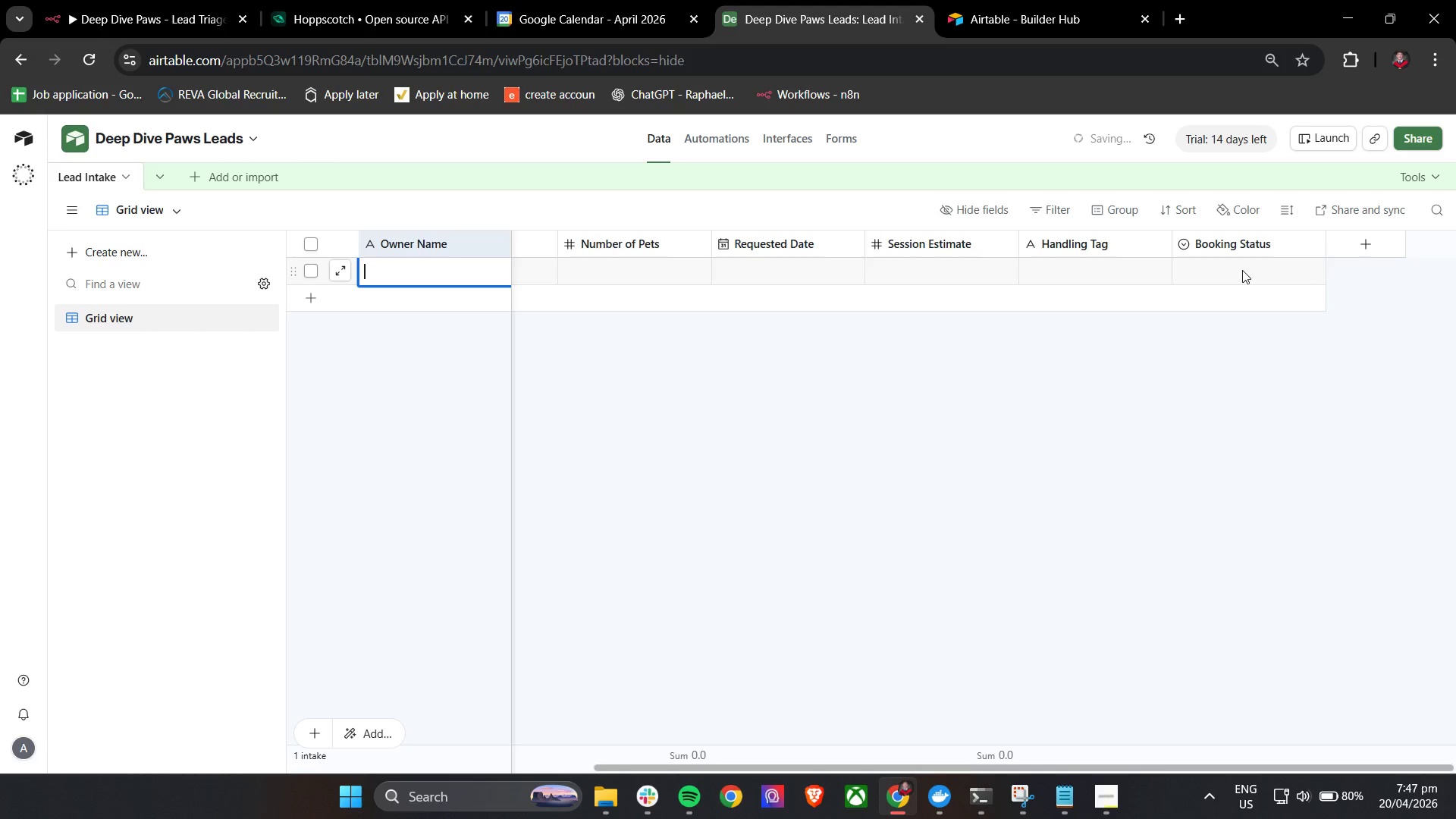 
double_click([1242, 270])
 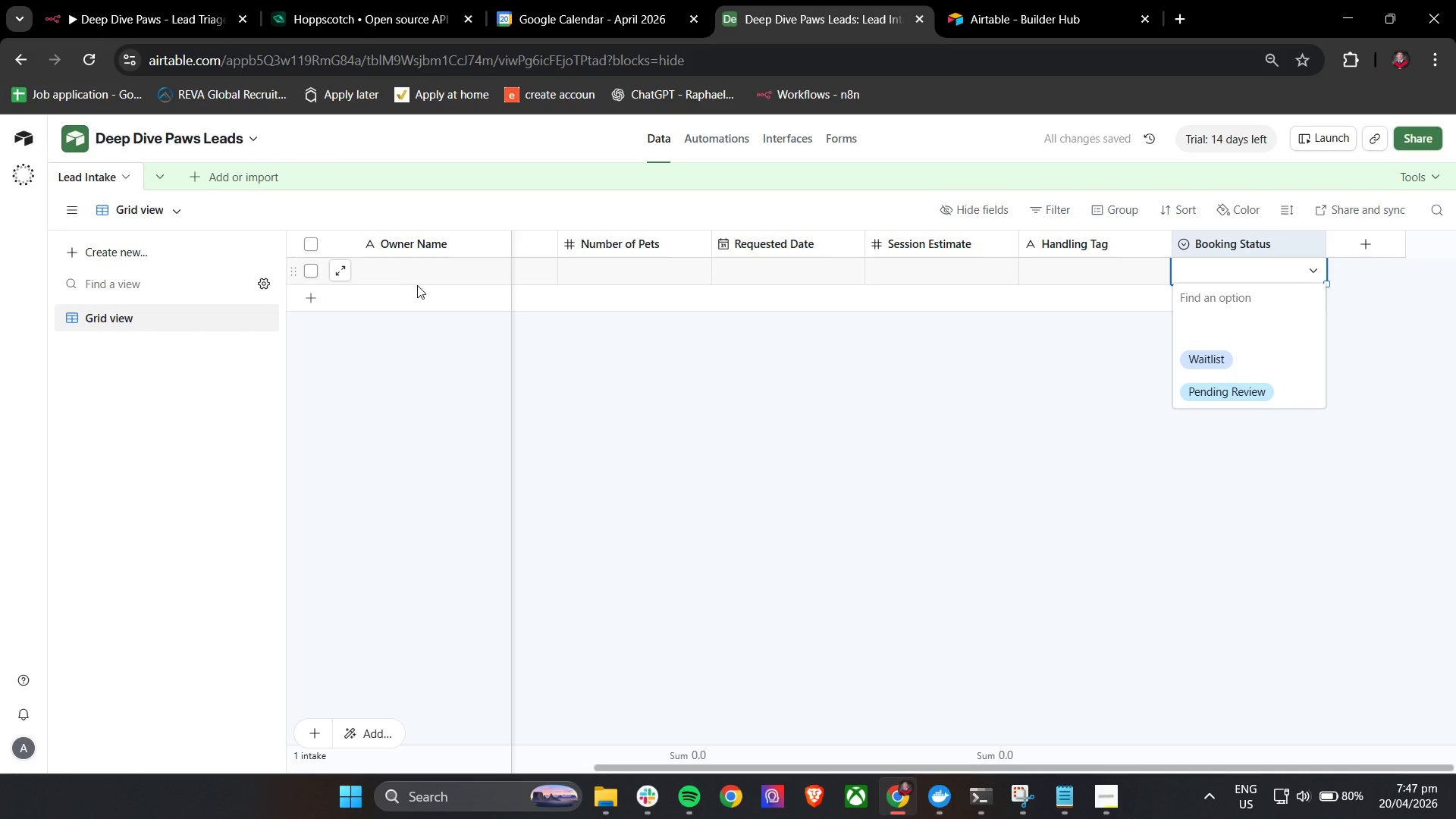 
left_click([339, 269])
 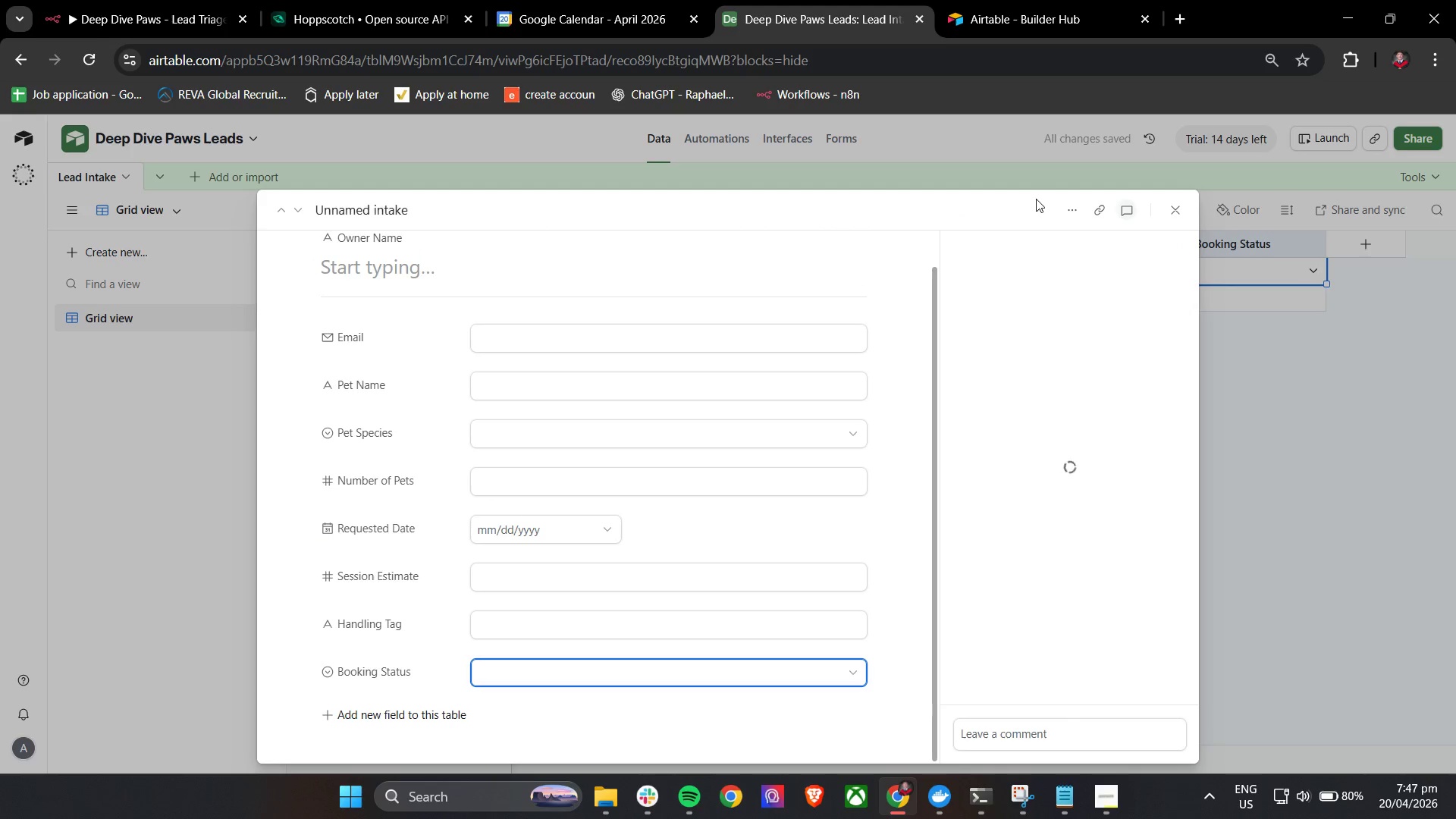 
left_click([1069, 208])
 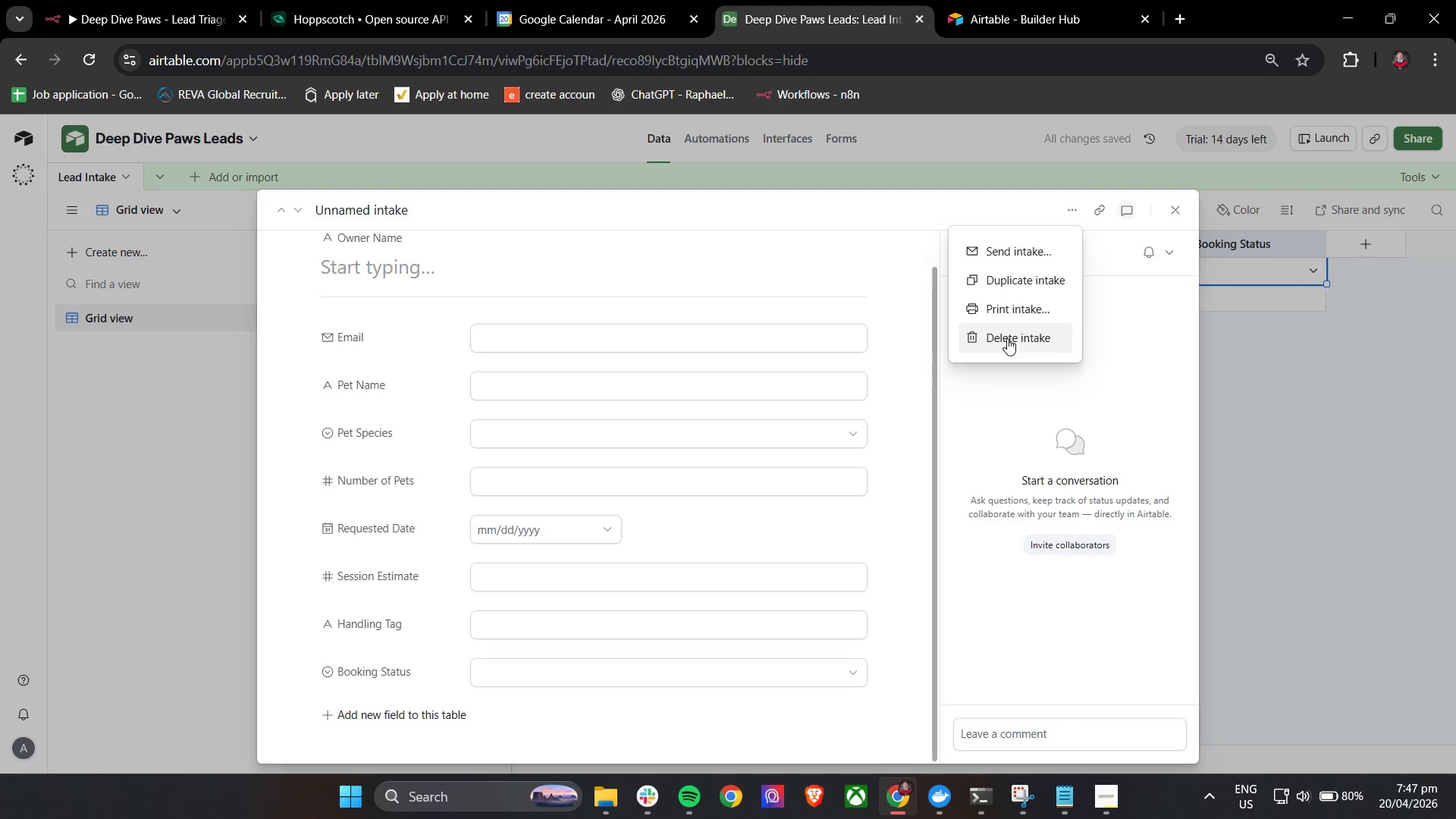 
left_click([1010, 331])
 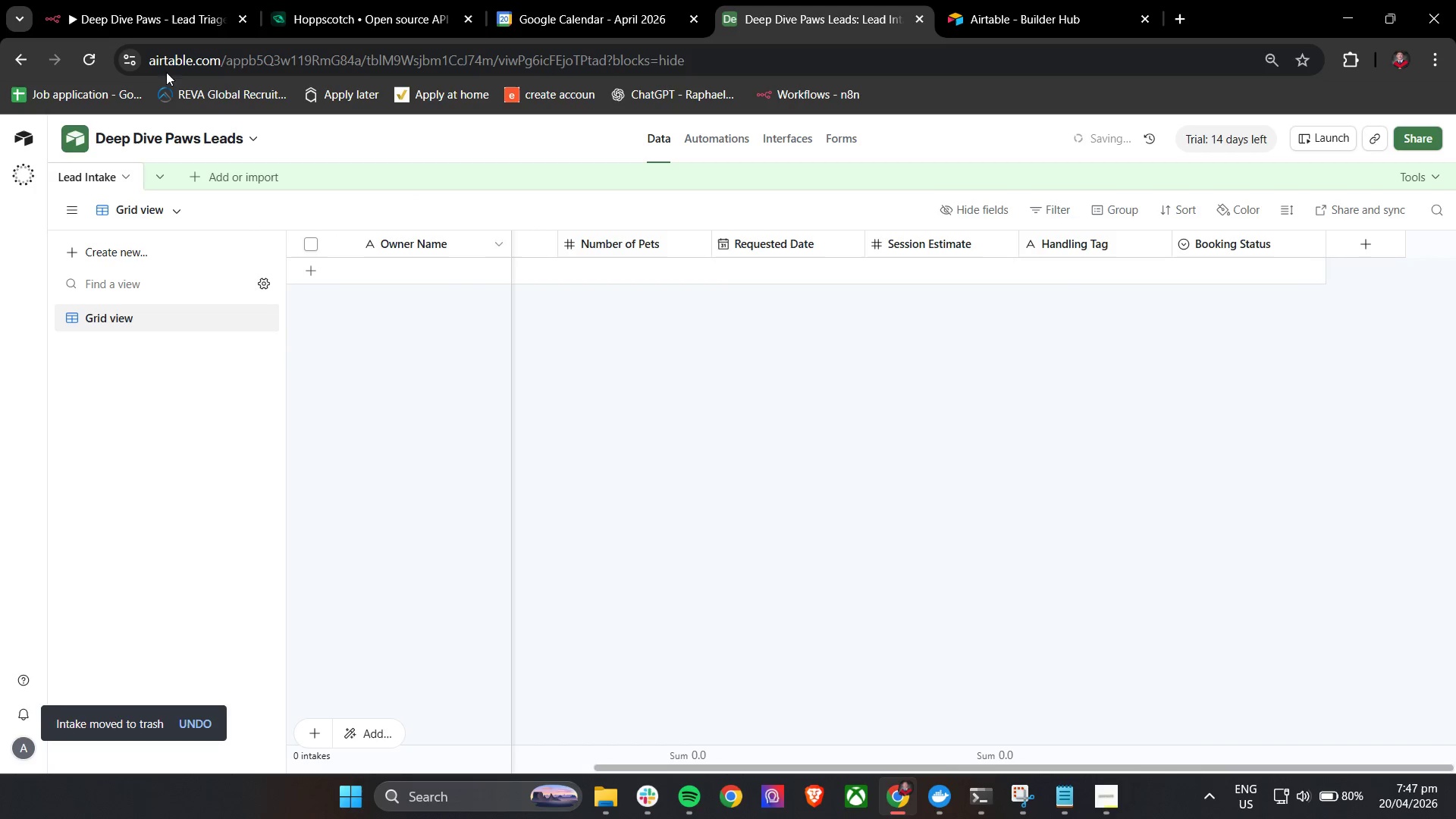 
left_click([79, 0])
 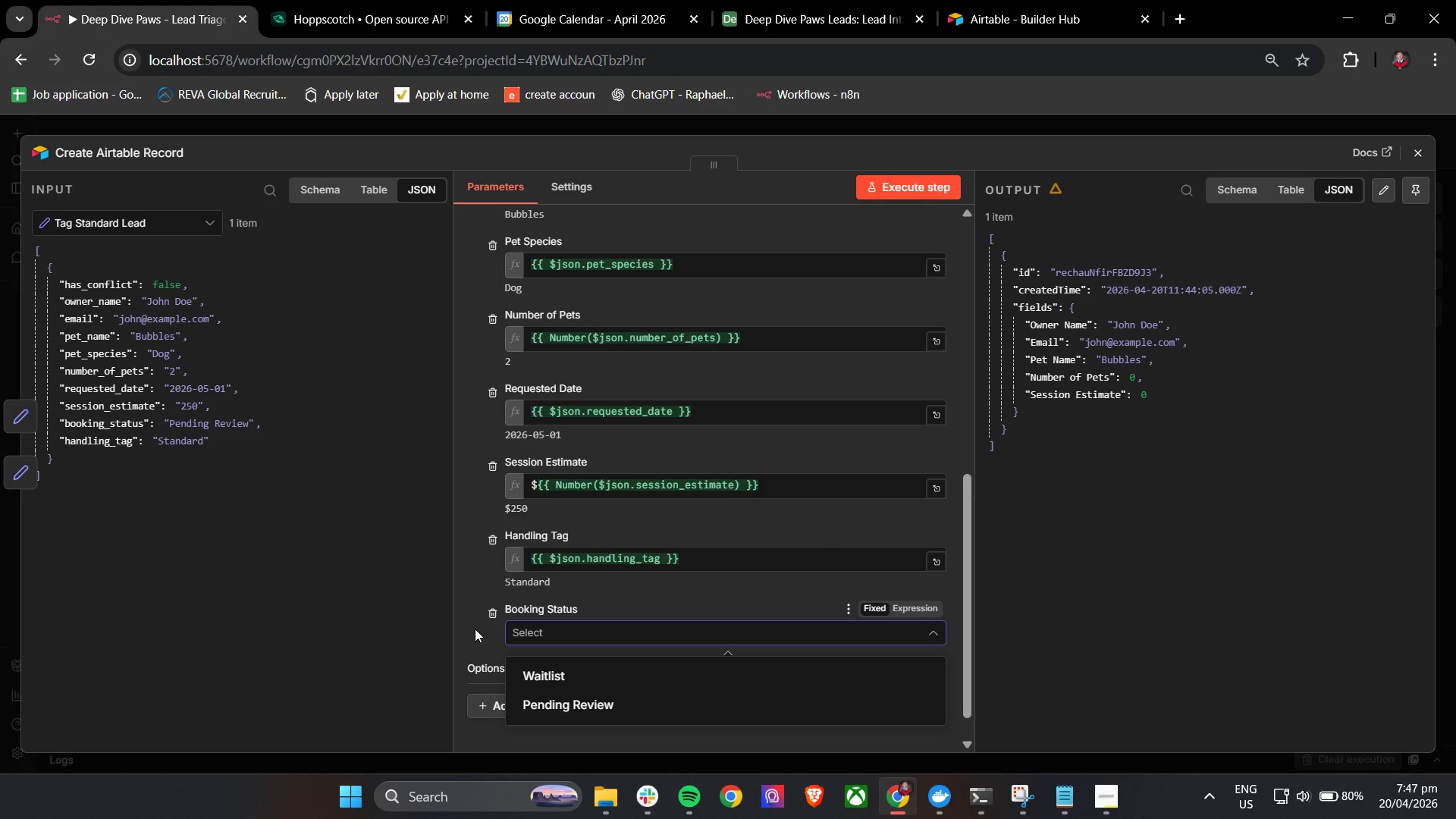 
left_click([472, 602])
 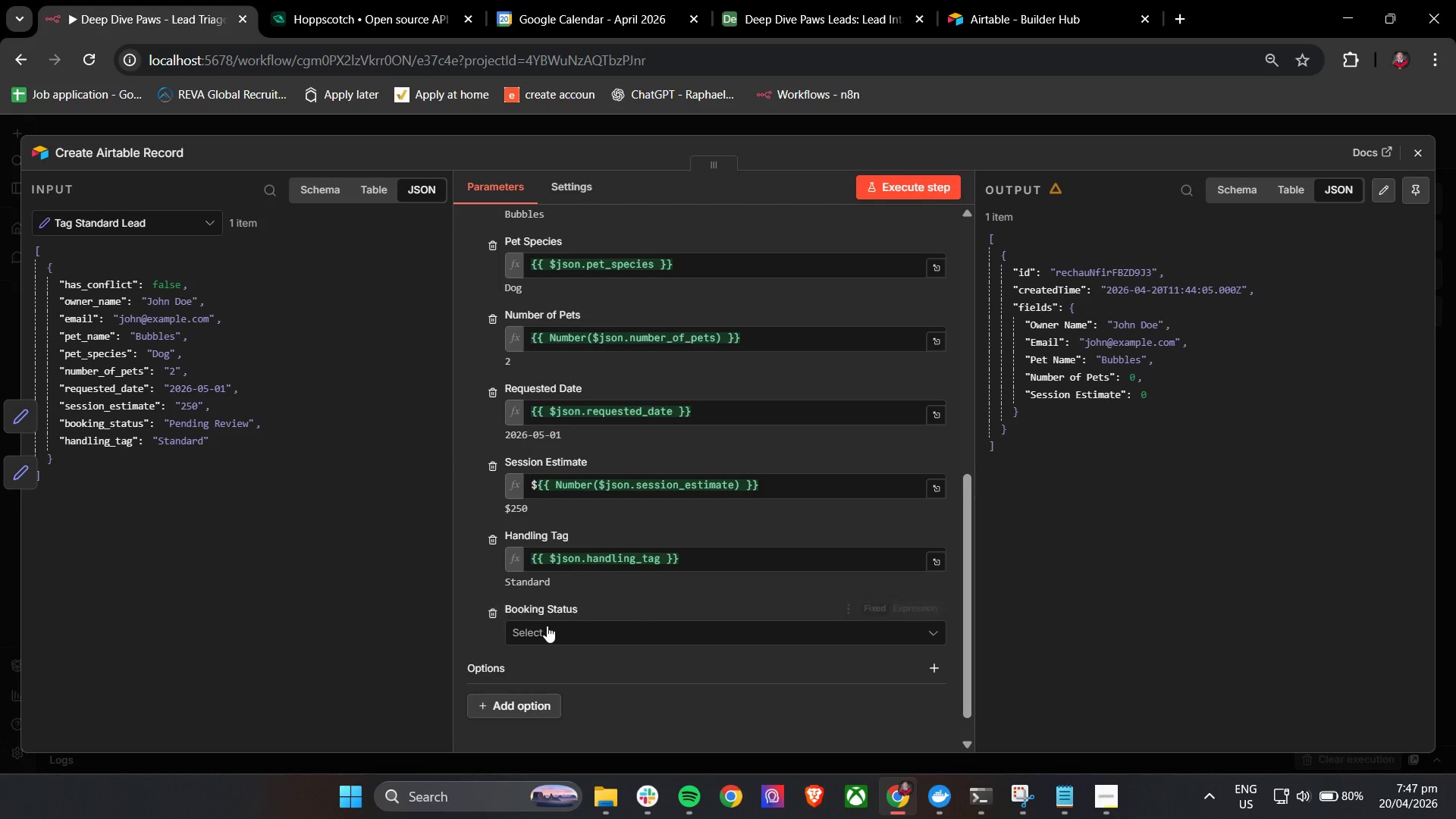 
left_click([547, 626])
 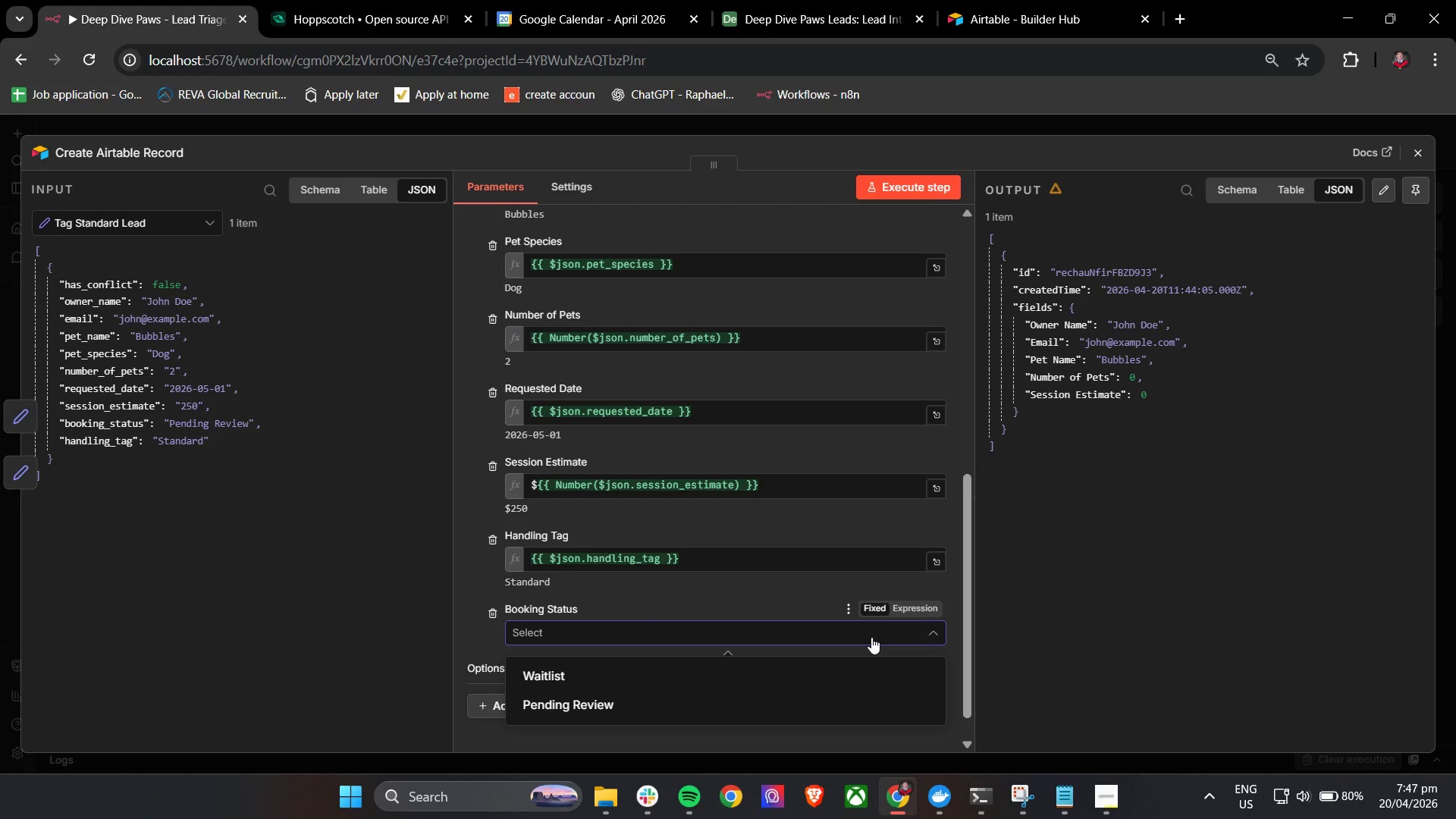 
left_click([916, 610])
 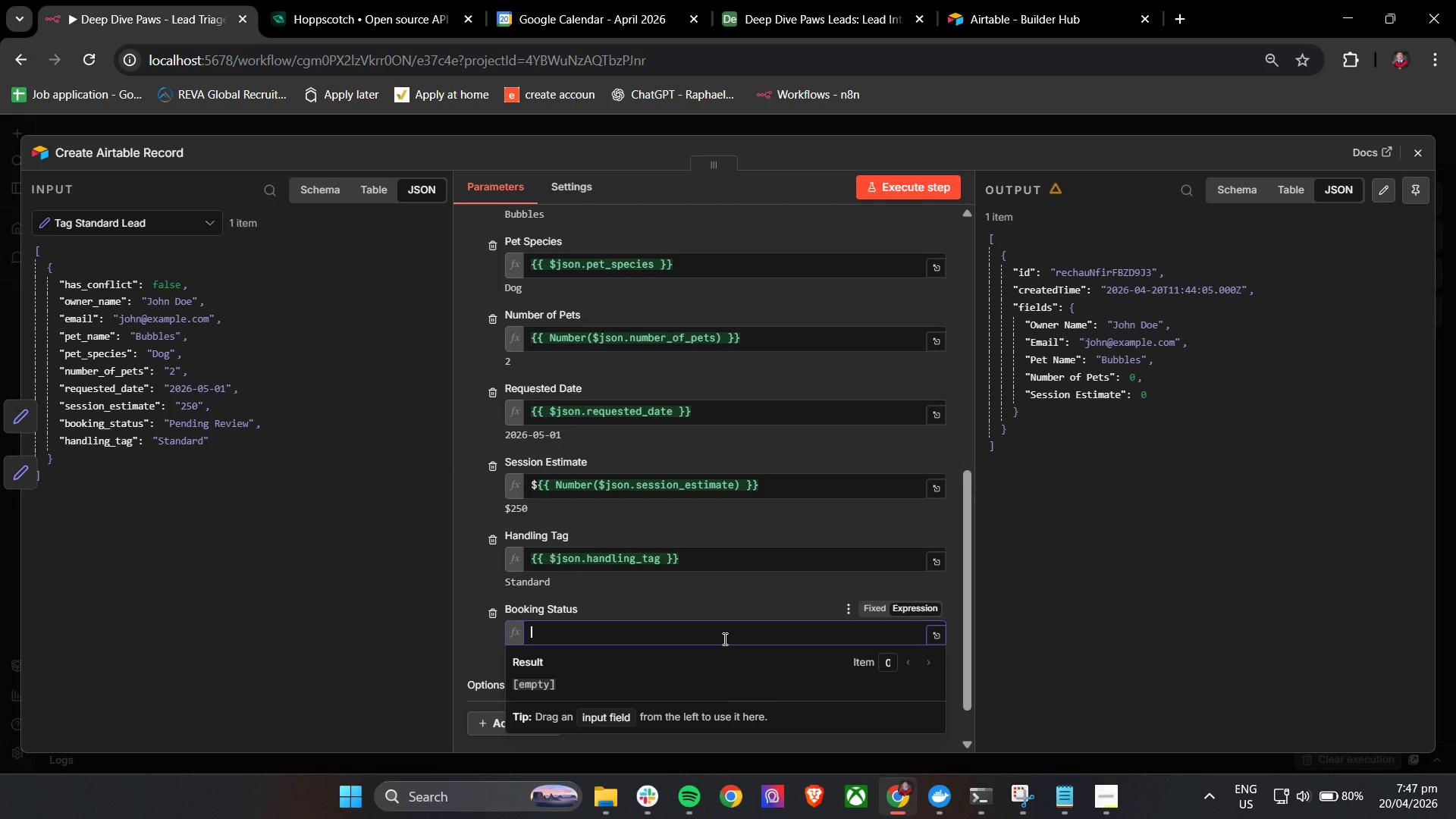 
key(Shift+BracketLeft)
 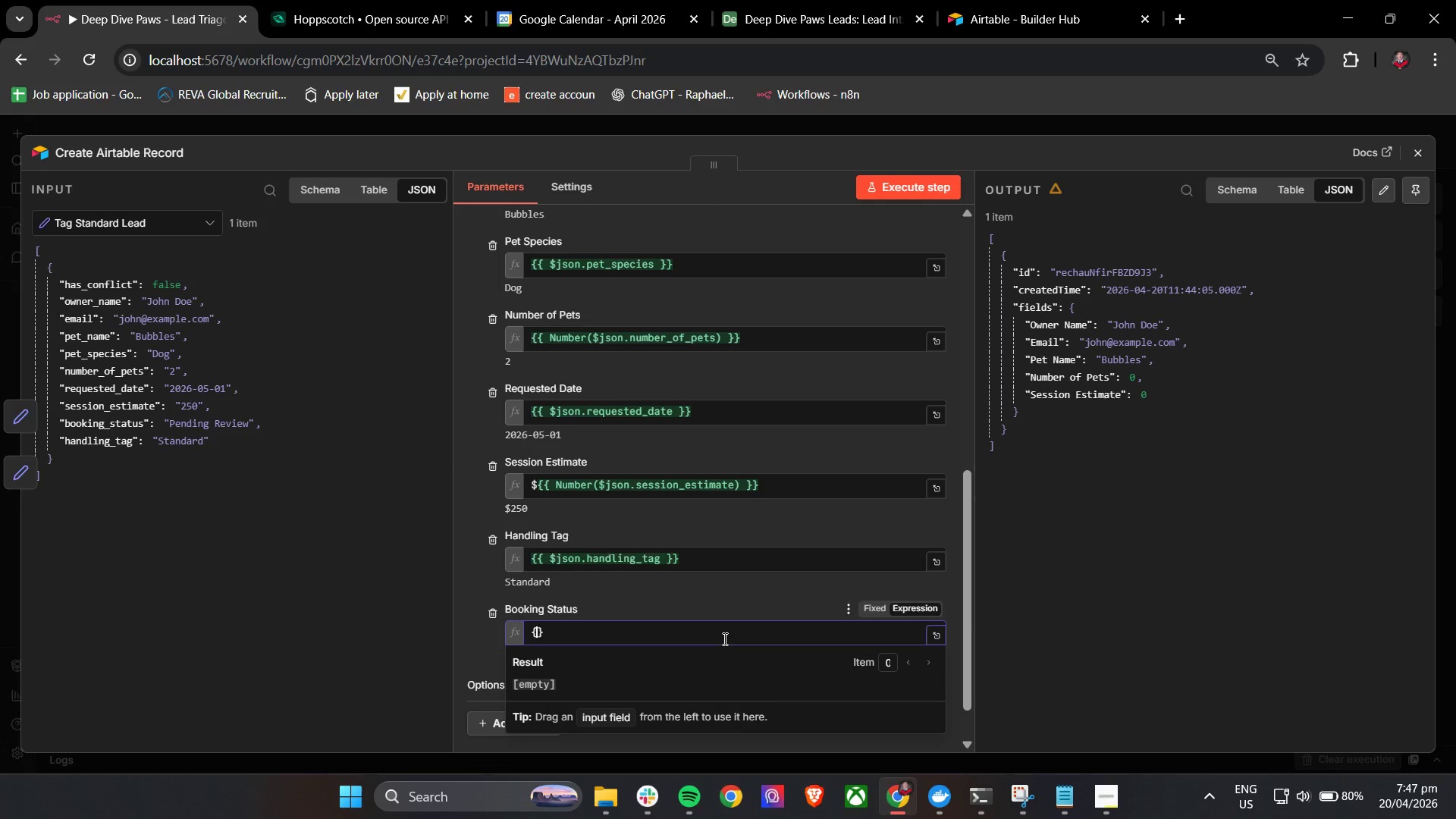 
key(Shift+BracketLeft)
 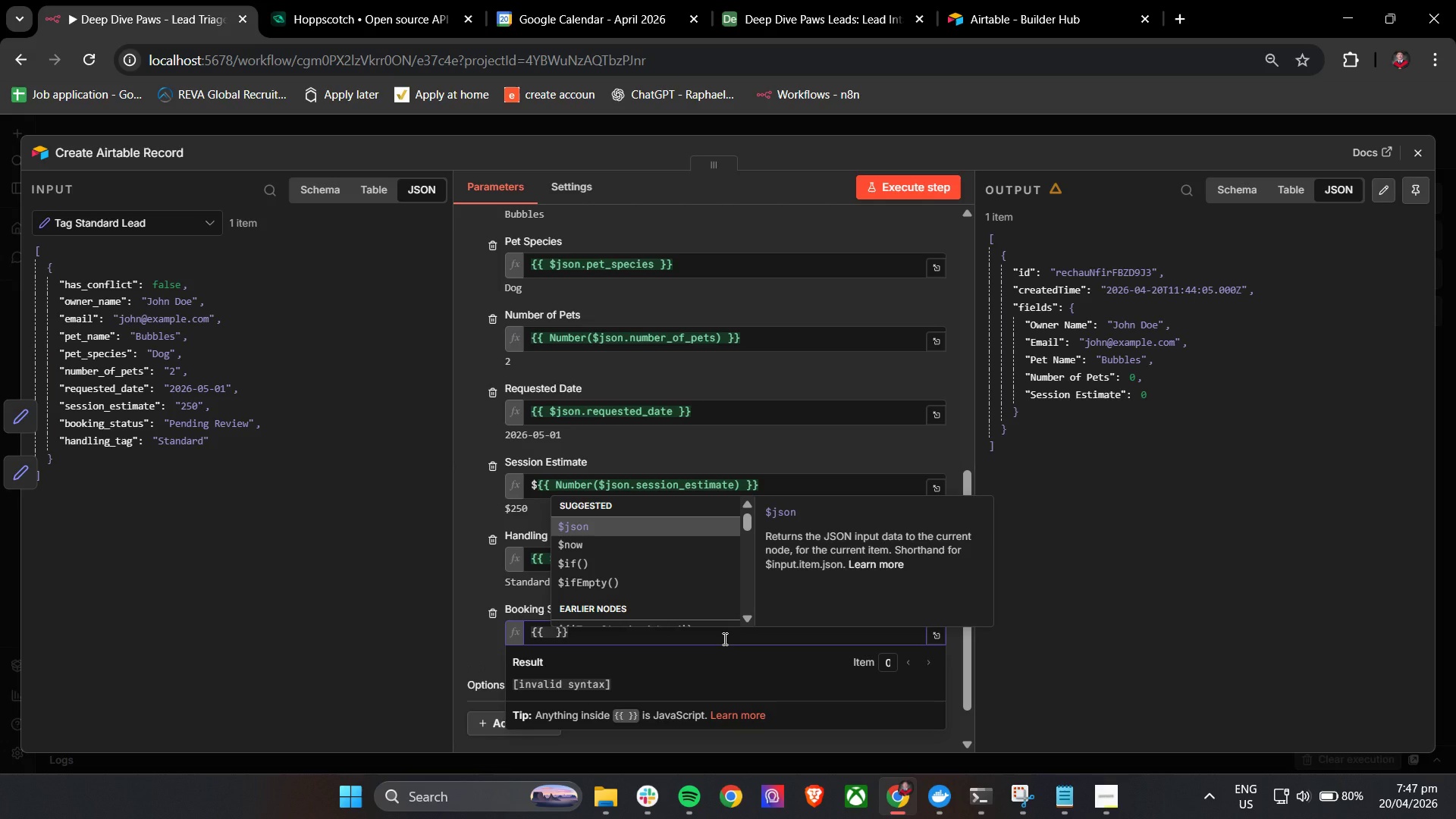 
key(Enter)
 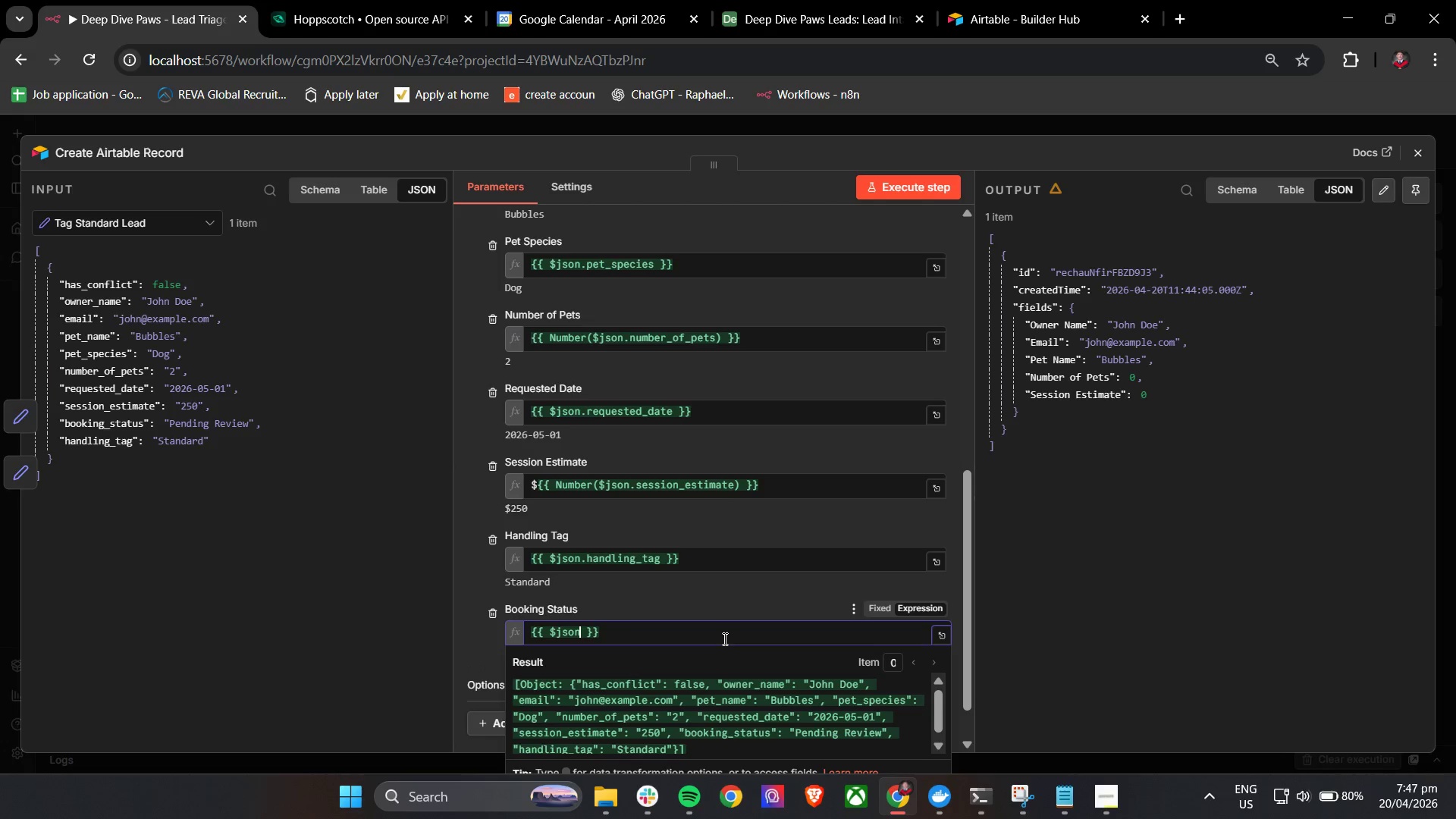 
key(Period)
 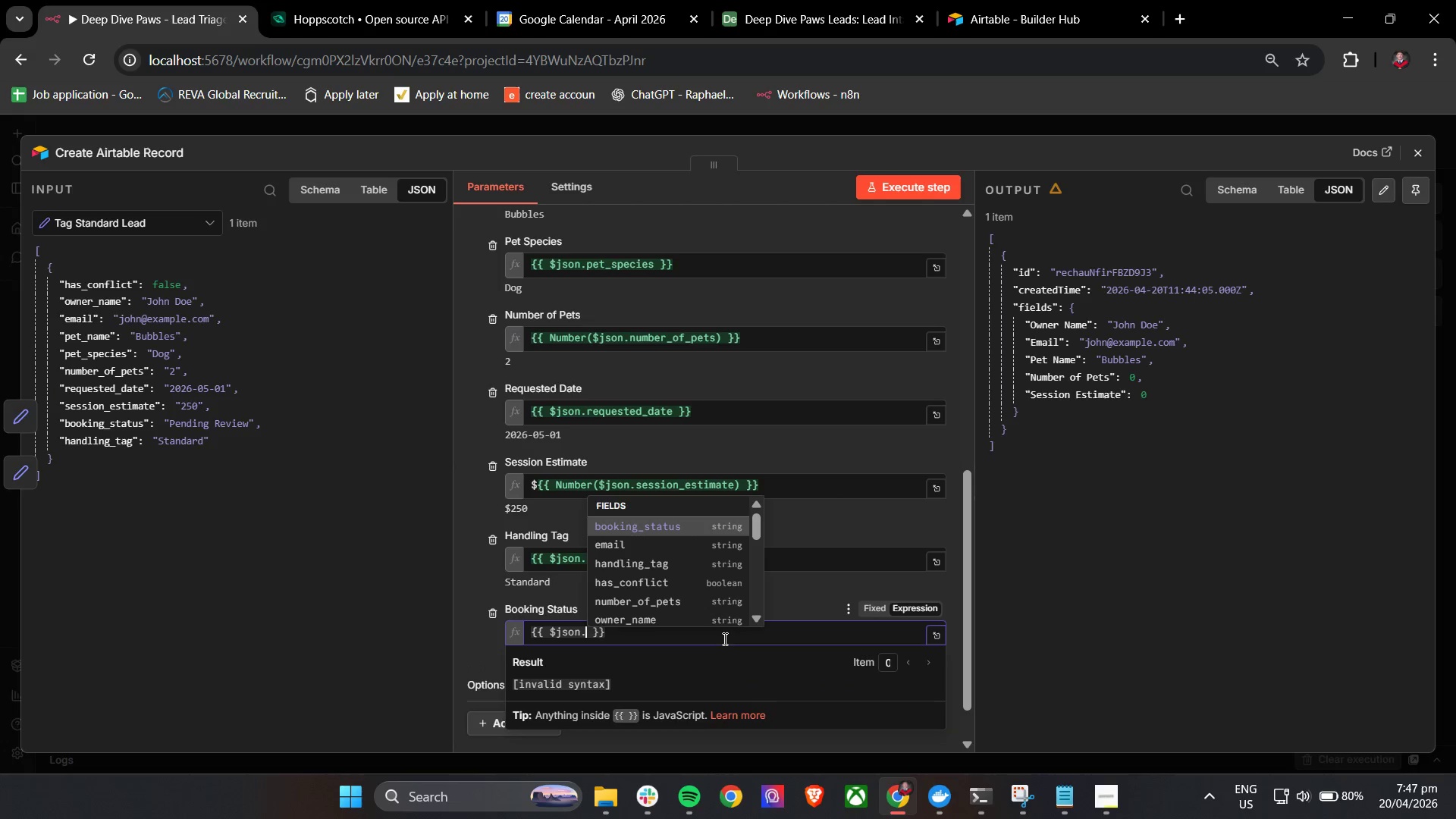 
key(B)
 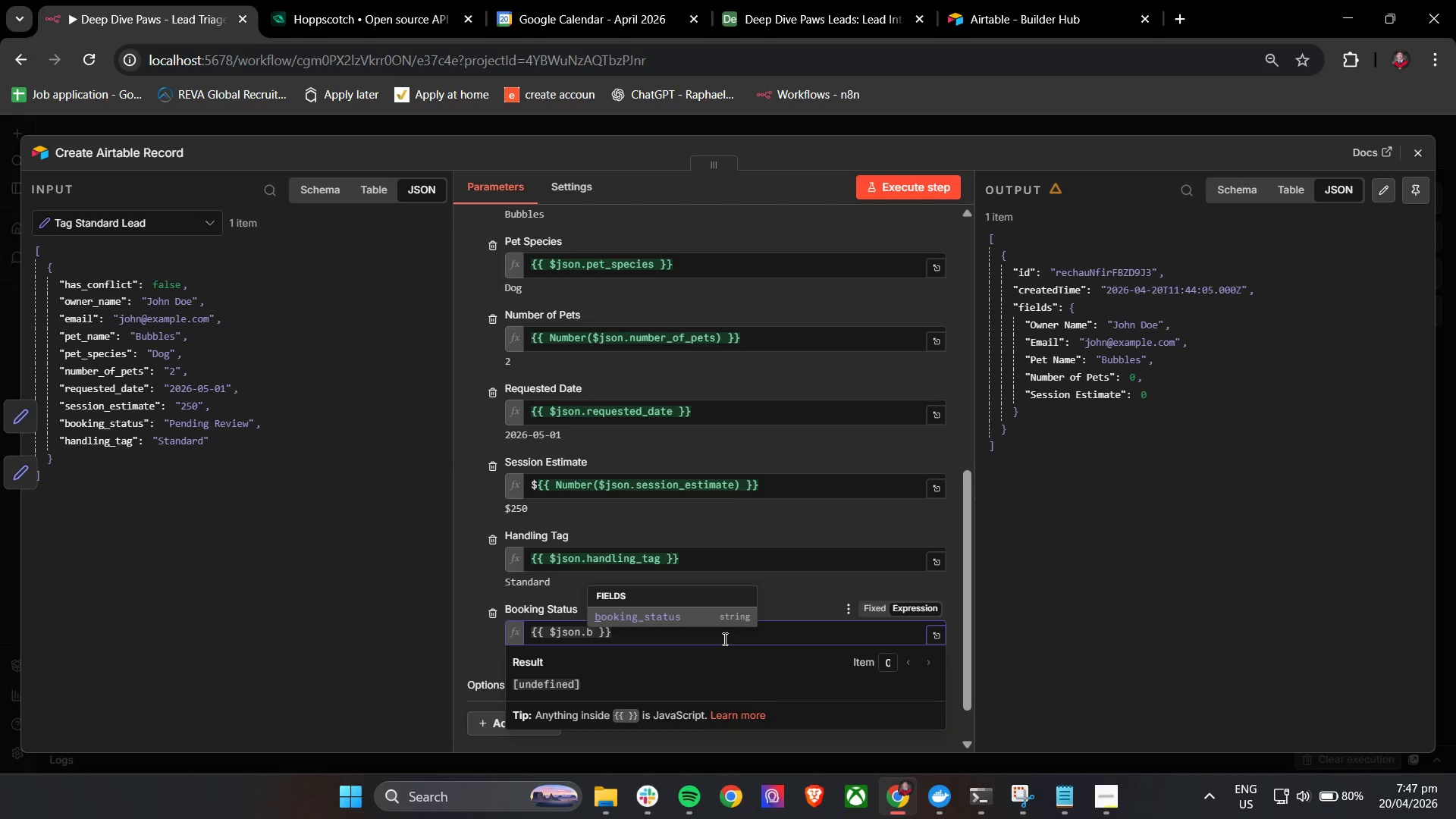 
key(Enter)
 